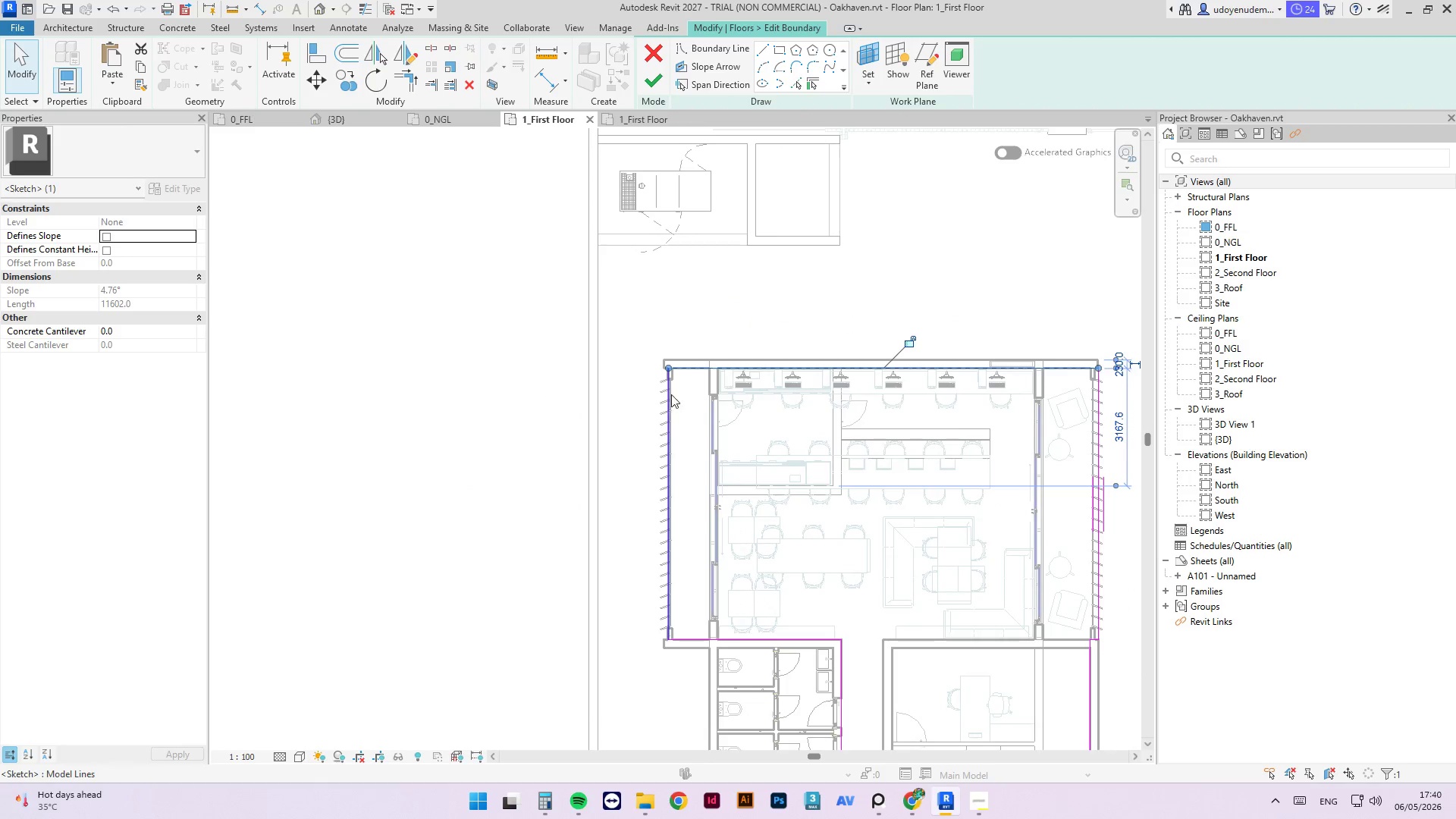 
left_click_drag(start_coordinate=[668, 392], to_coordinate=[673, 371])
 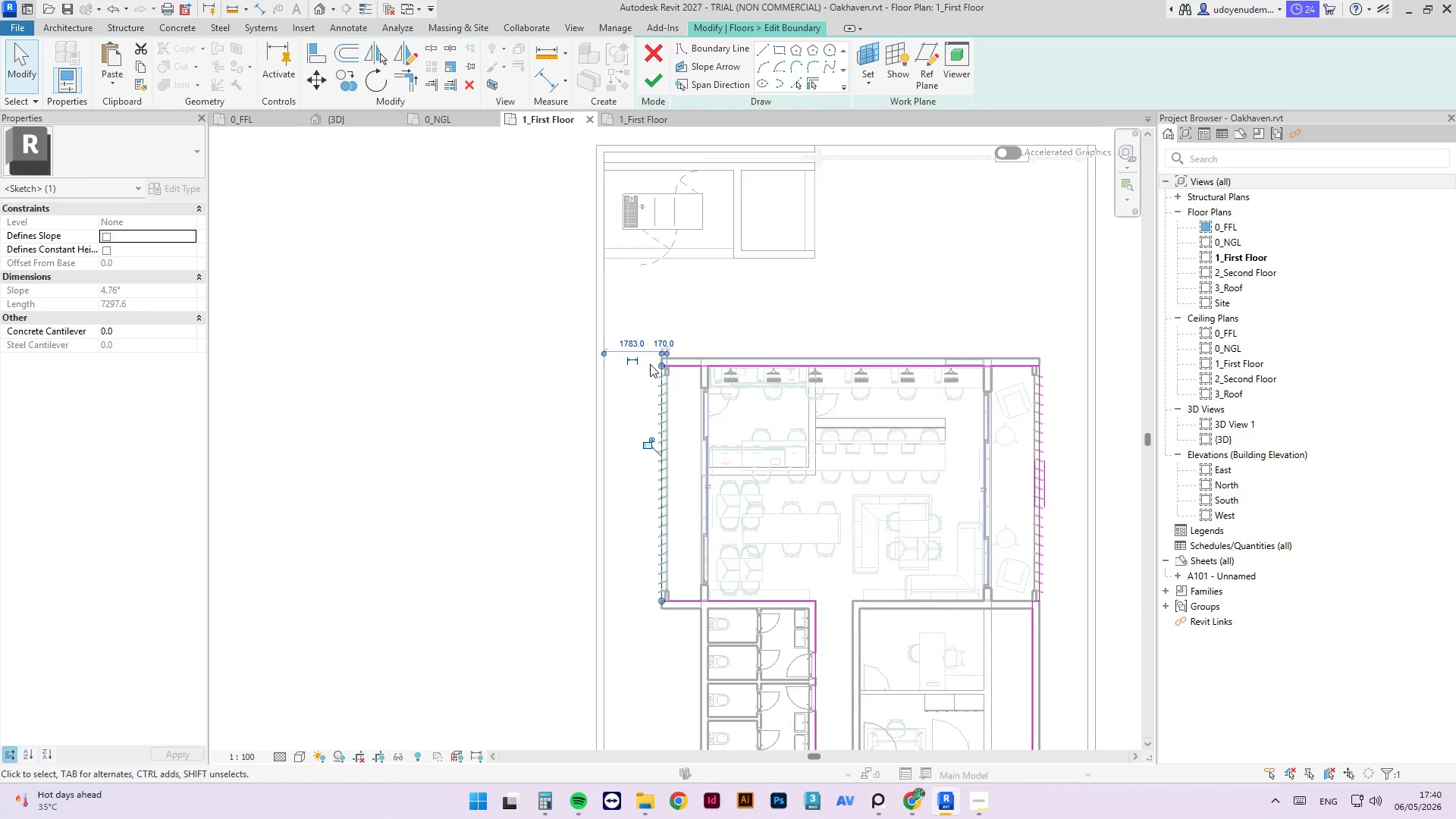 
scroll: coordinate [654, 367], scroll_direction: up, amount: 4.0
 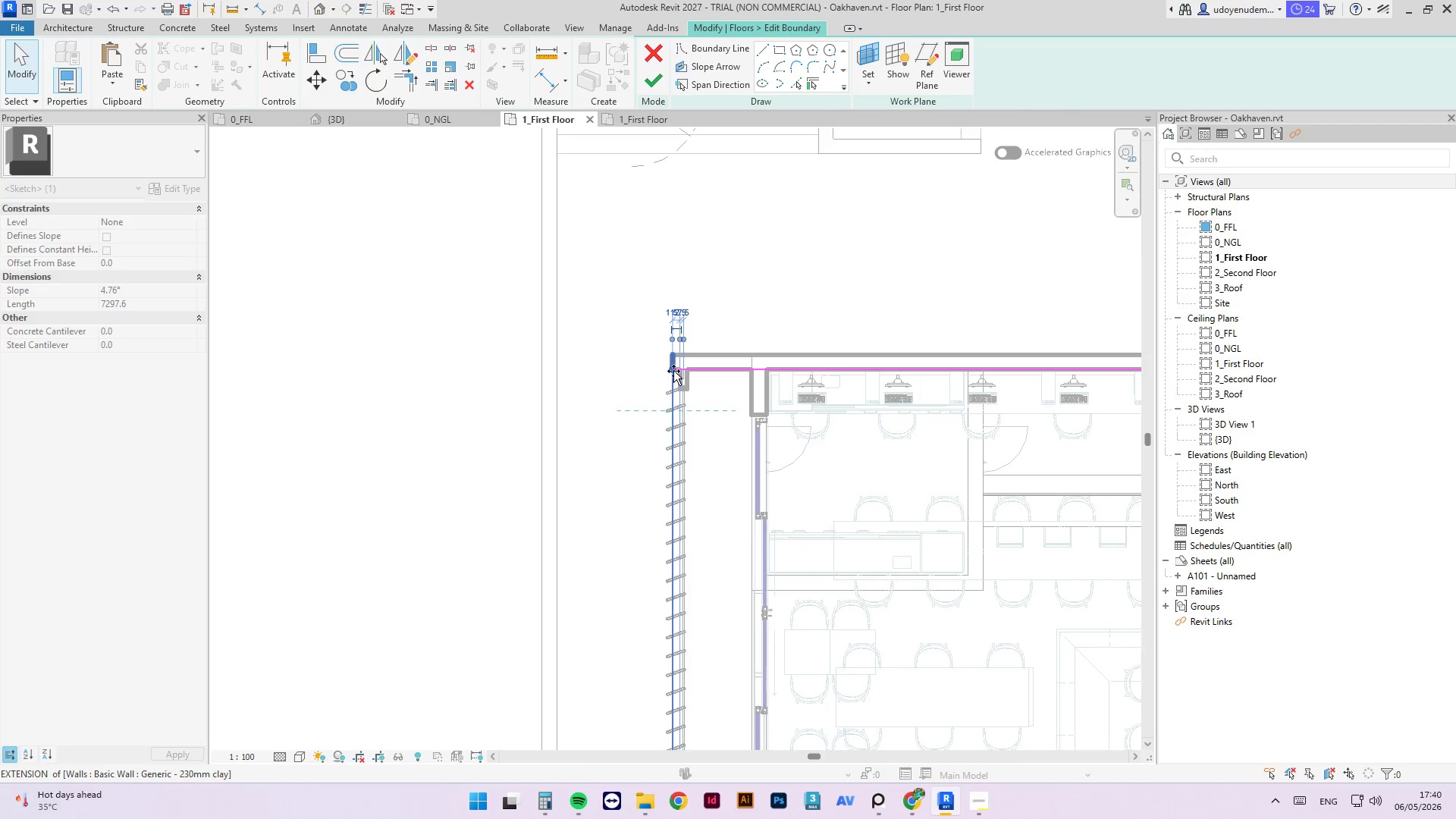 
scroll: coordinate [968, 527], scroll_direction: down, amount: 1.0
 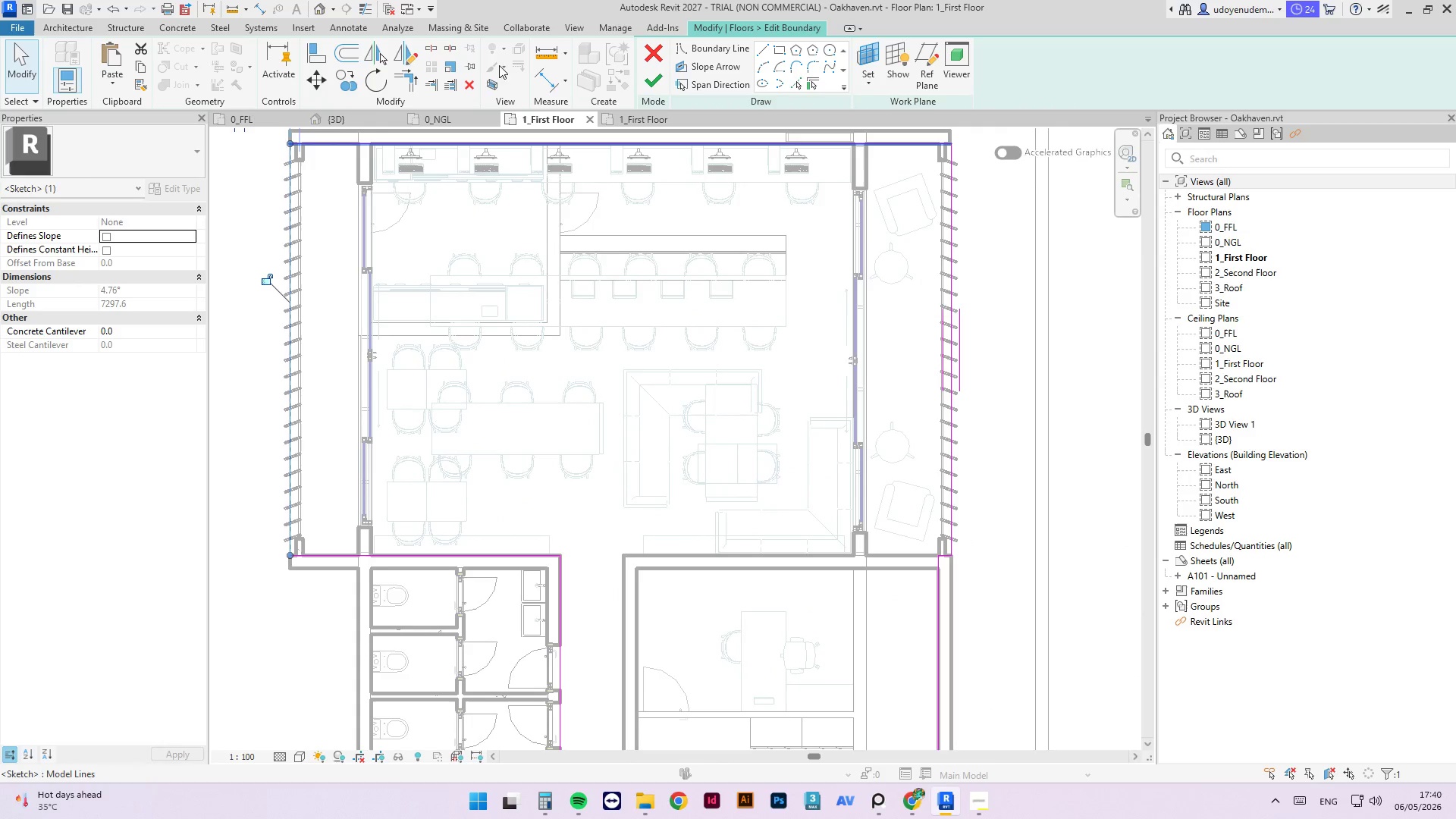 
left_click([657, 81])
 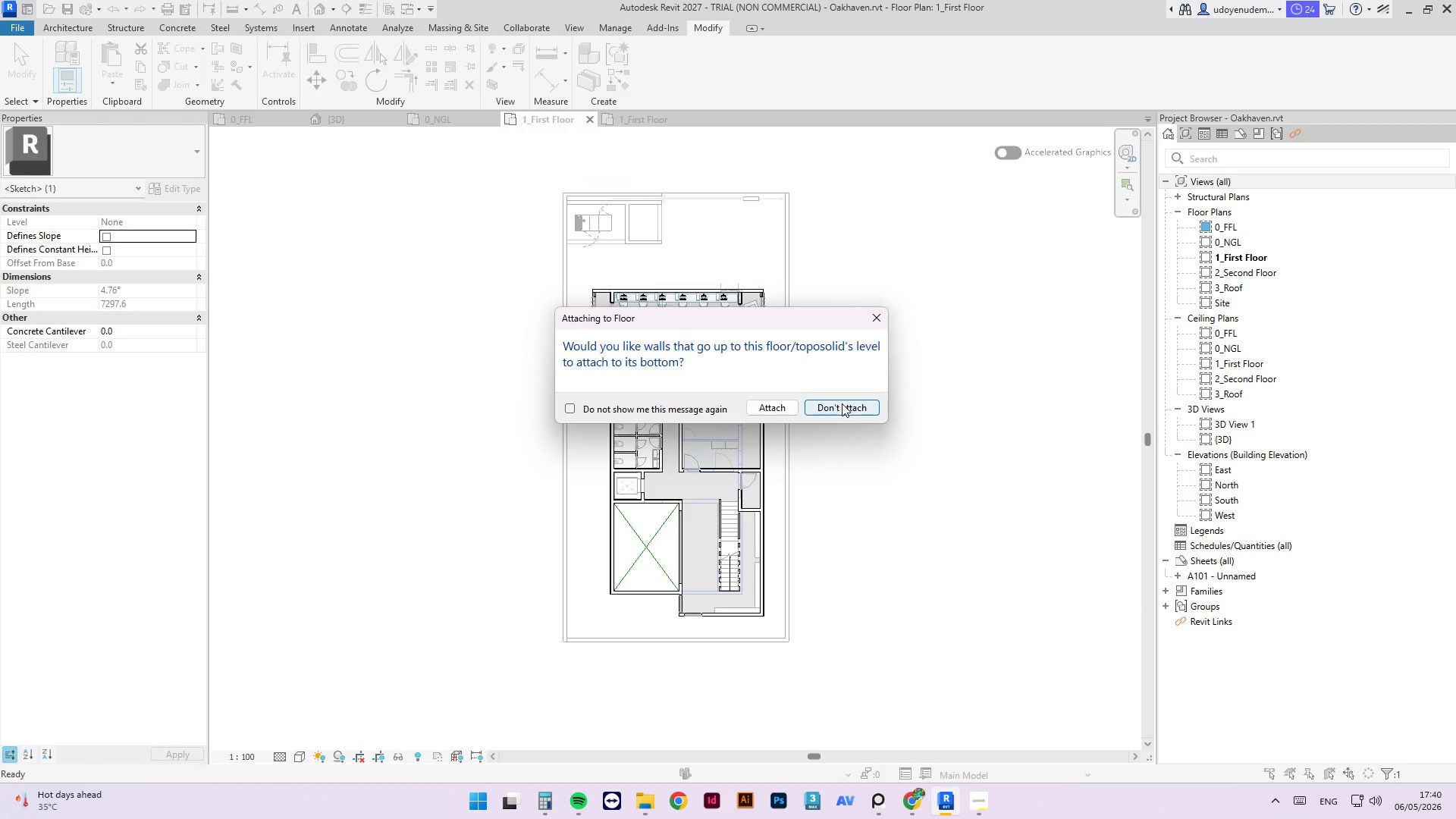 
left_click([842, 403])
 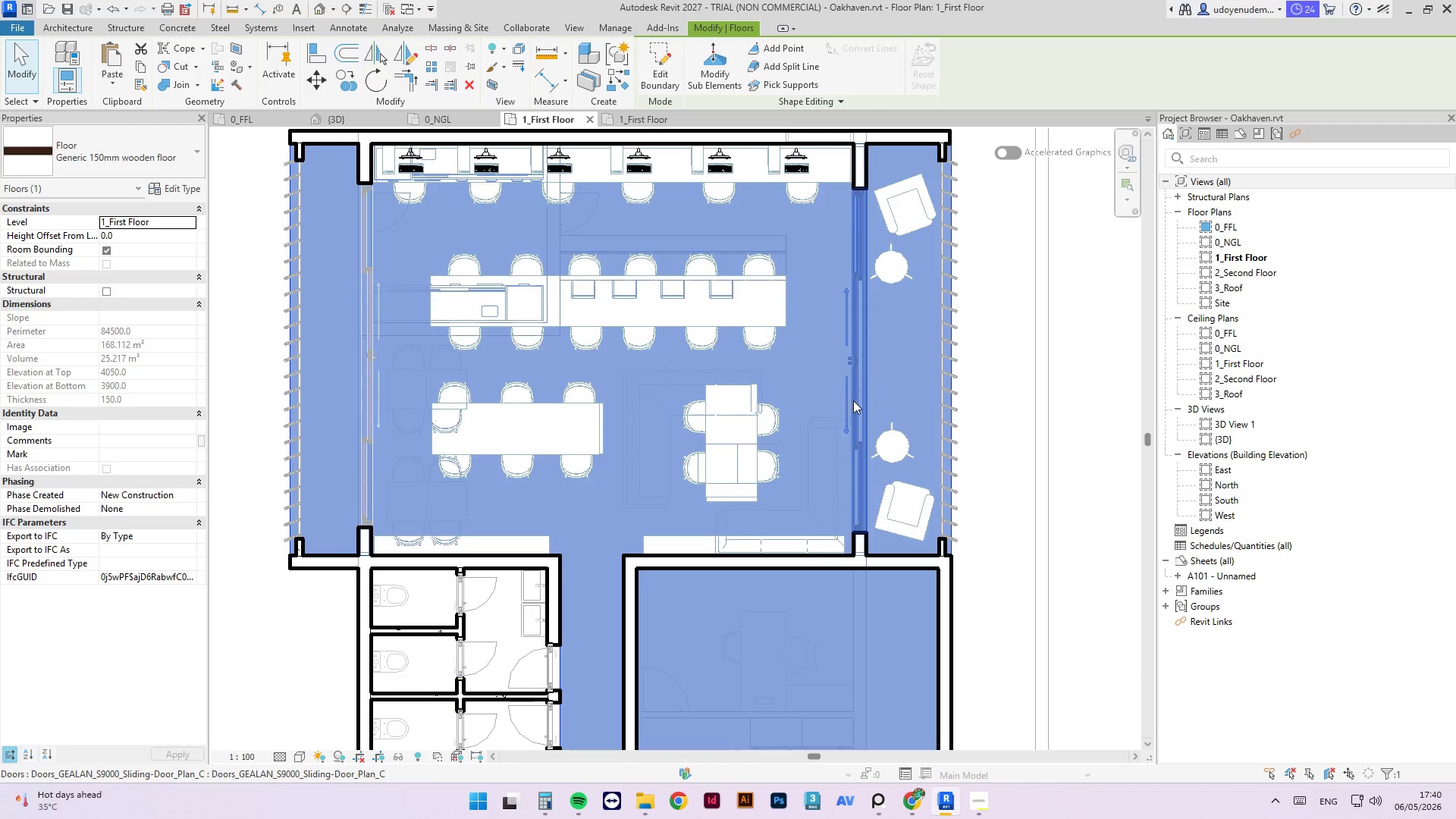 
left_click([953, 356])
 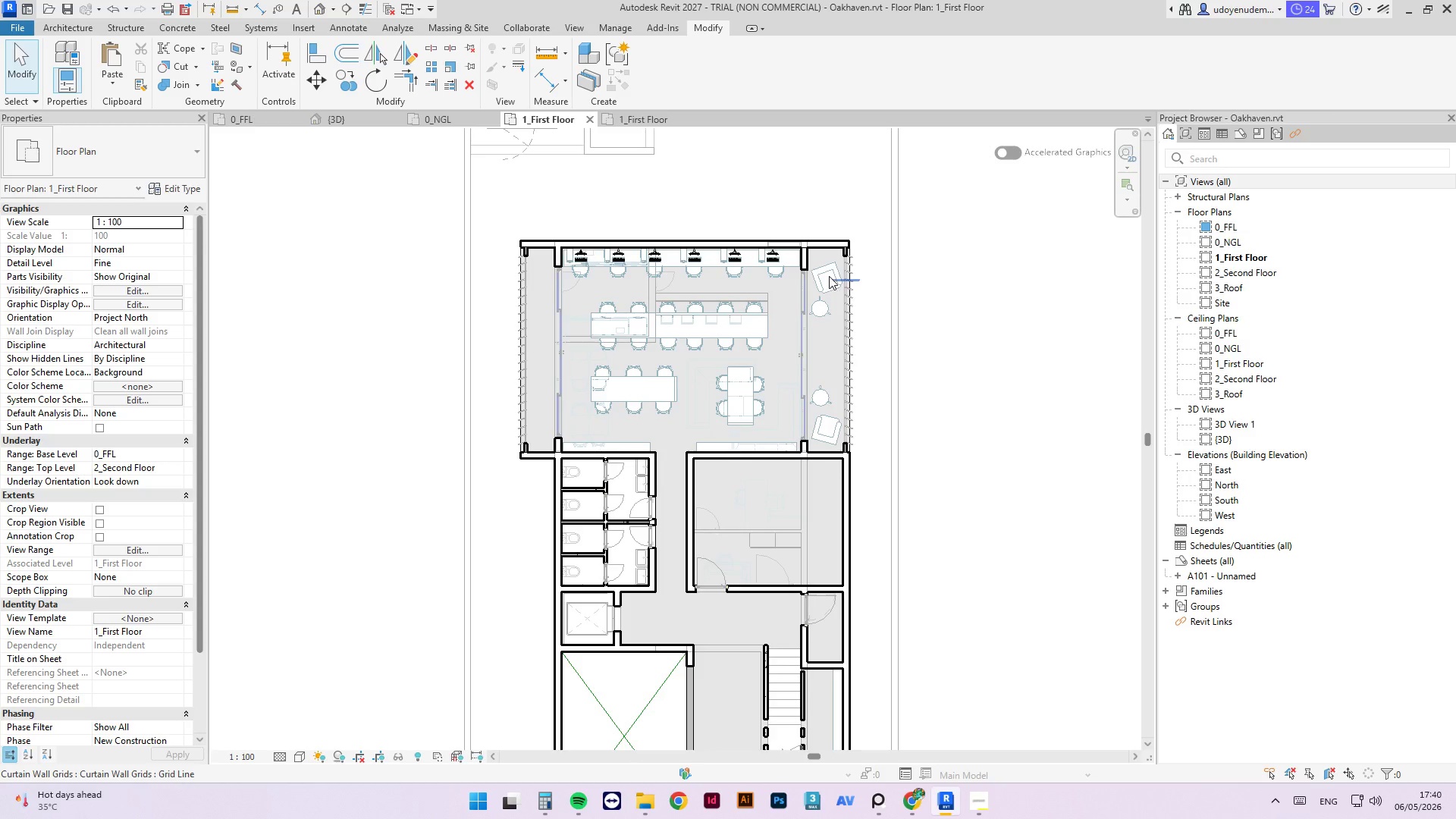 
scroll: coordinate [748, 350], scroll_direction: down, amount: 5.0
 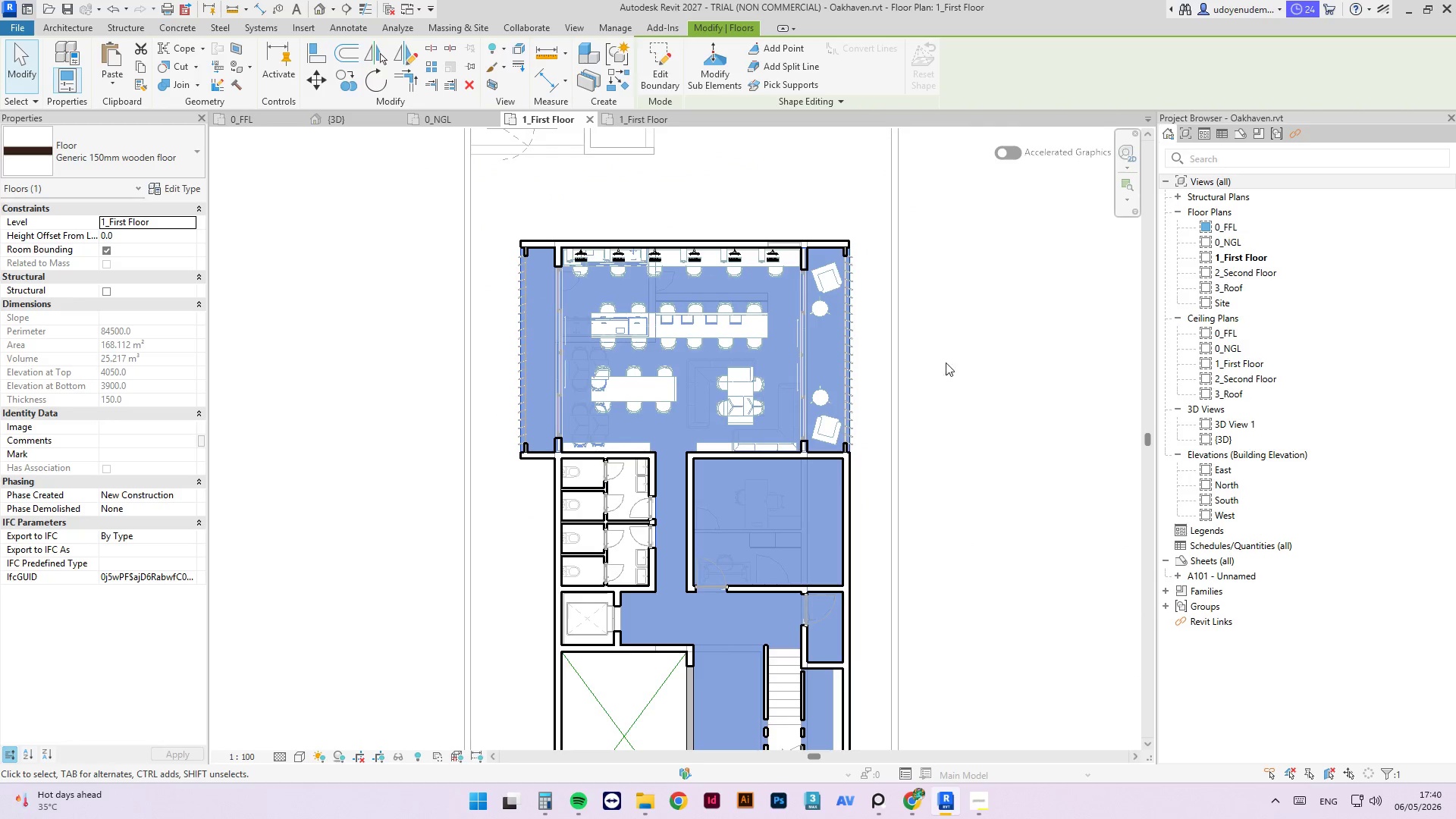 
left_click([821, 264])
 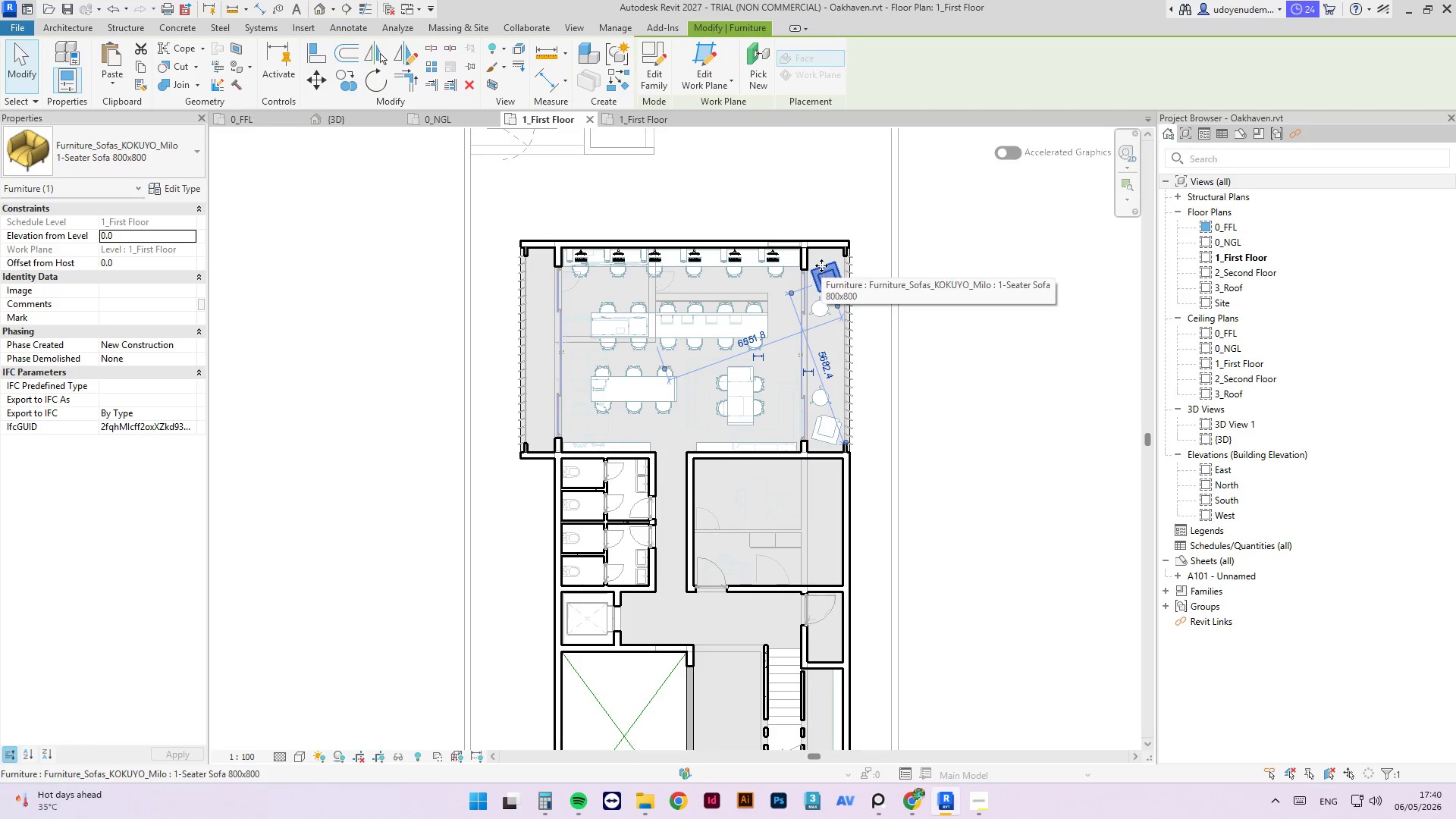 
scroll: coordinate [825, 312], scroll_direction: up, amount: 1.0
 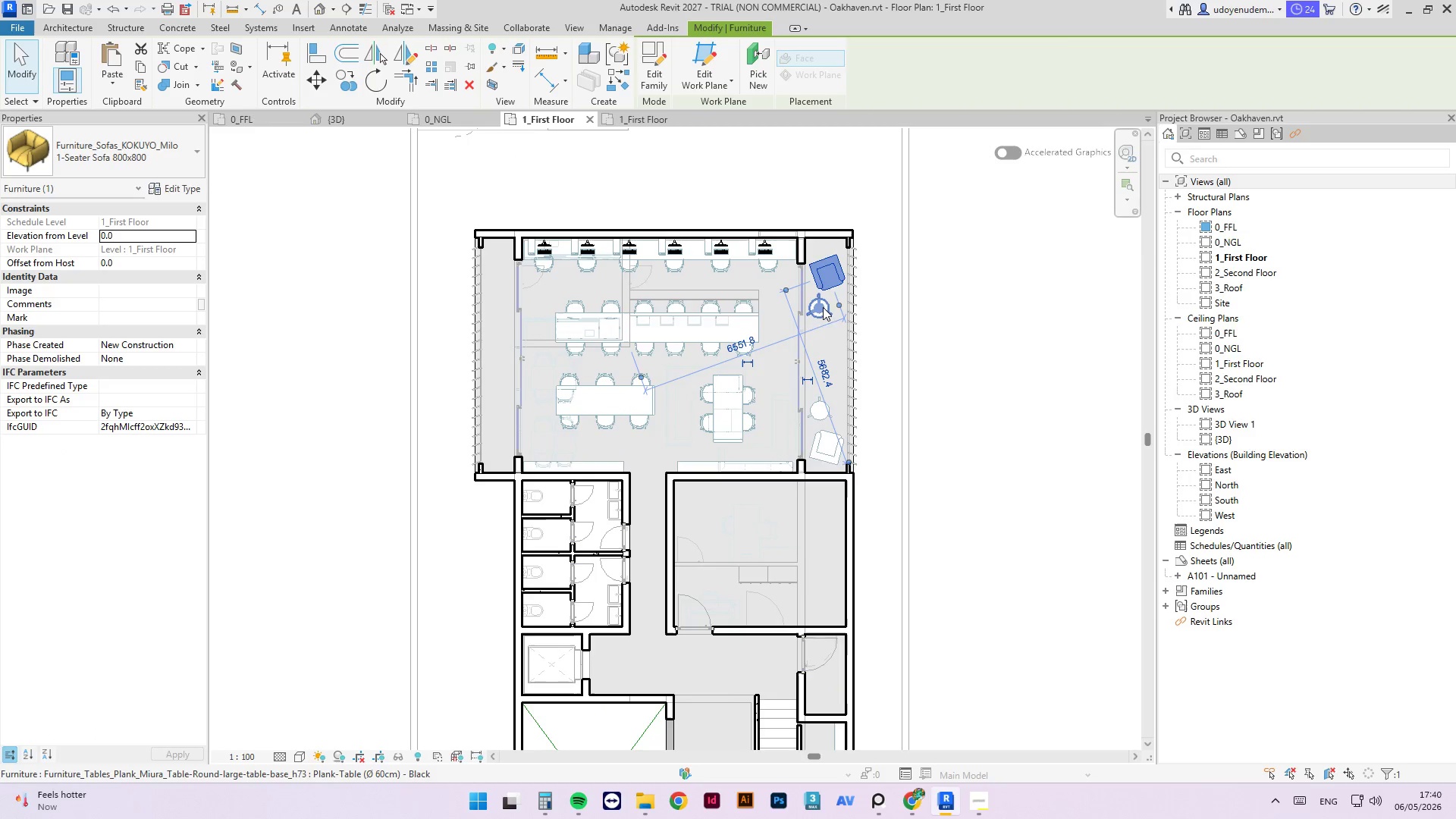 
hold_key(key=ControlLeft, duration=2.83)
left_click([823, 304])
 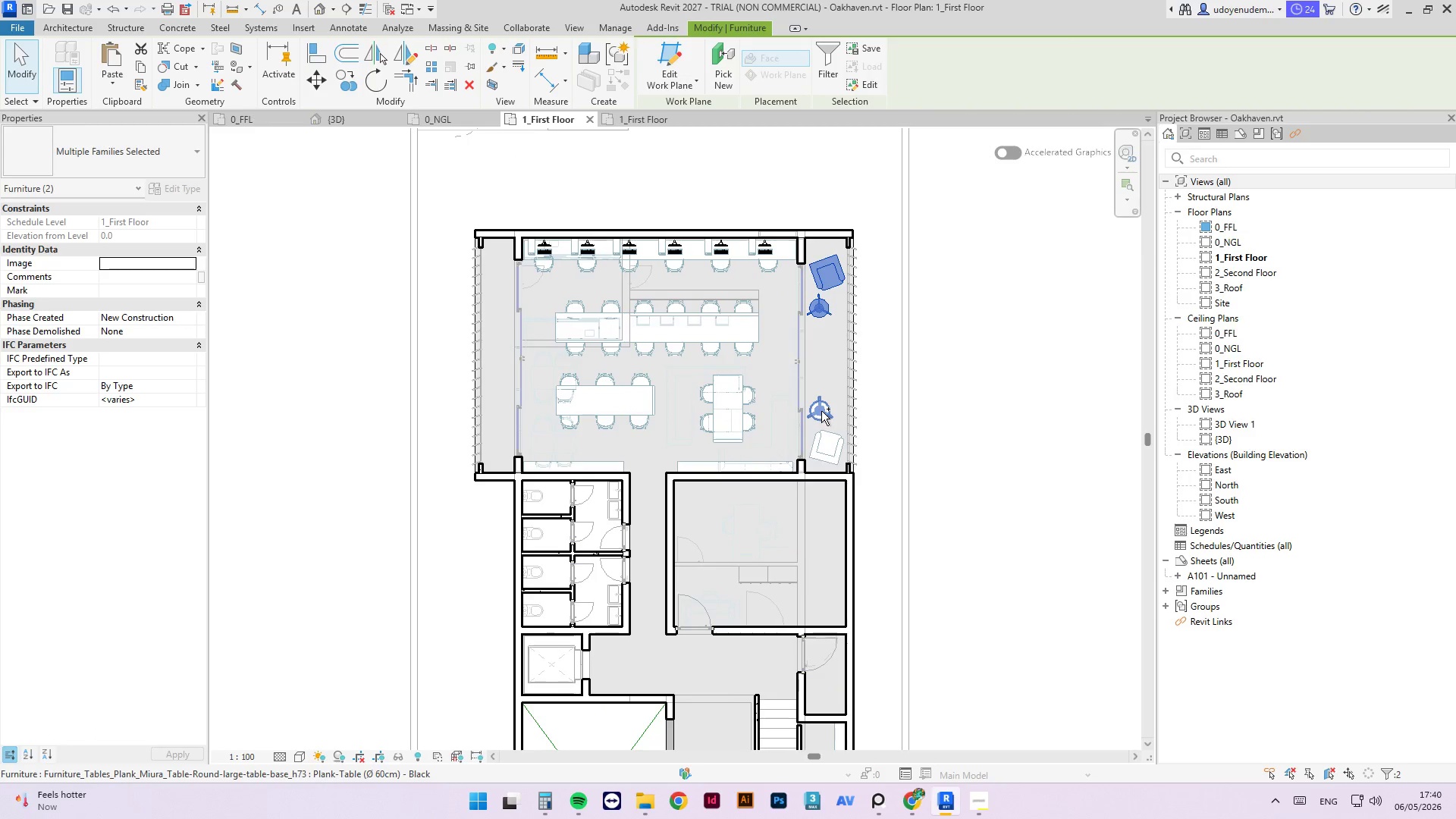 
left_click([821, 411])
 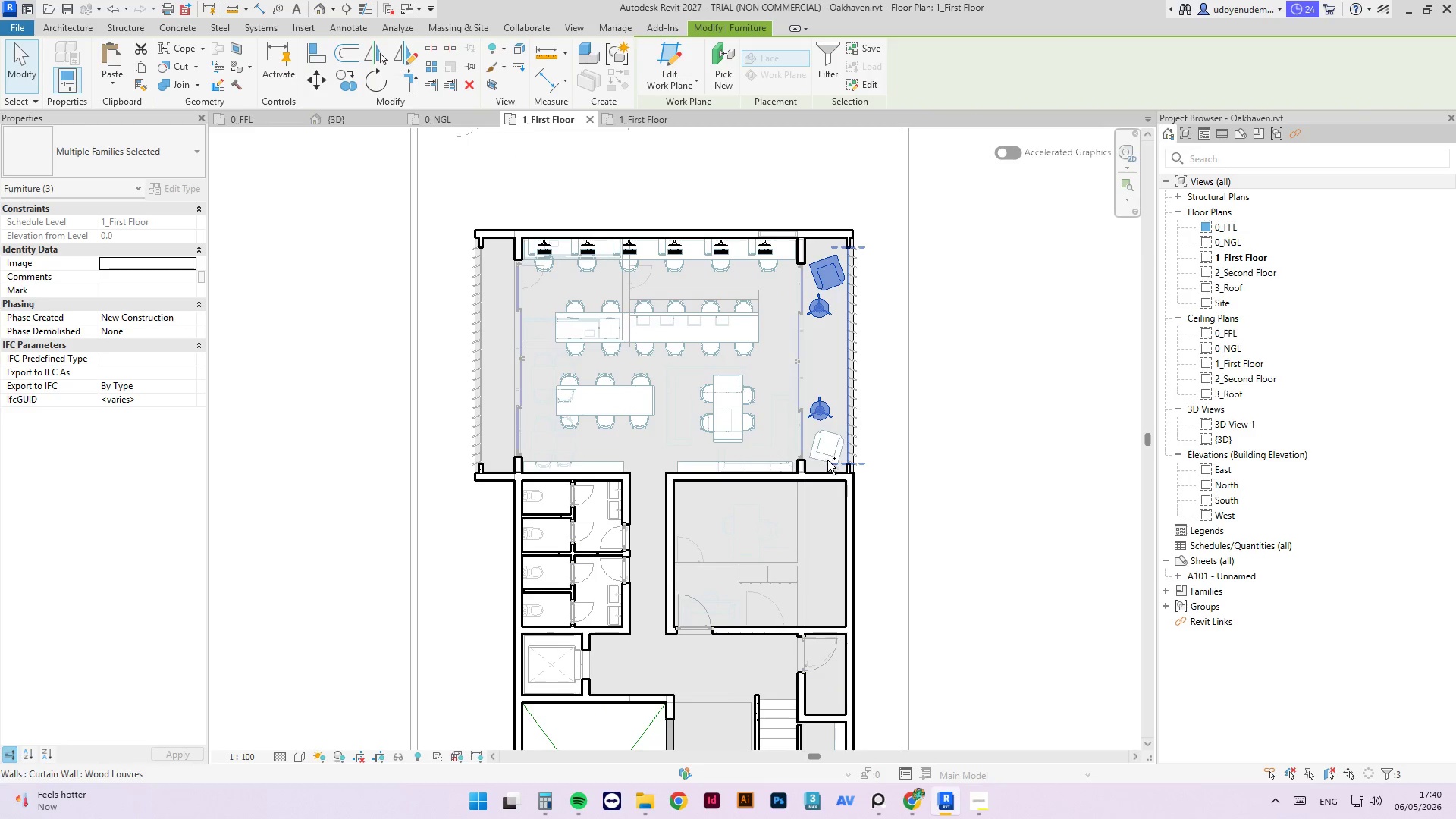 
left_click([824, 459])
 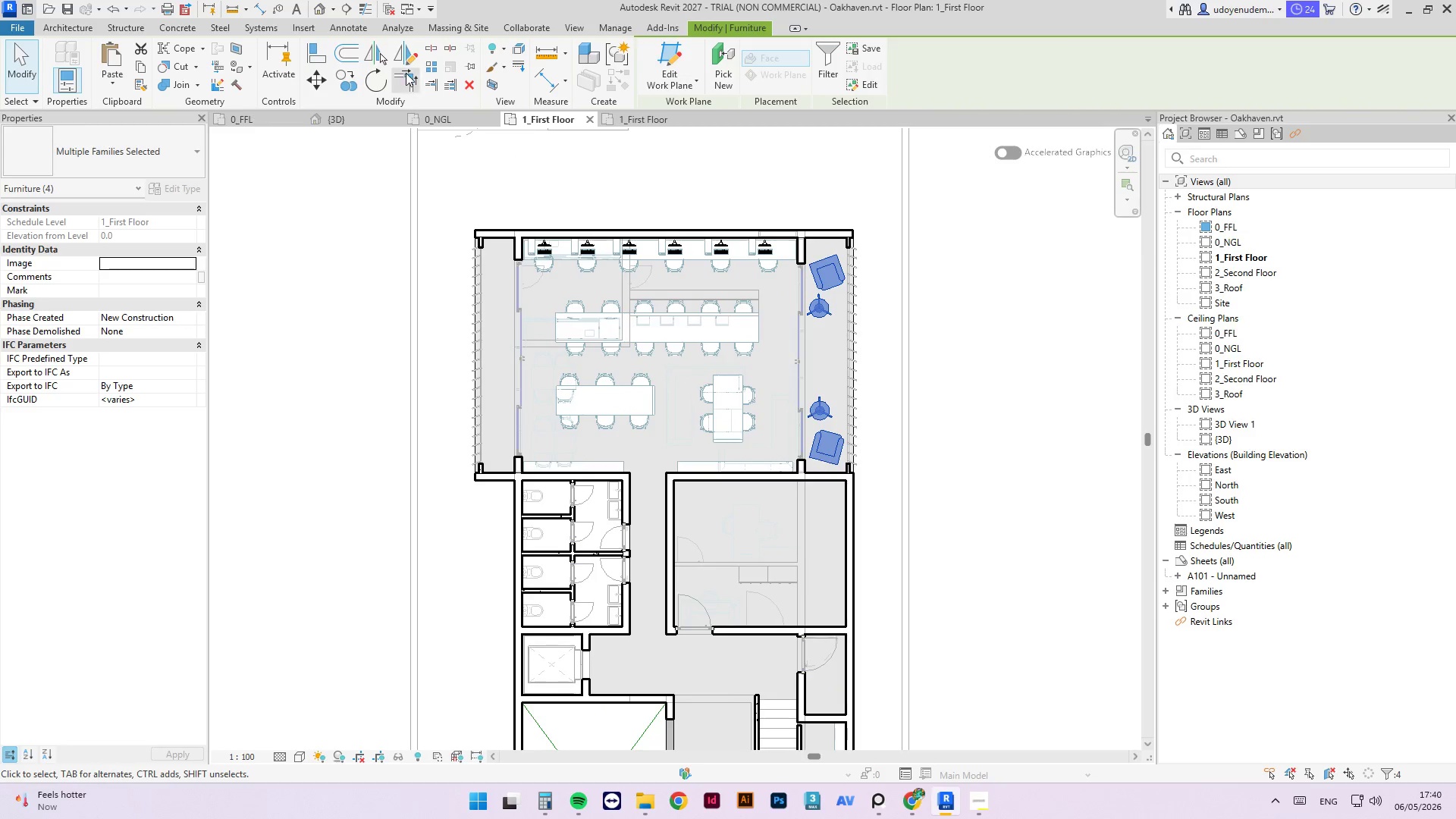 
left_click([408, 59])
 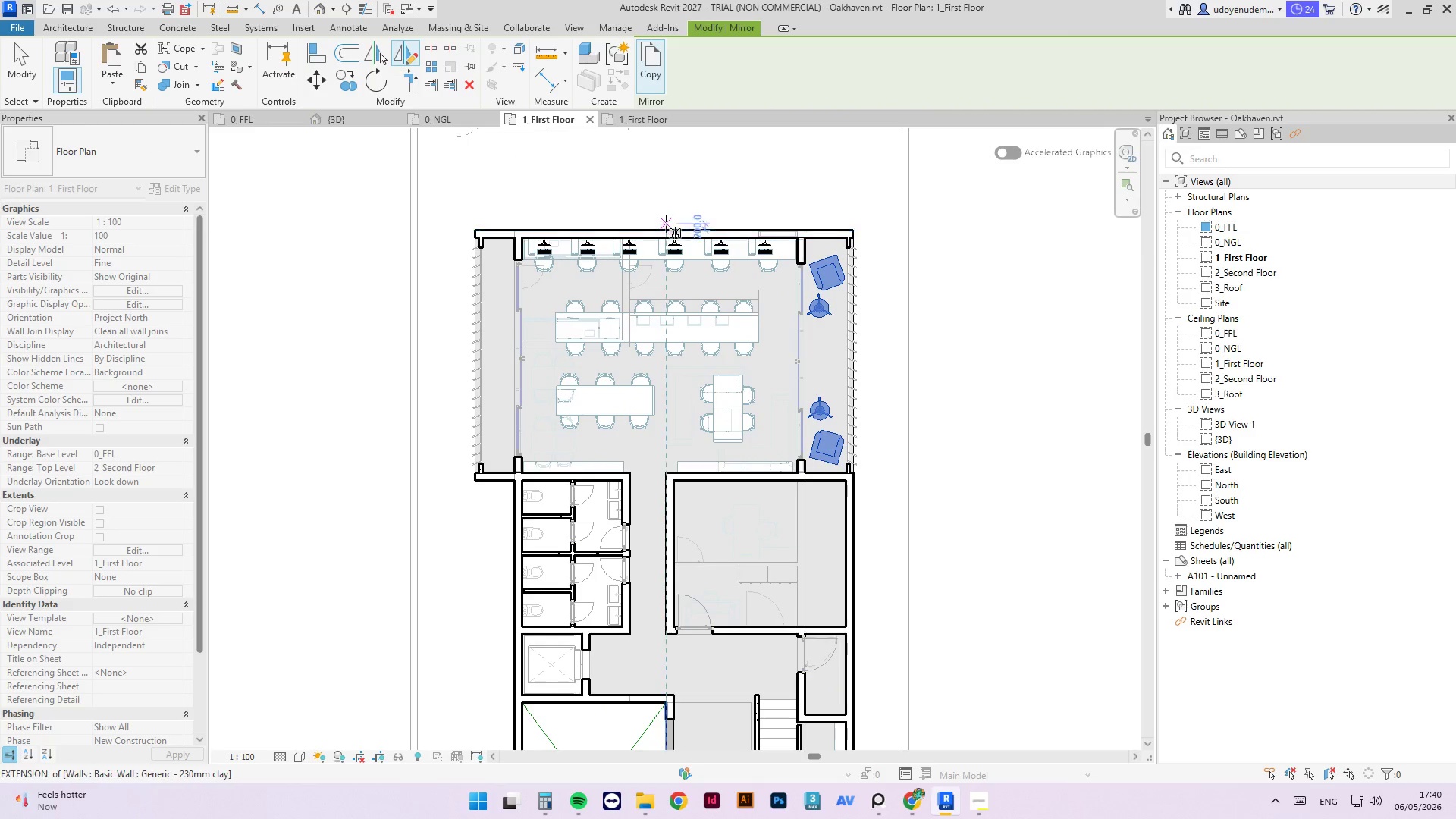 
left_click([665, 228])
 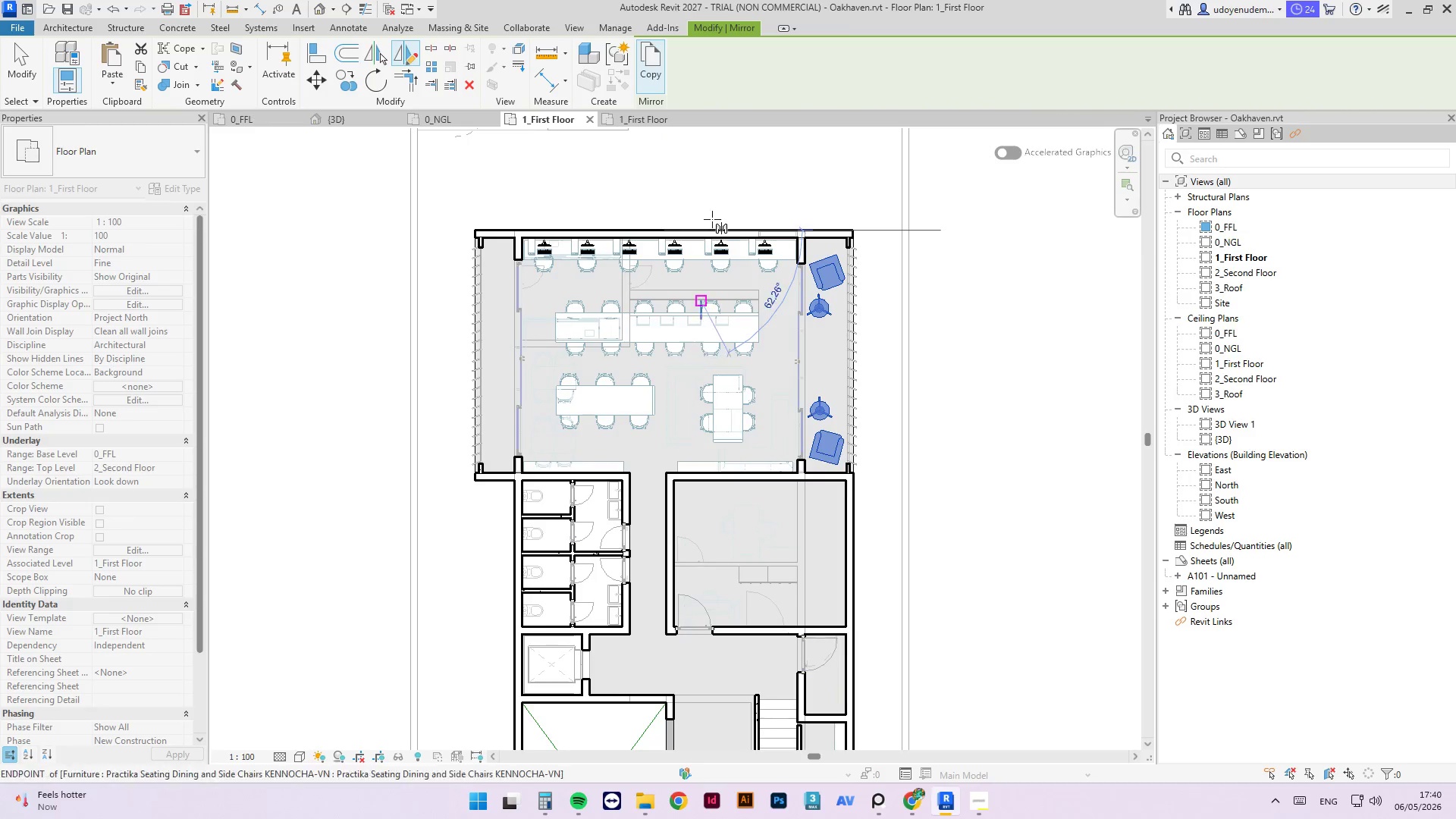 
scroll: coordinate [715, 179], scroll_direction: down, amount: 5.0
 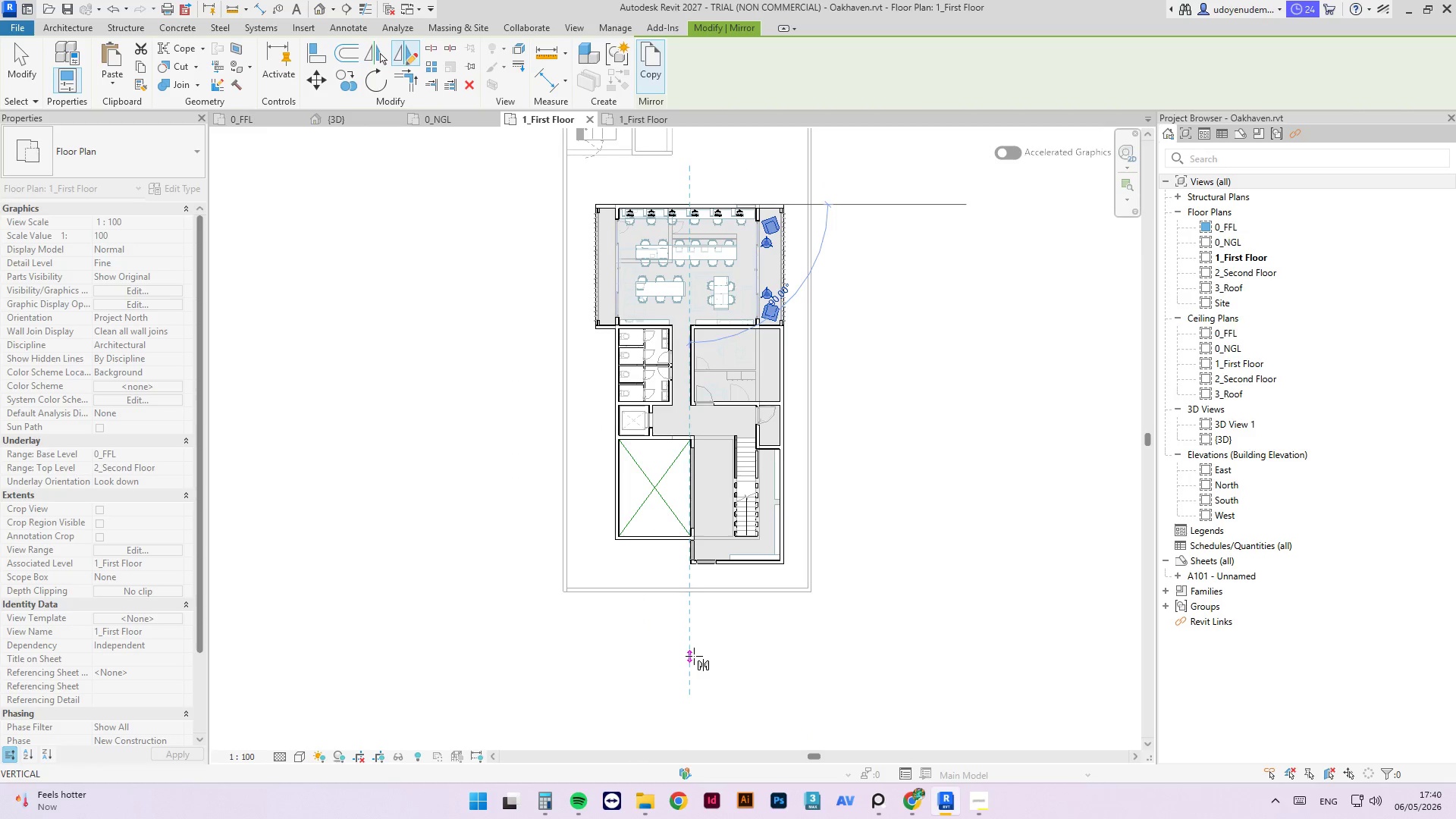 
left_click([694, 656])
 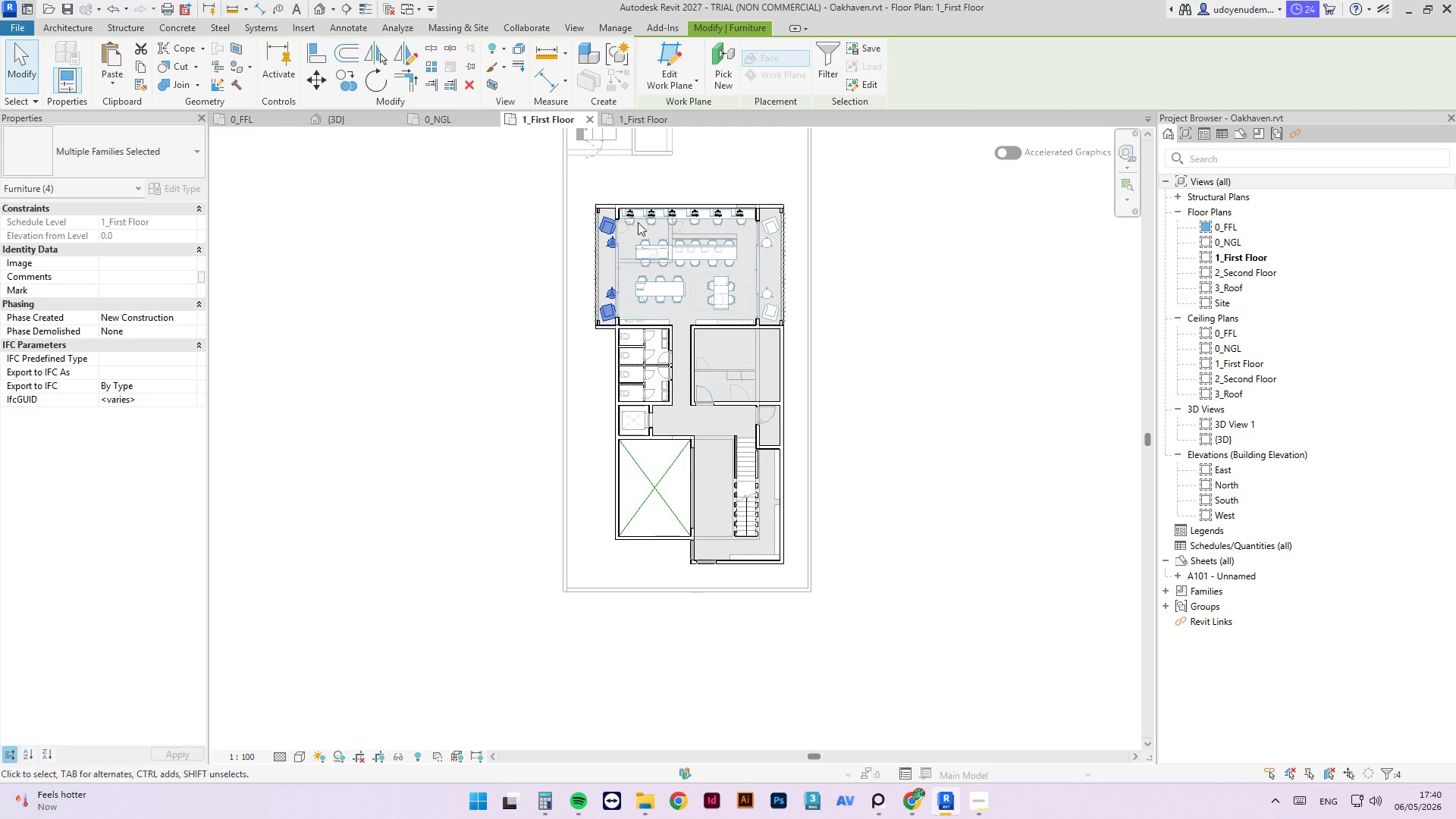 
key(Escape)
 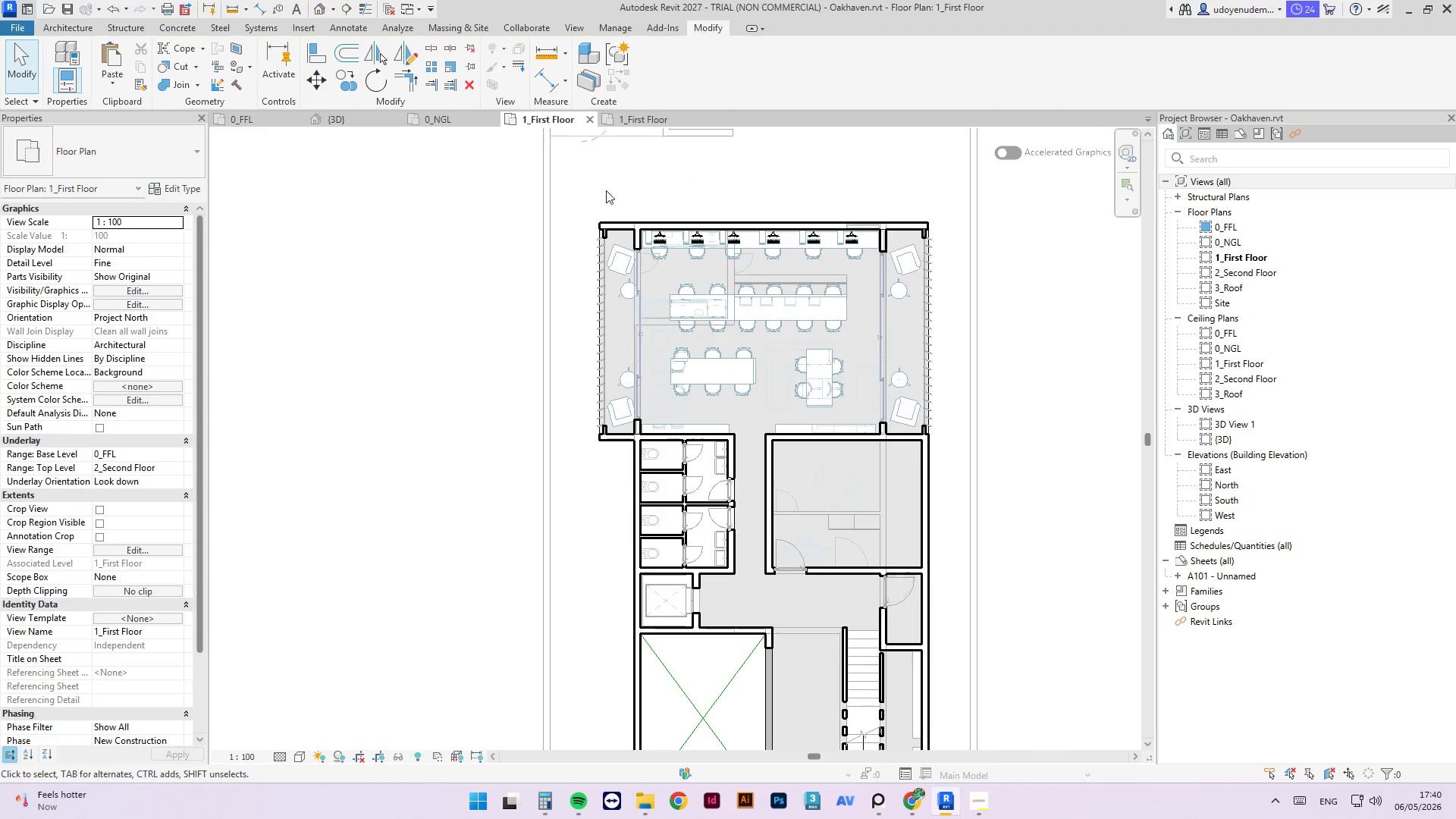 
key(Escape)
 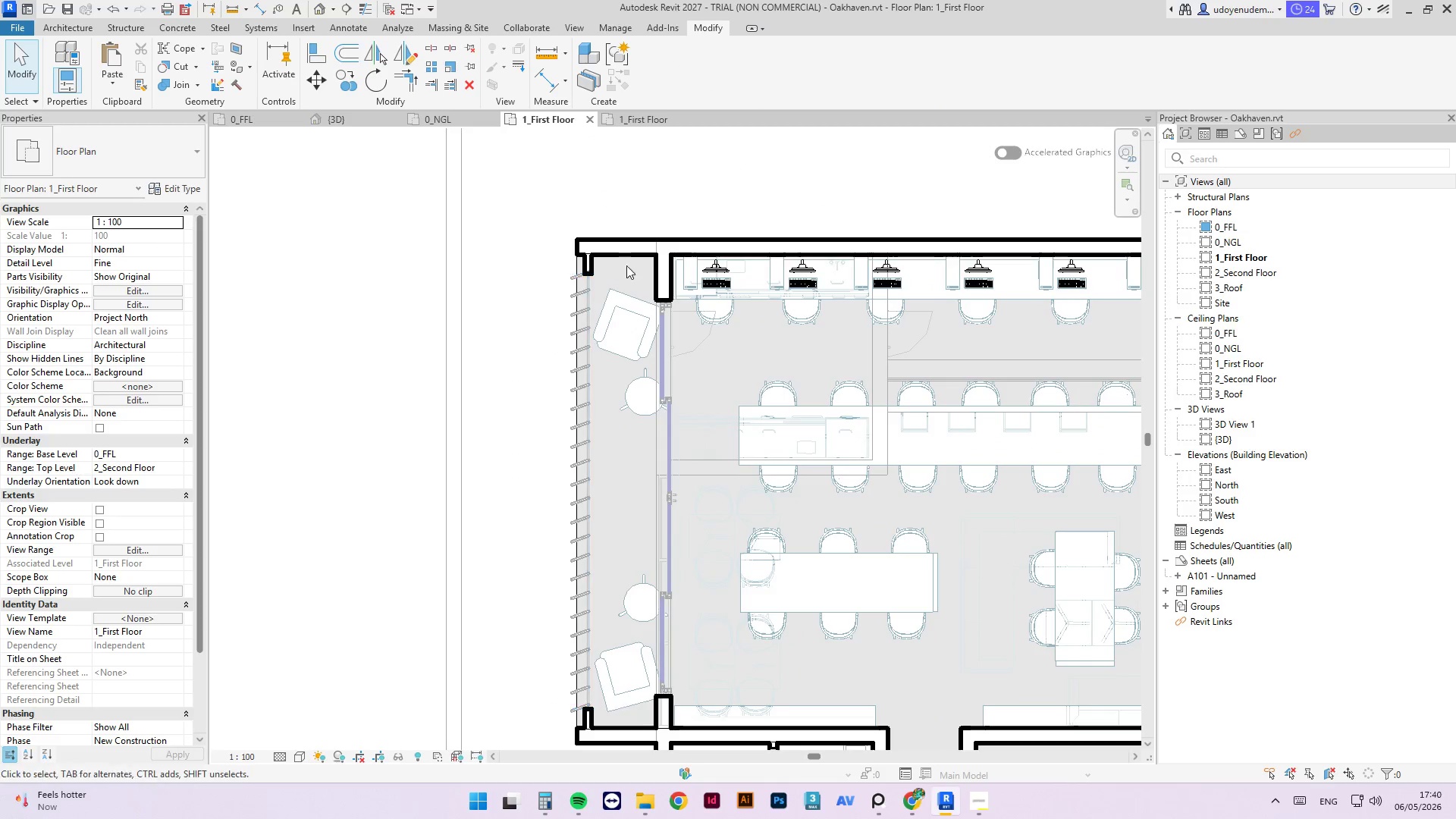 
scroll: coordinate [656, 246], scroll_direction: up, amount: 14.0
 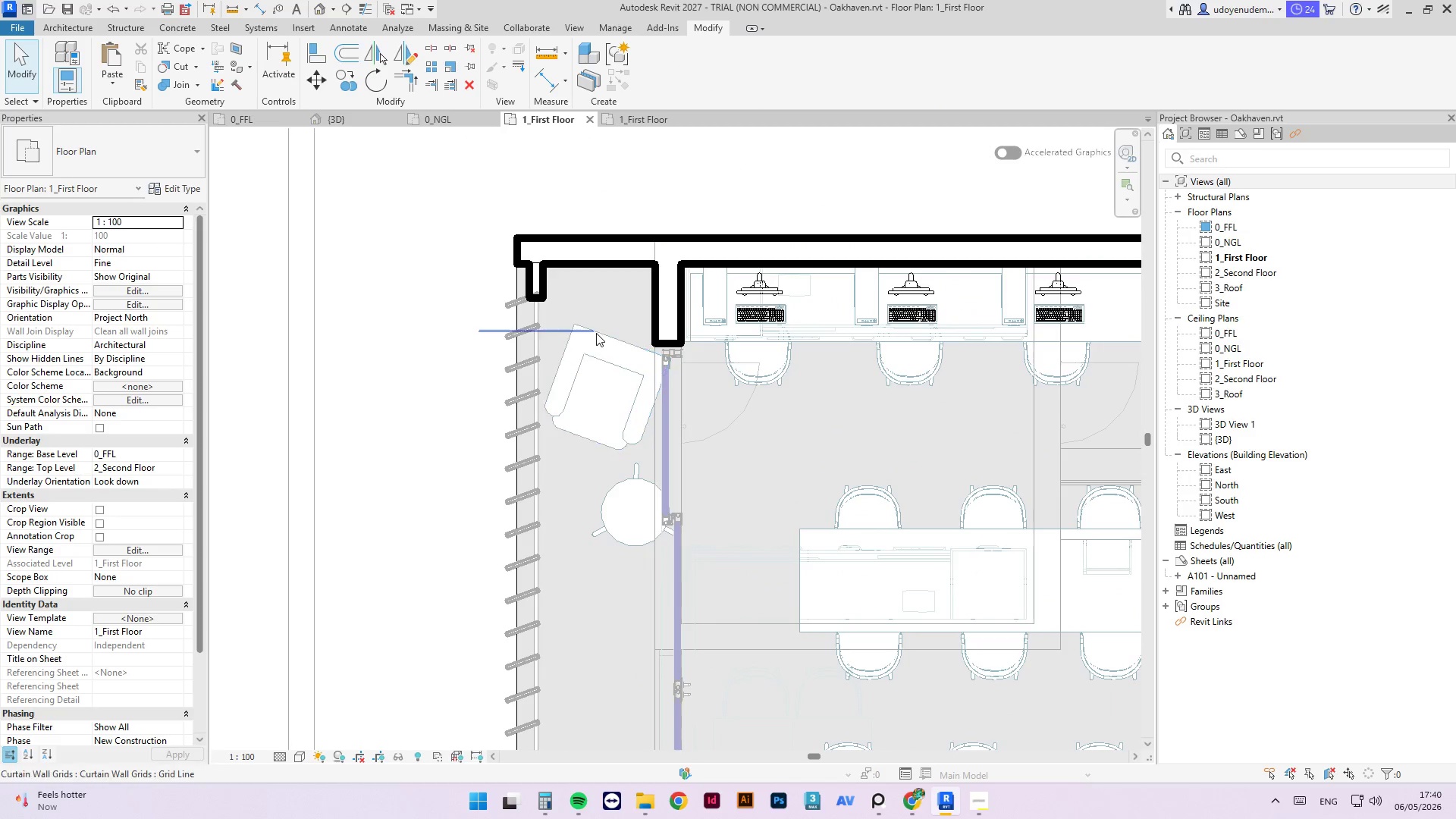 
left_click([594, 334])
 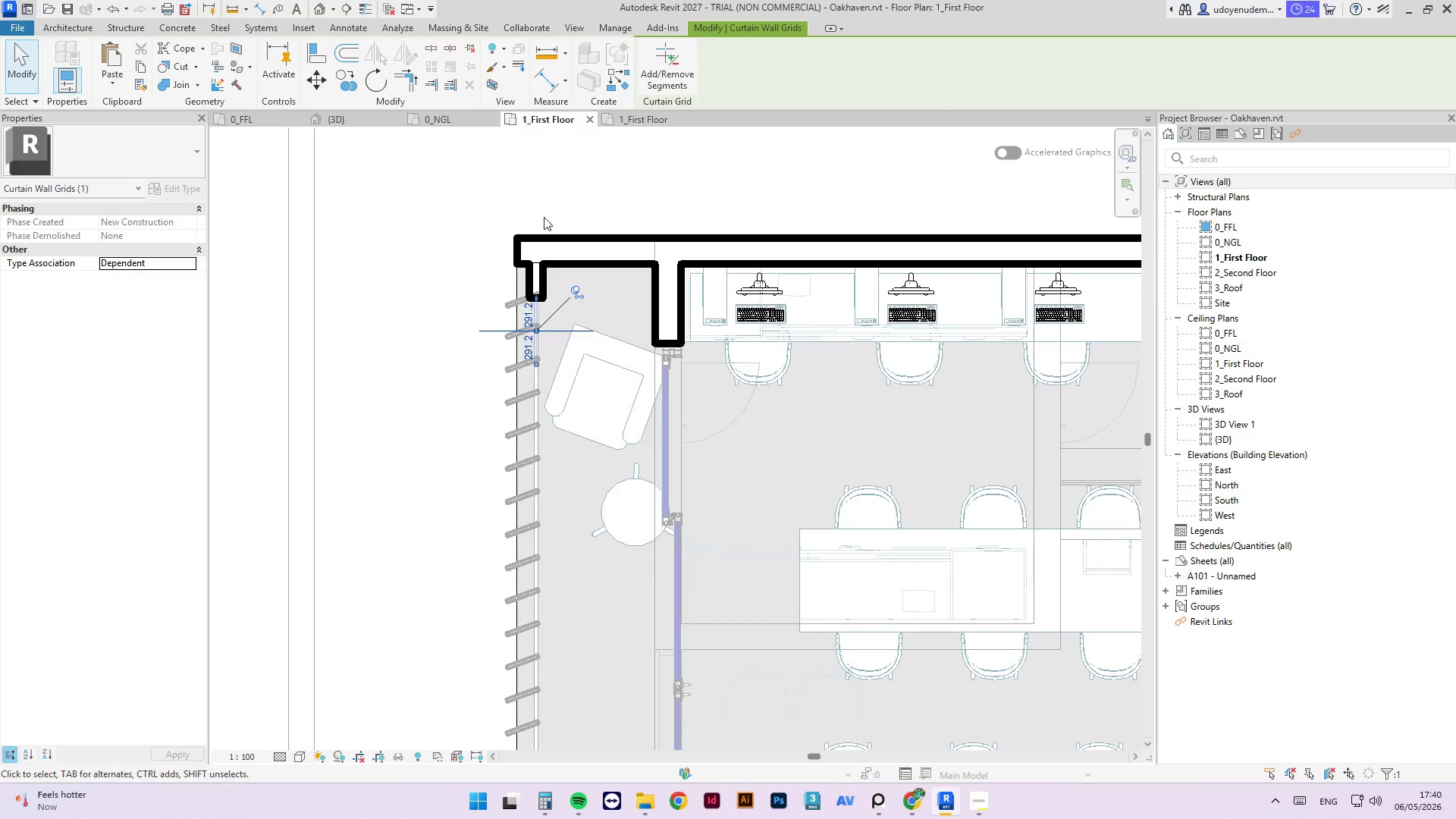 
key(Escape)
 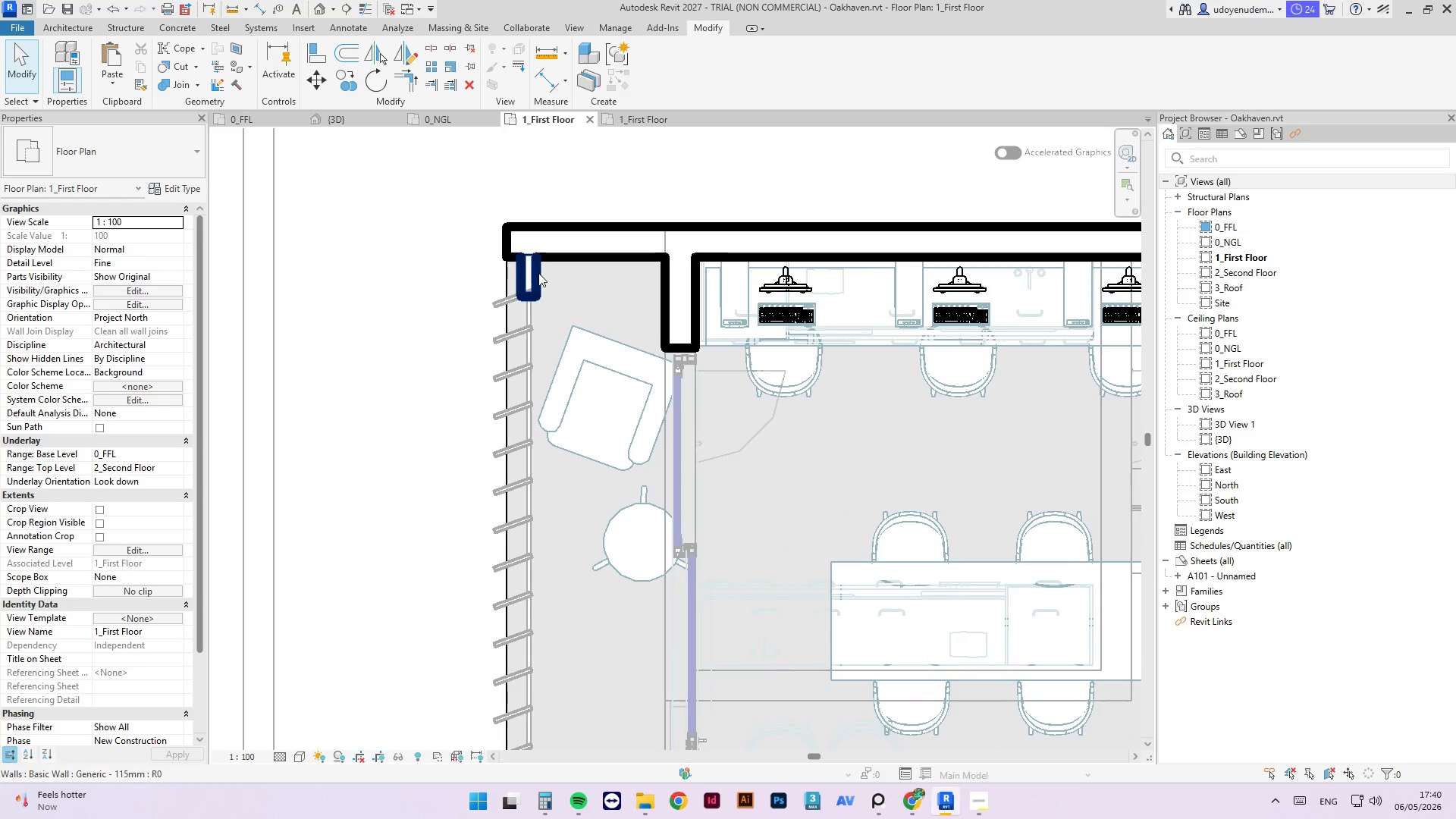 
scroll: coordinate [554, 241], scroll_direction: up, amount: 1.0
 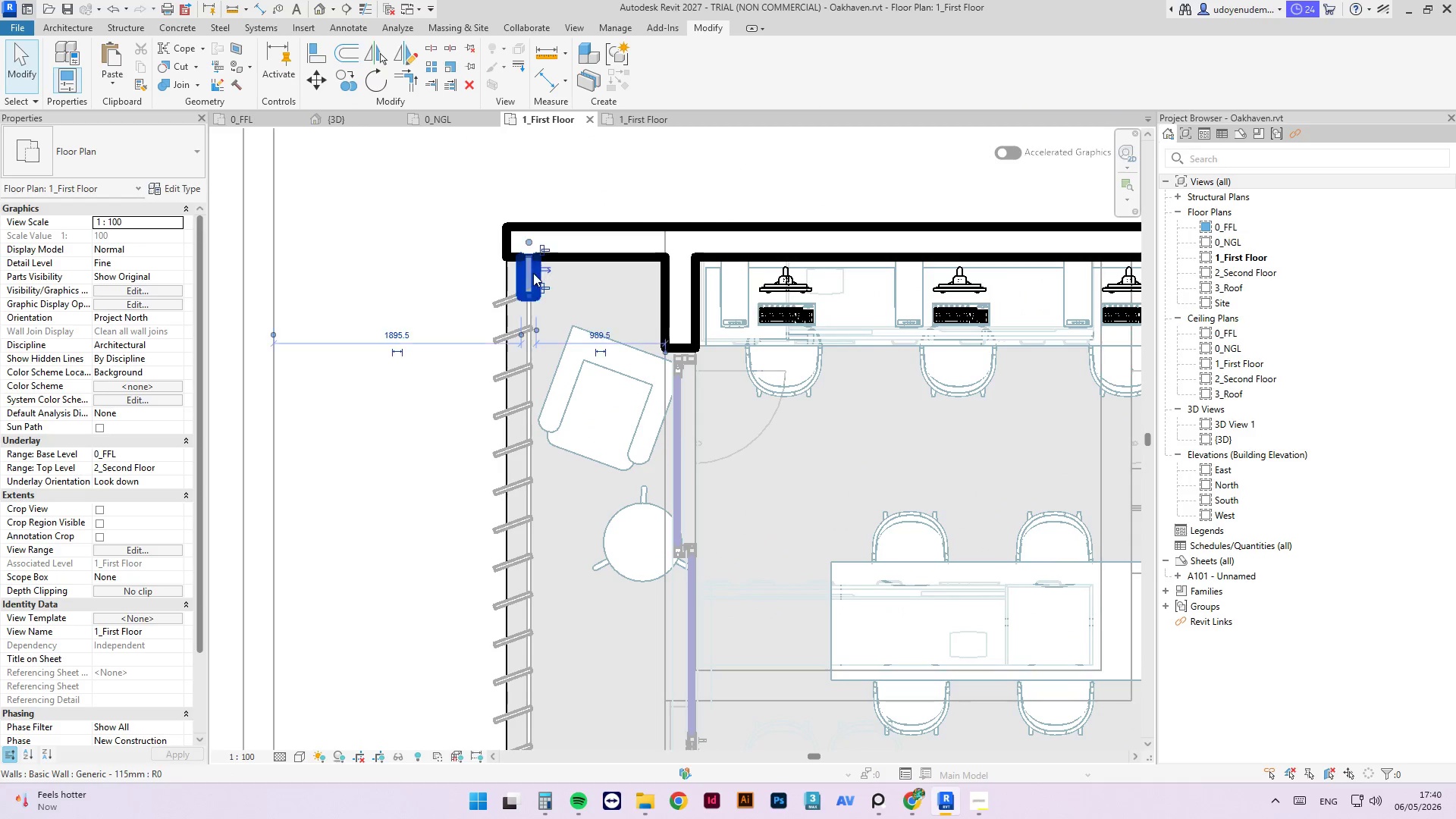 
left_click([533, 273])
 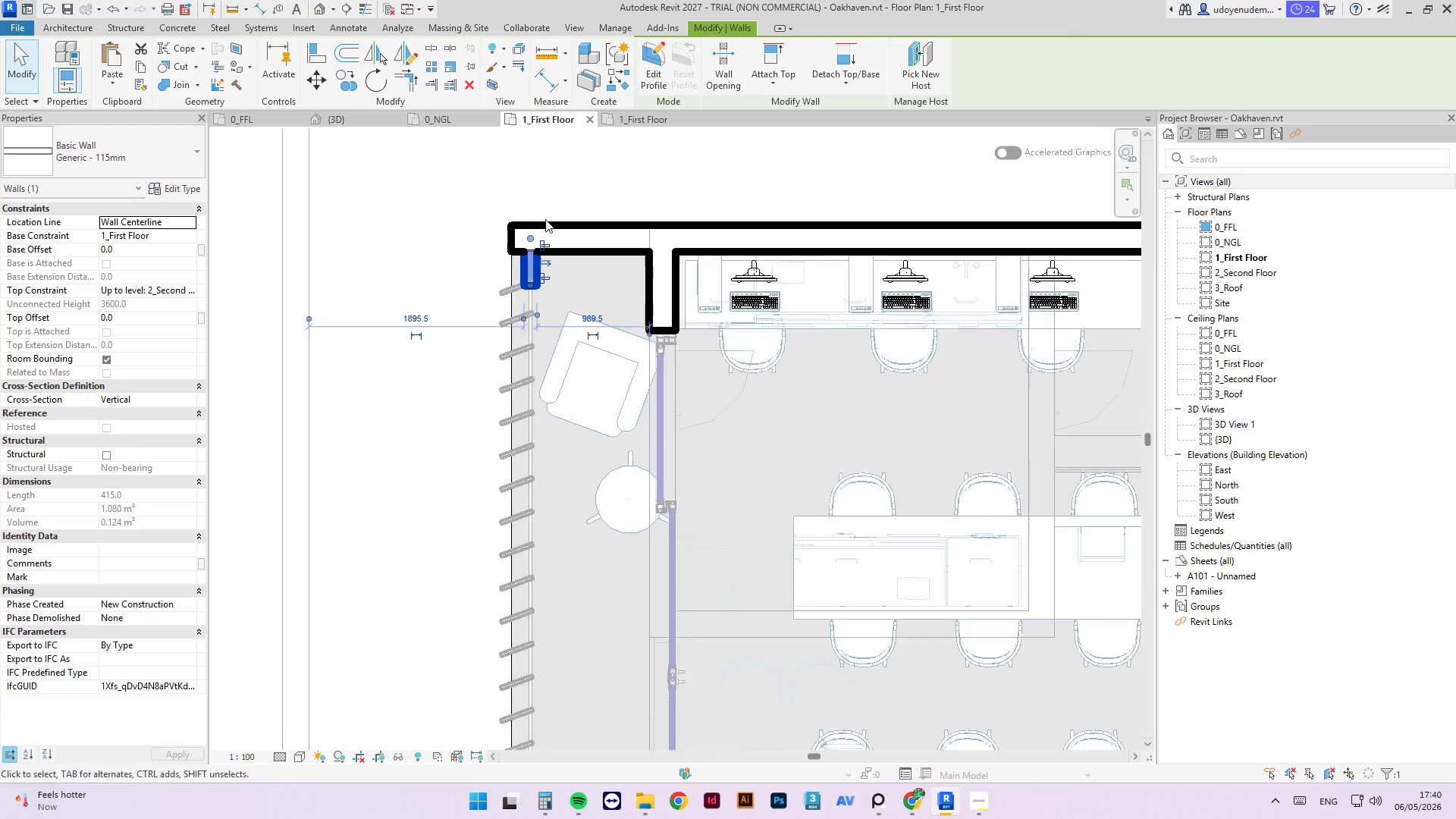 
scroll: coordinate [545, 219], scroll_direction: down, amount: 2.0
 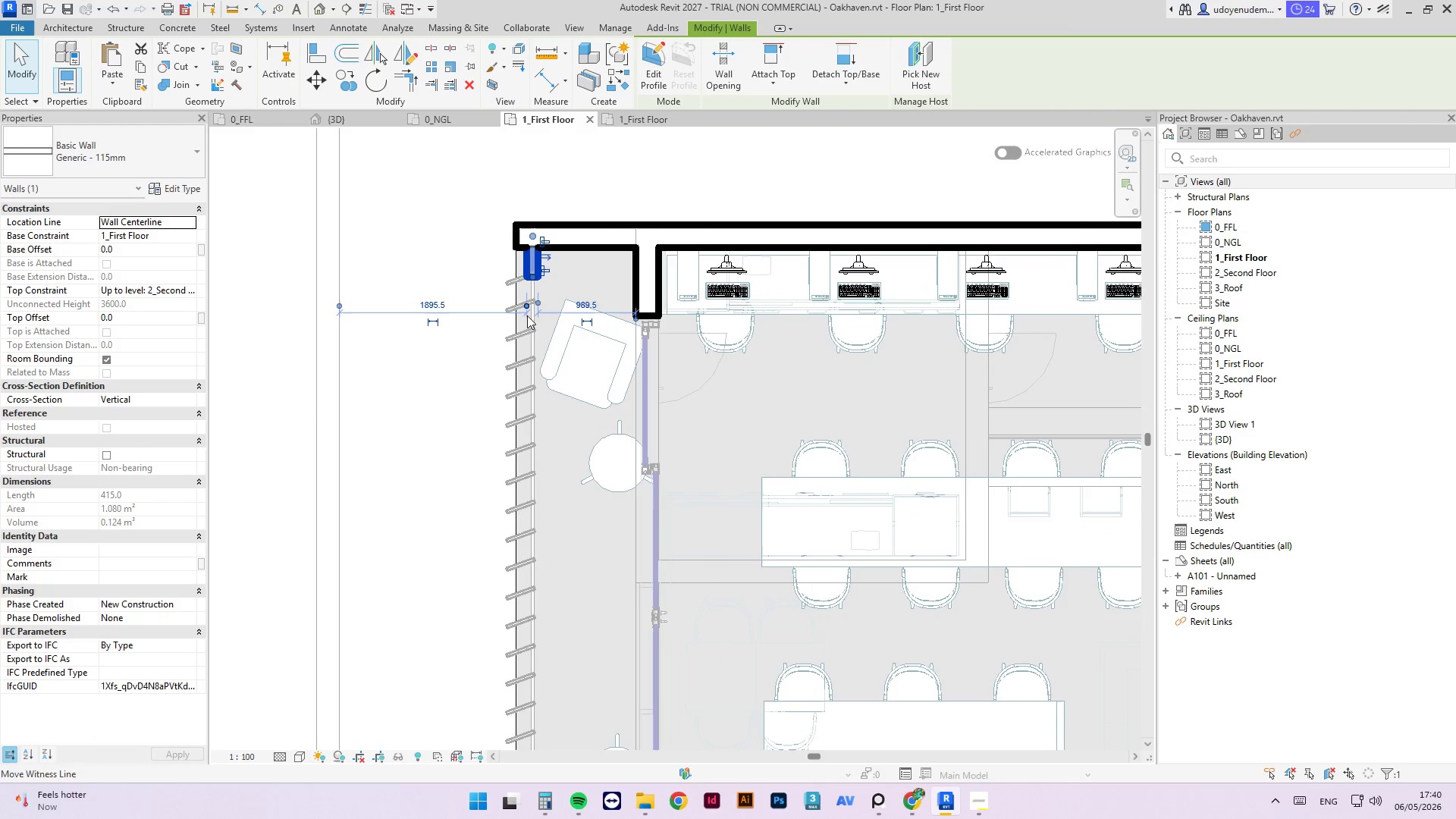 
hold_key(key=ControlLeft, duration=0.81)
left_click([529, 352])
 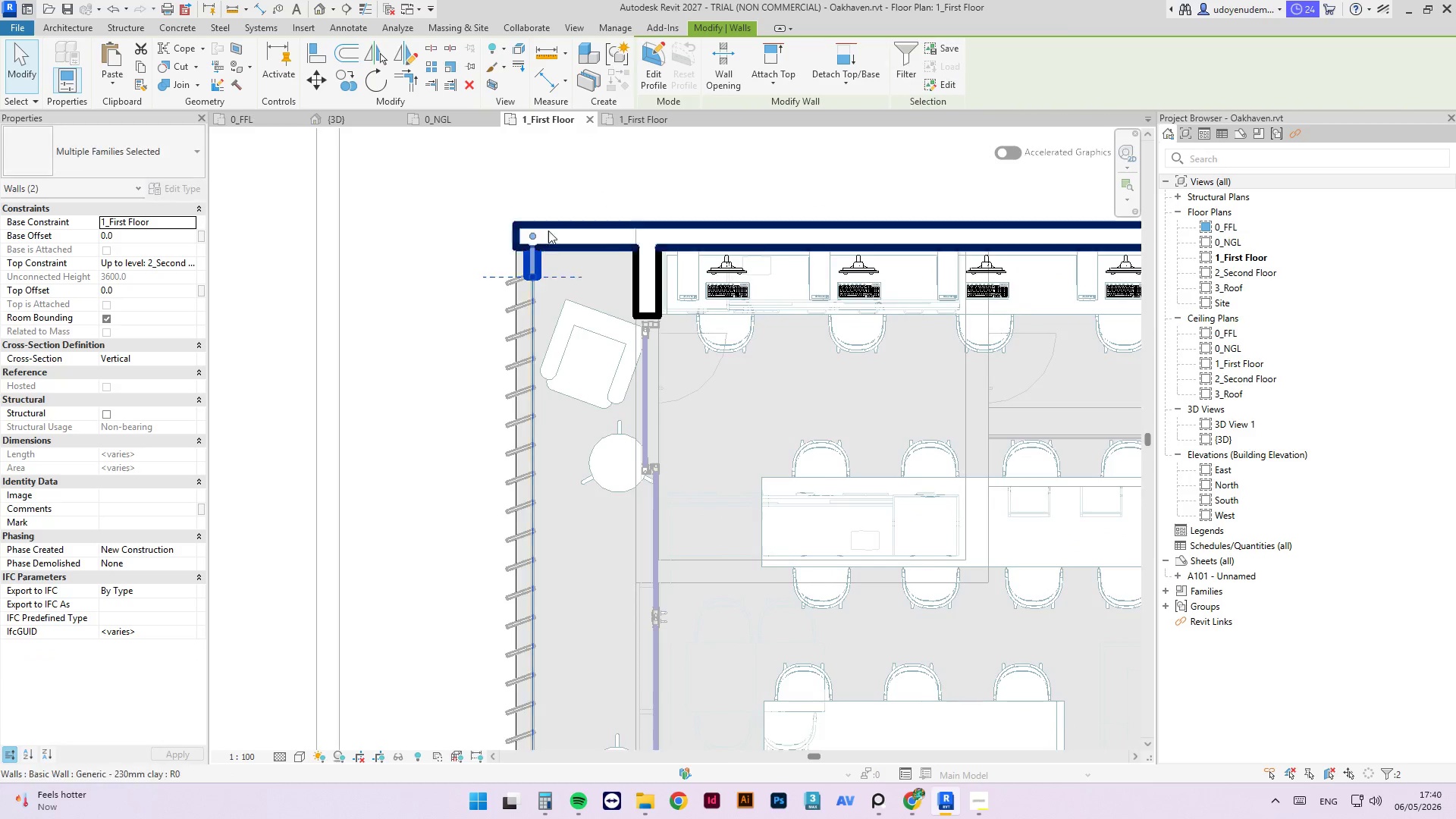 
scroll: coordinate [548, 231], scroll_direction: down, amount: 5.0
 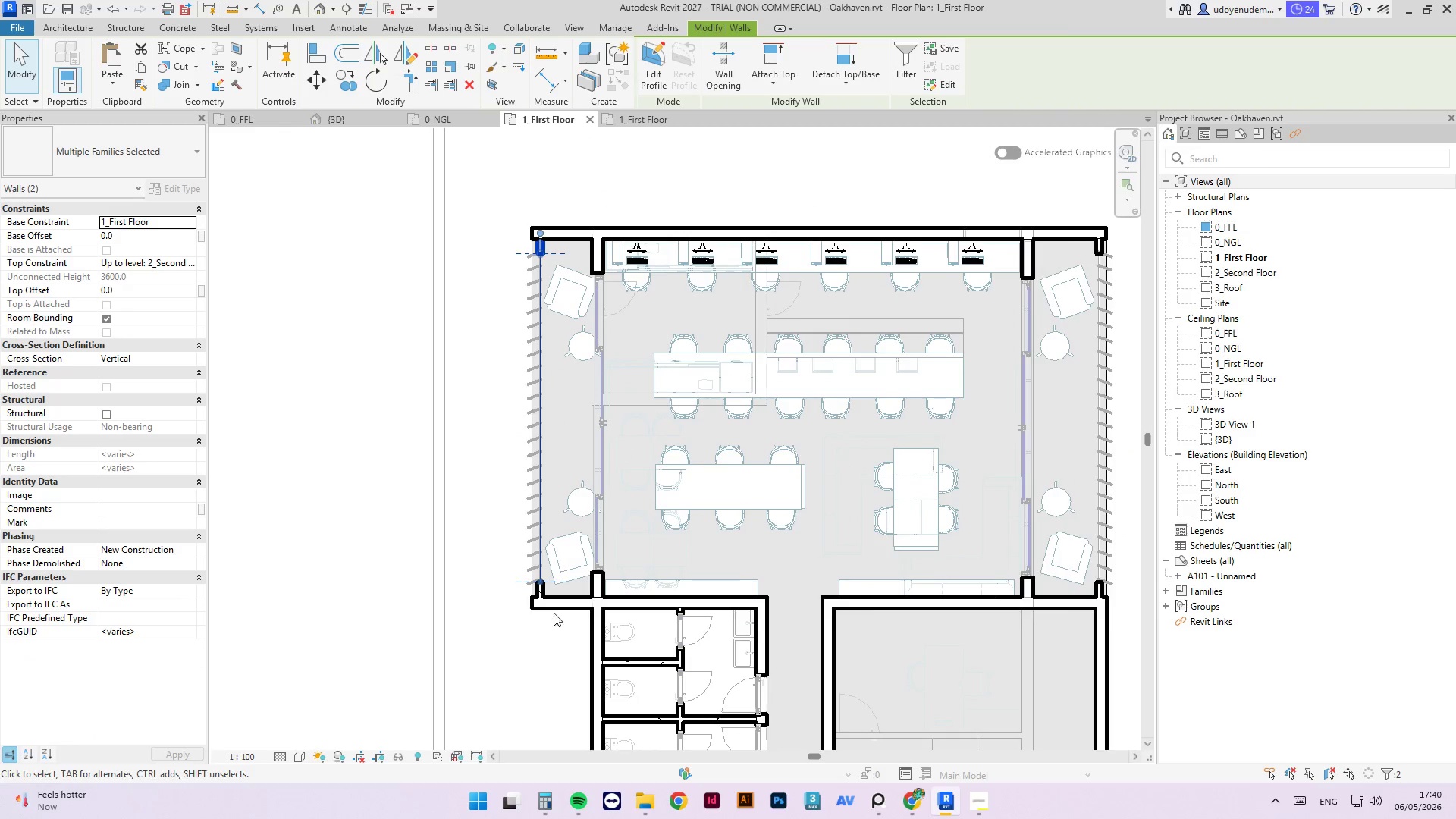 
hold_key(key=ControlLeft, duration=1.05)
 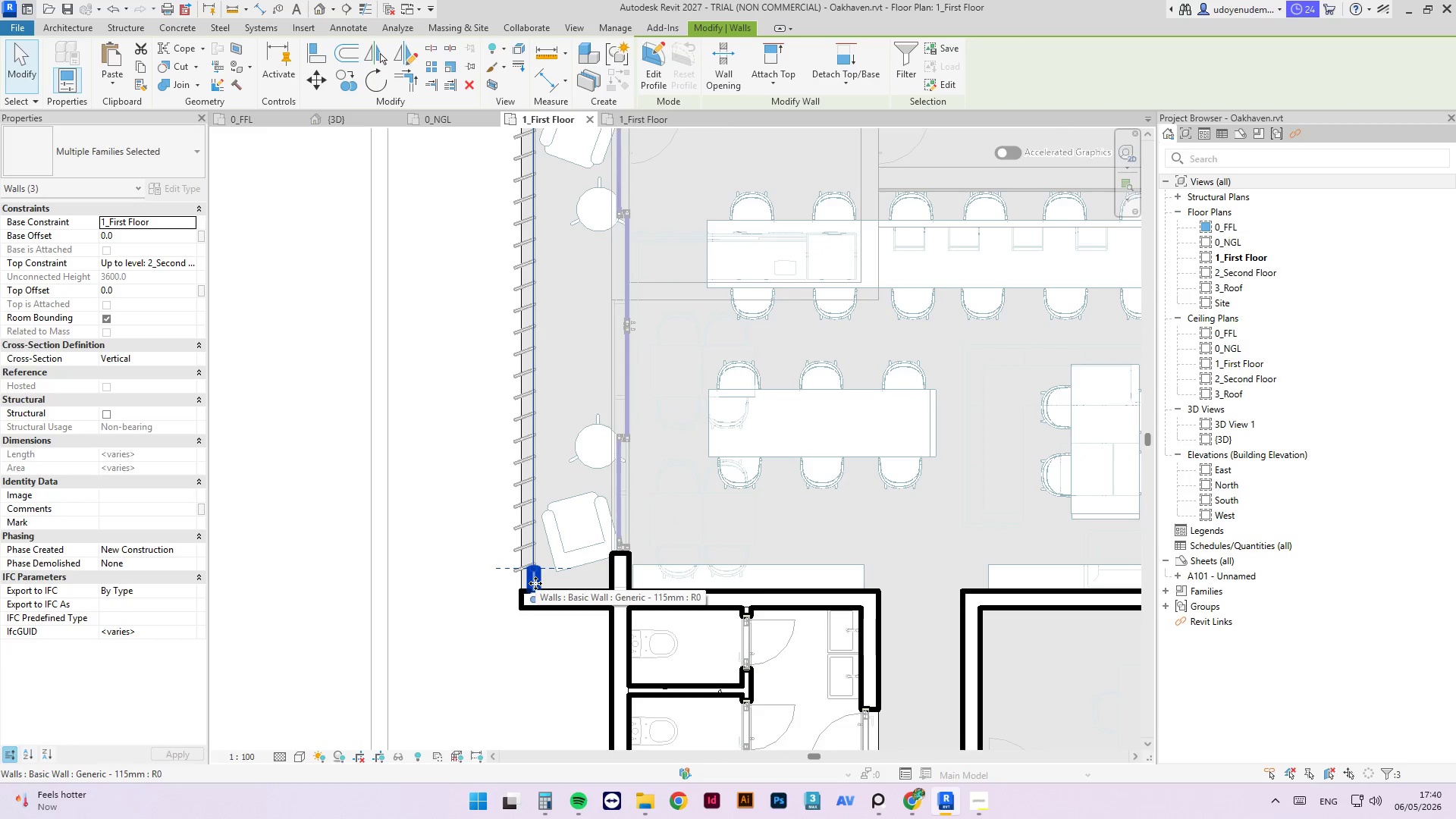 
scroll: coordinate [553, 608], scroll_direction: up, amount: 3.0
 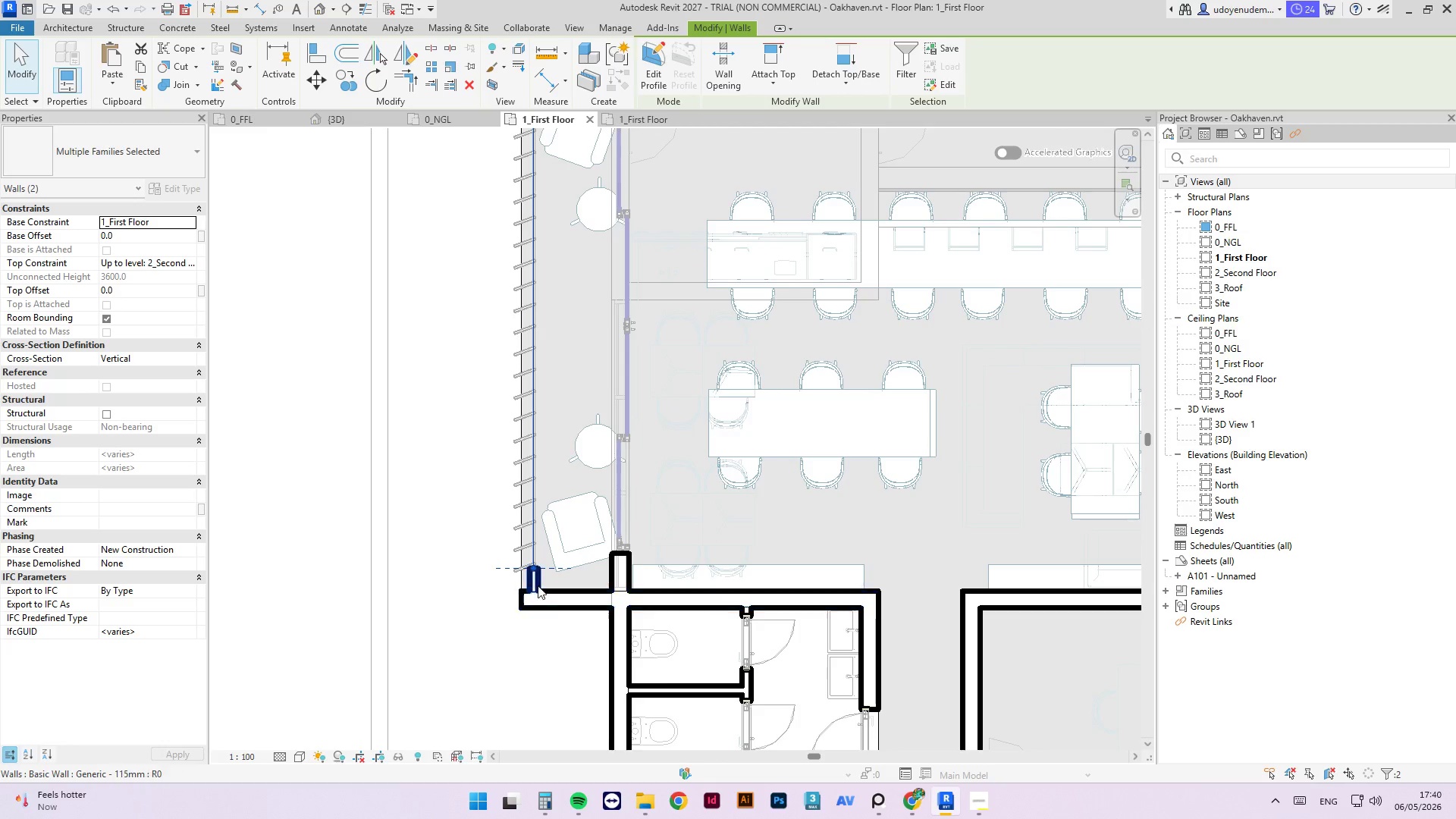 
left_click([537, 583])
 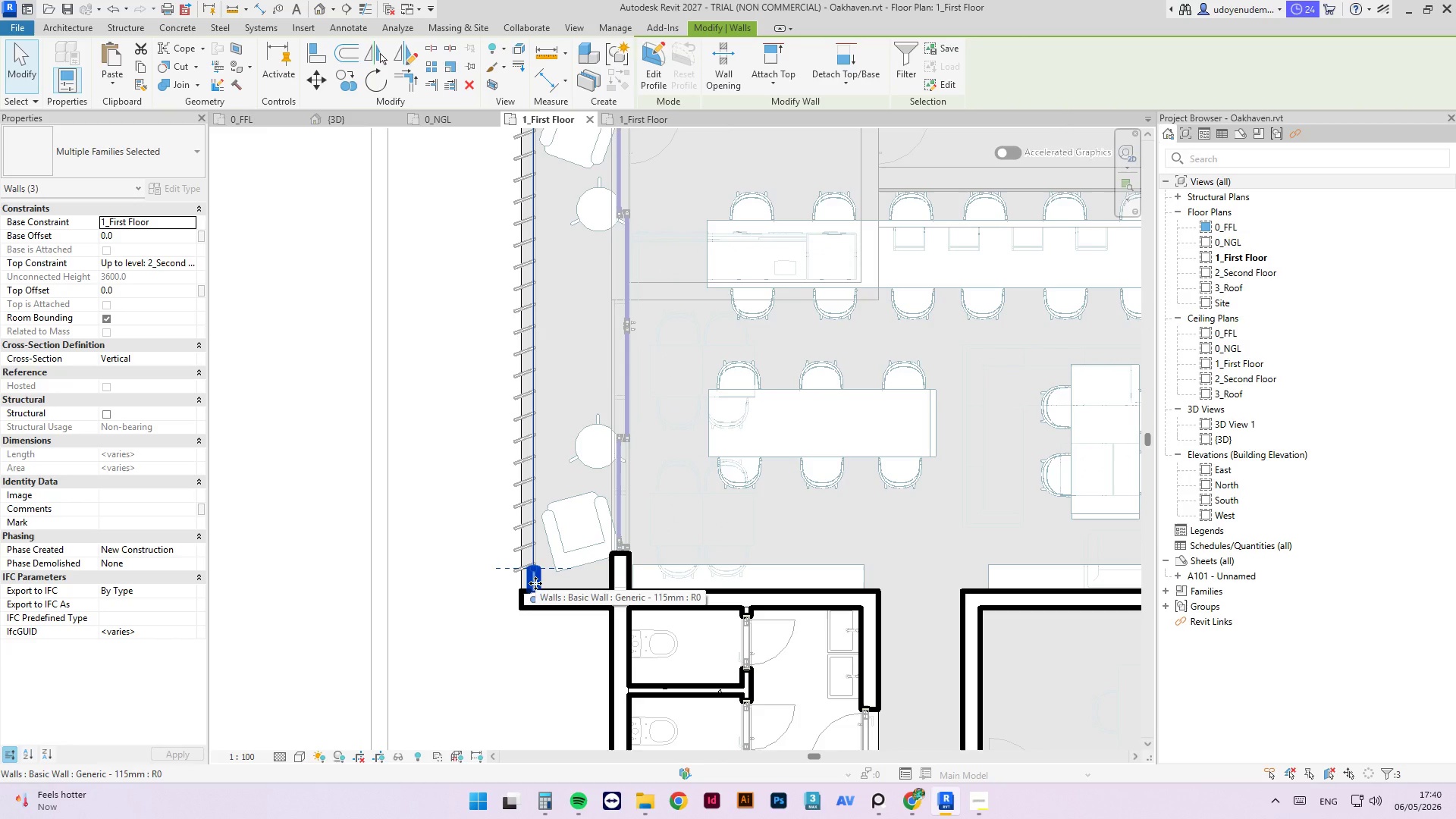 
key(ArrowLeft)
 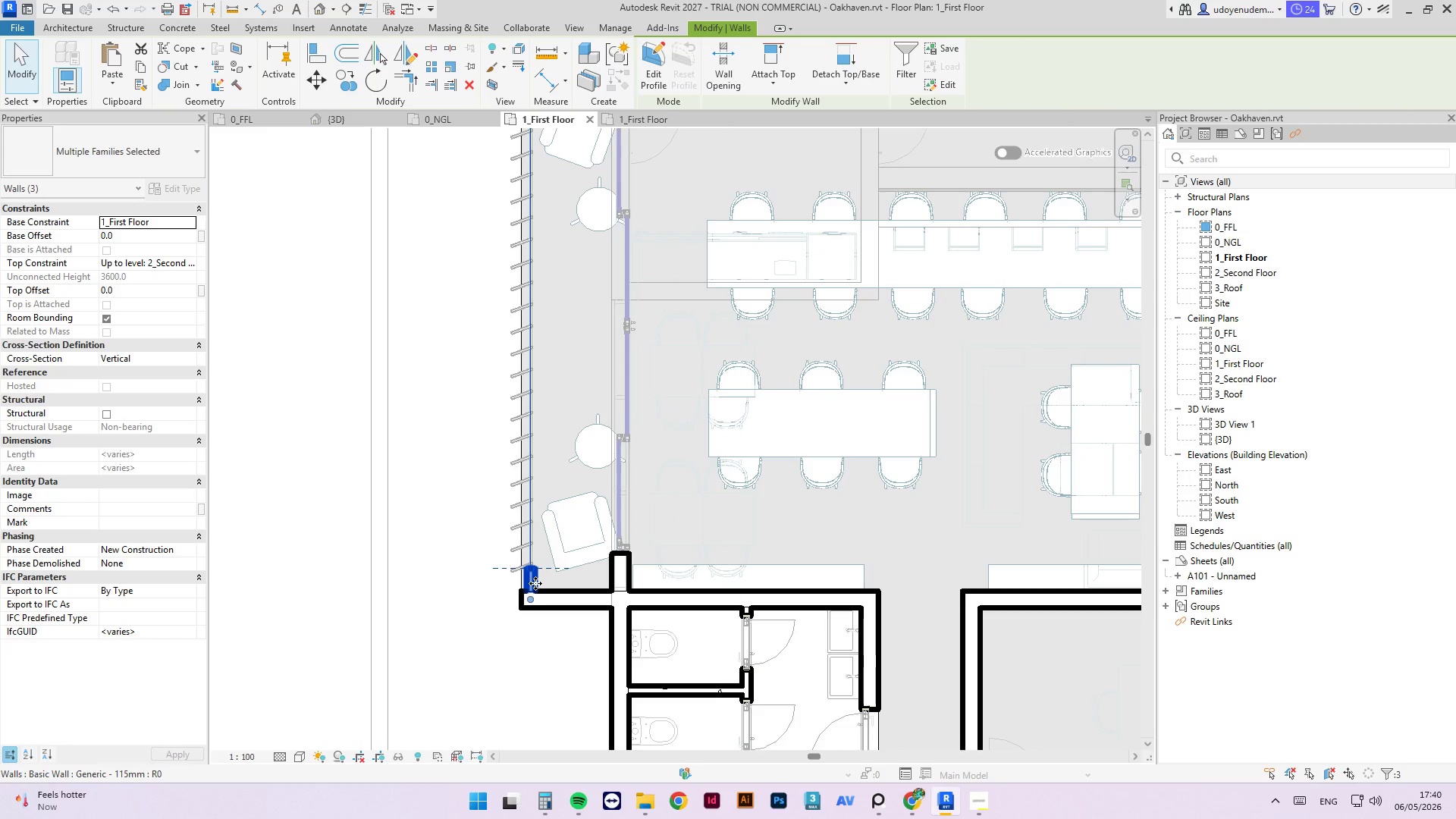 
key(ArrowLeft)
 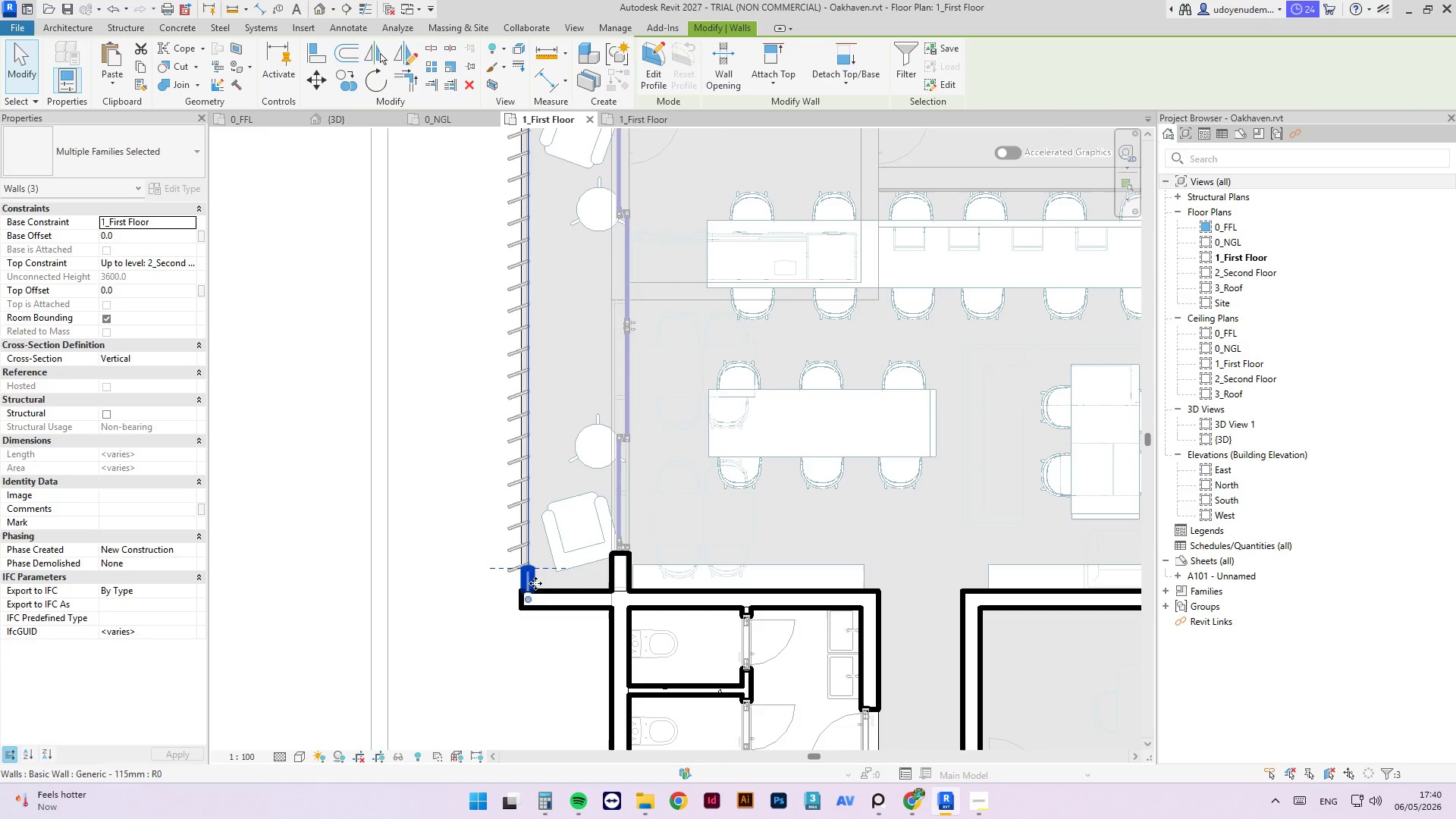 
key(ArrowLeft)
 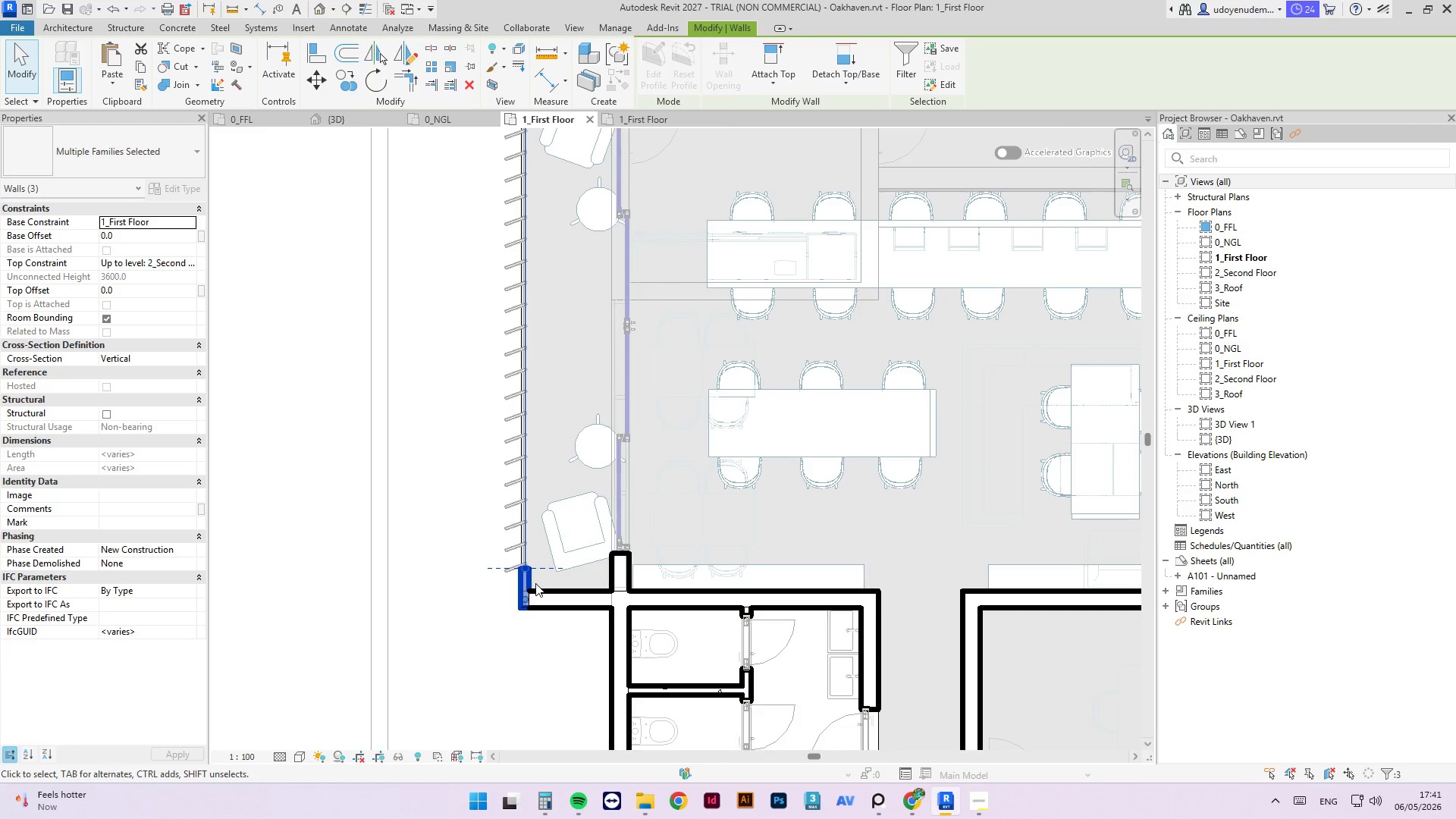 
scroll: coordinate [525, 599], scroll_direction: down, amount: 4.0
 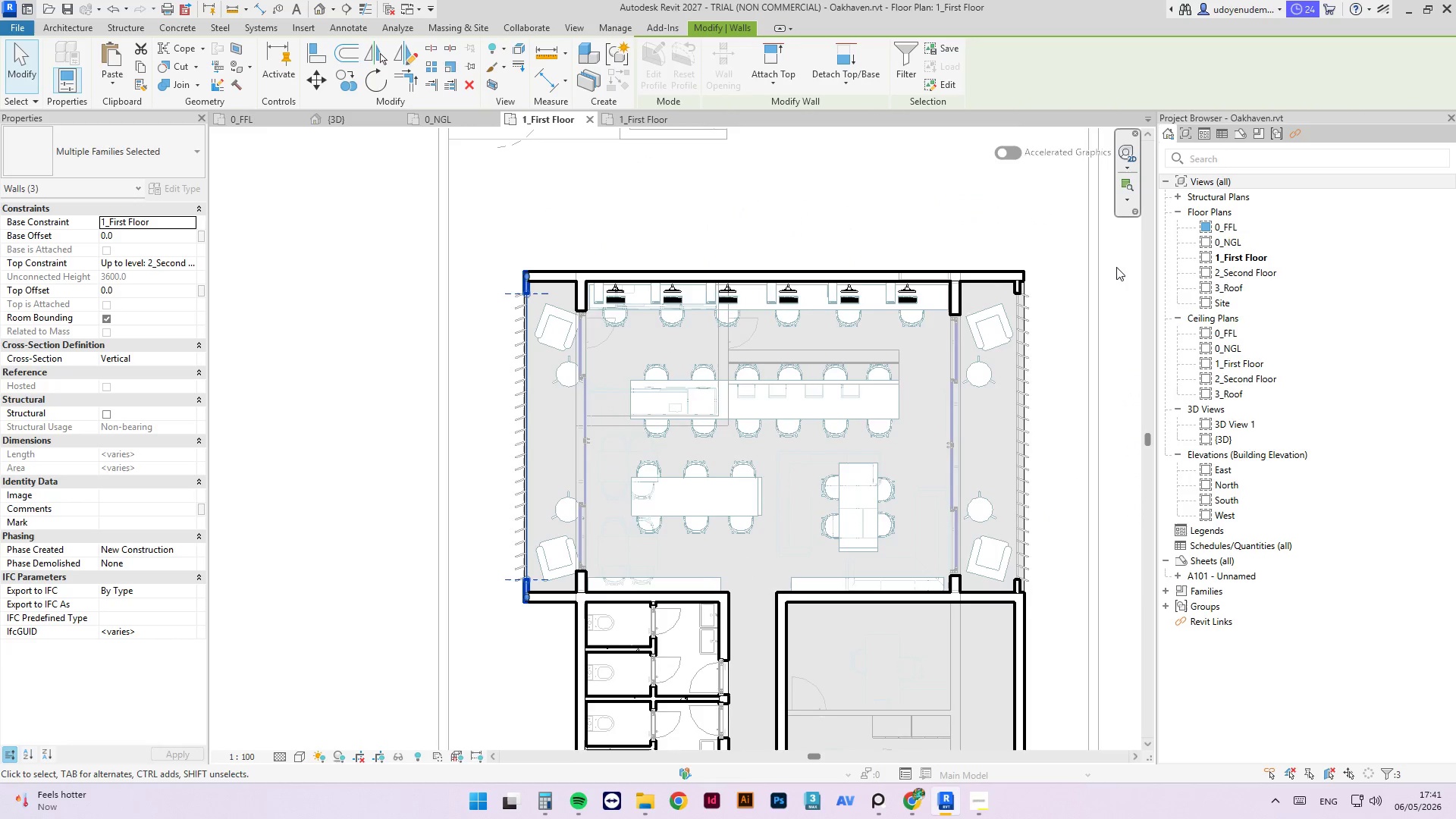 
scroll: coordinate [1106, 276], scroll_direction: up, amount: 2.0
 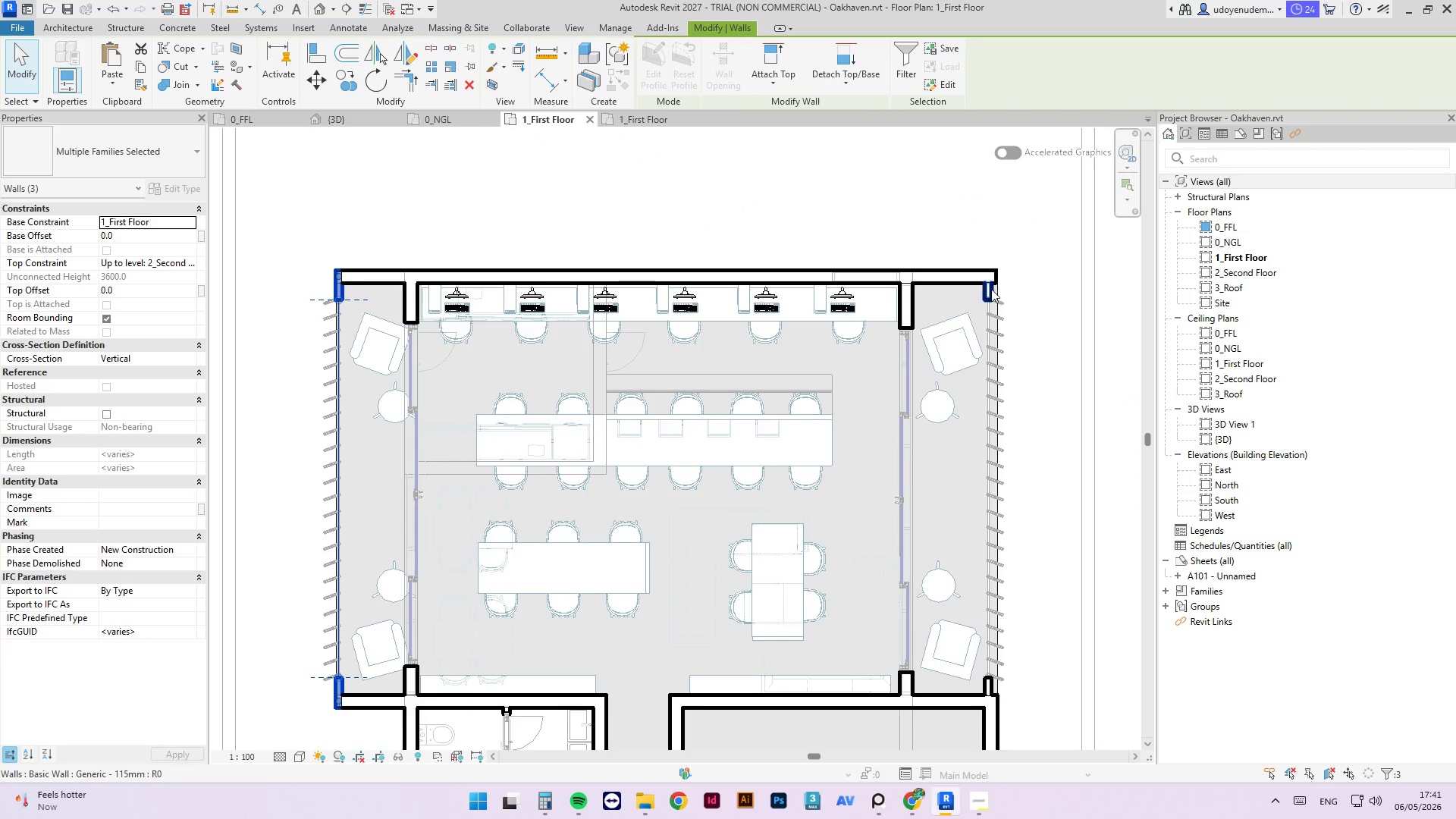 
left_click([990, 291])
 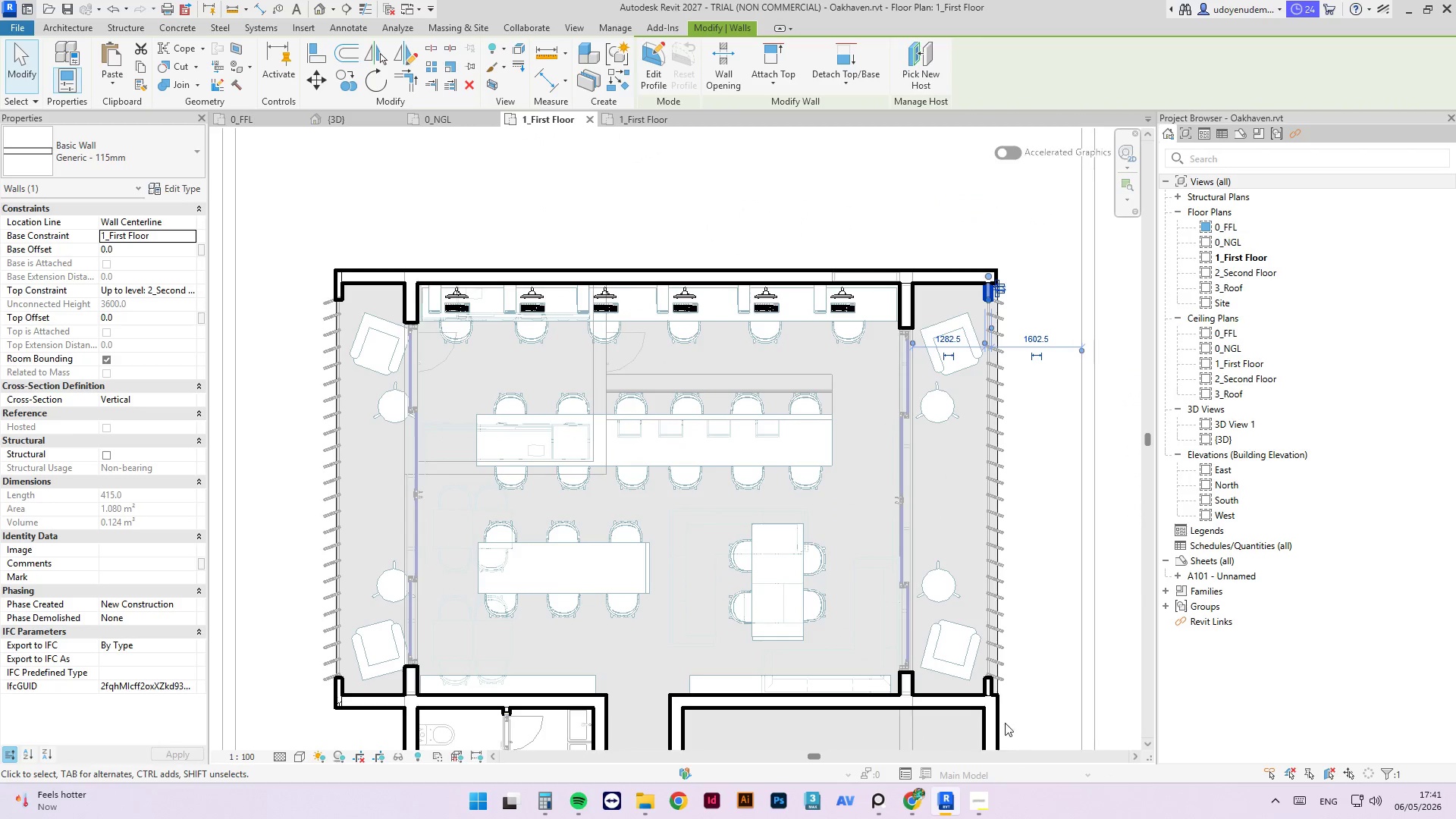 
hold_key(key=ControlLeft, duration=0.53)
left_click([990, 686])
 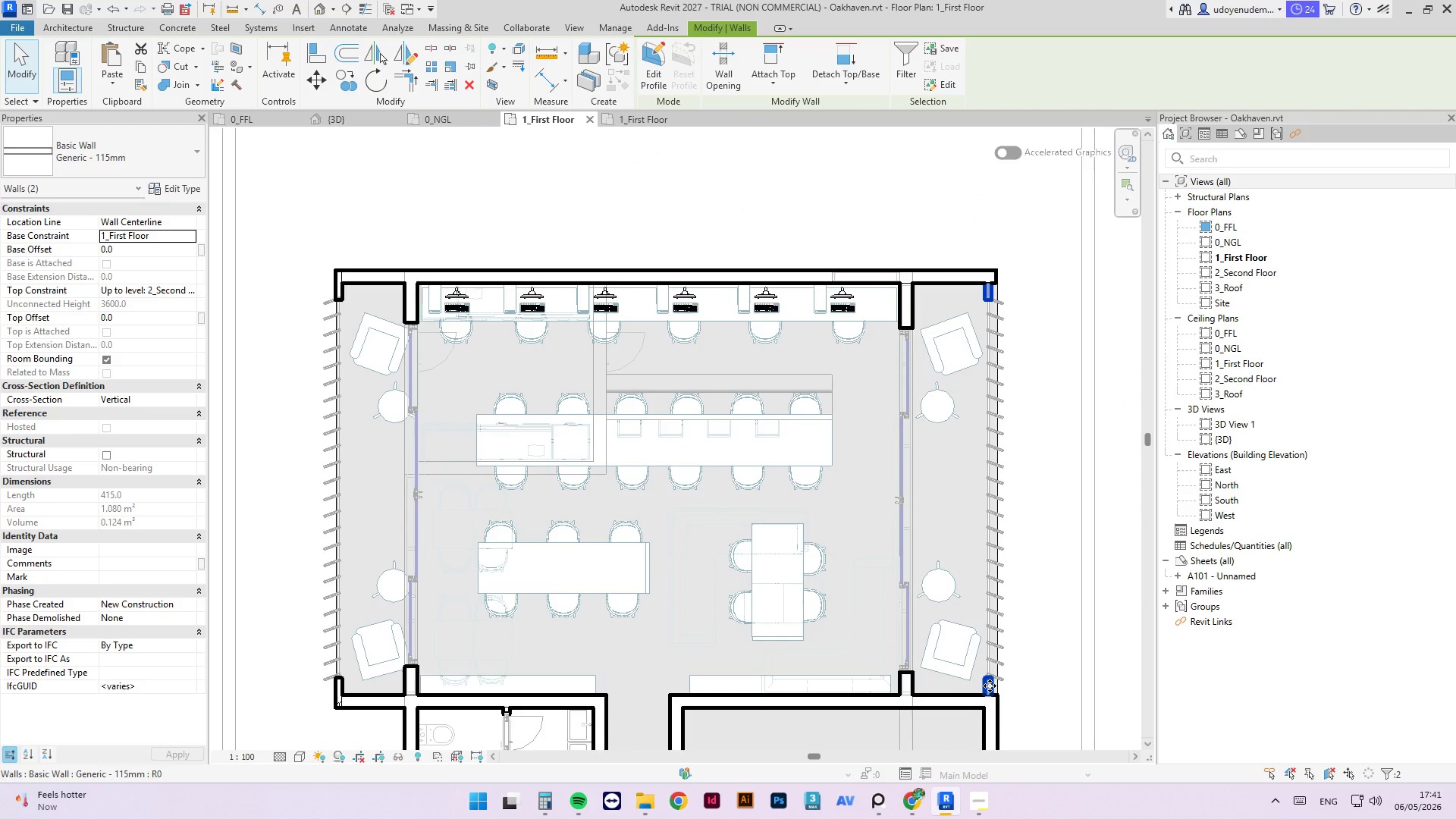 
key(ArrowRight)
 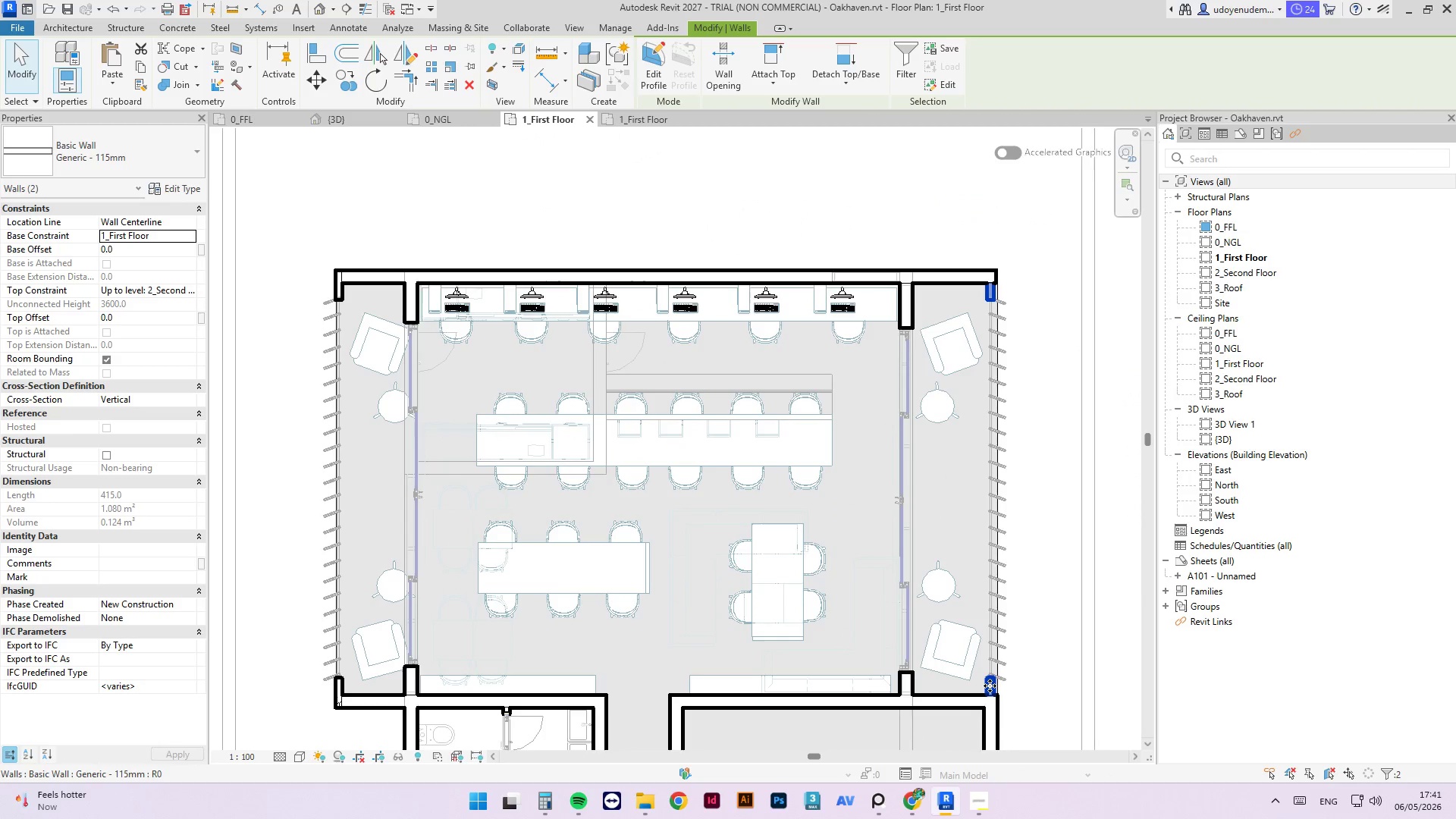 
key(ArrowRight)
 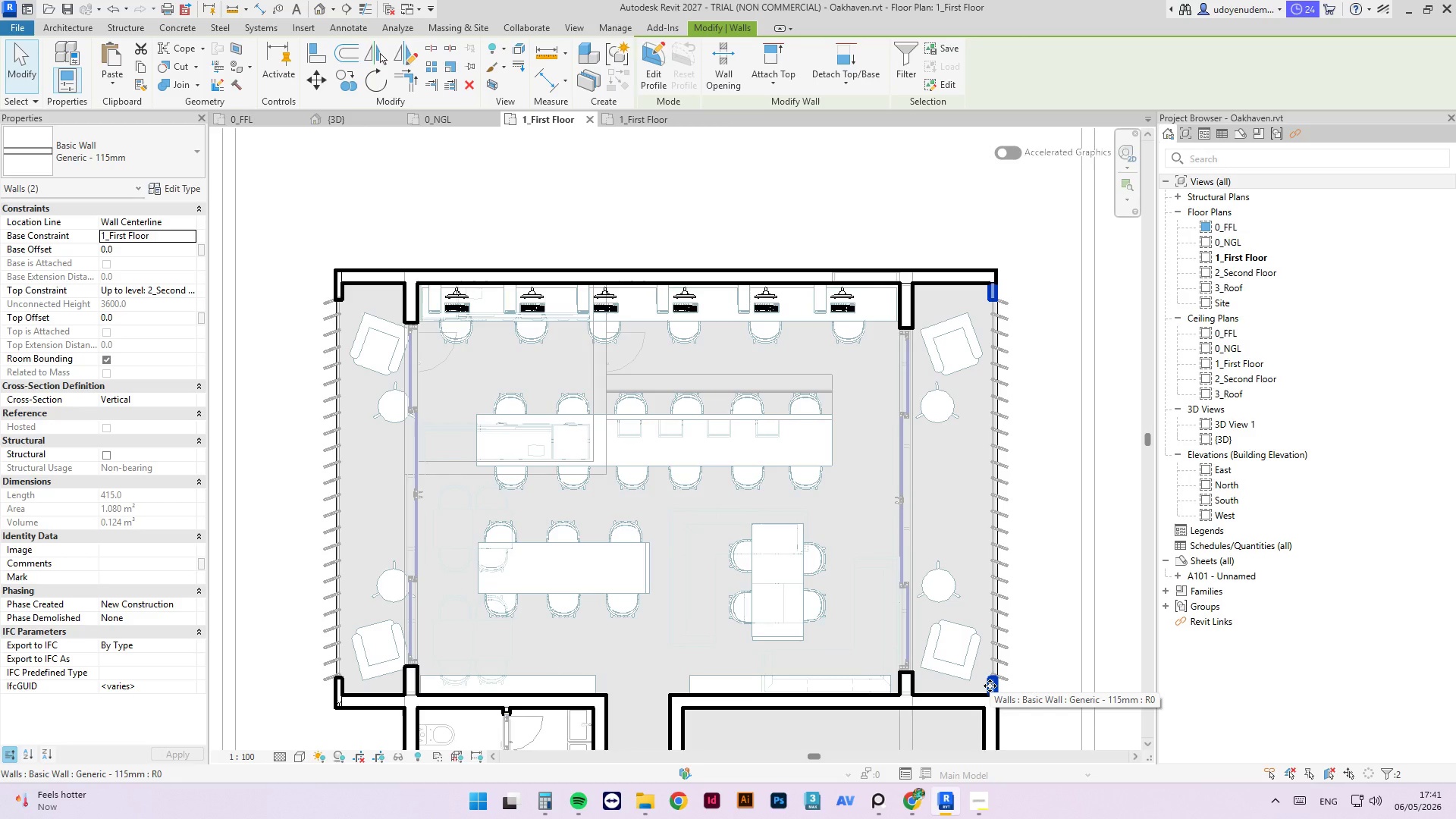 
wait(6.19)
 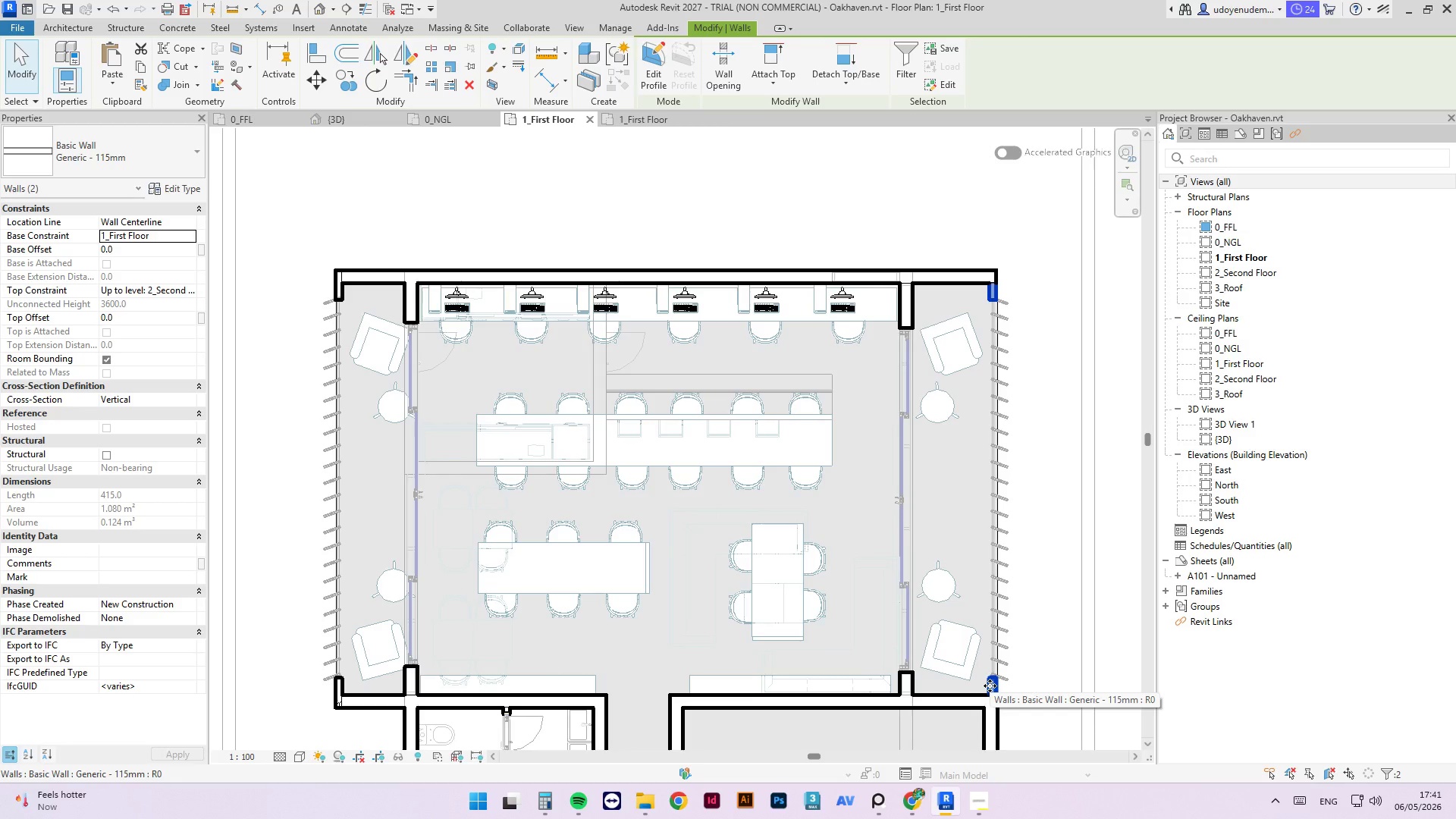 
key(Control+ControlLeft)
 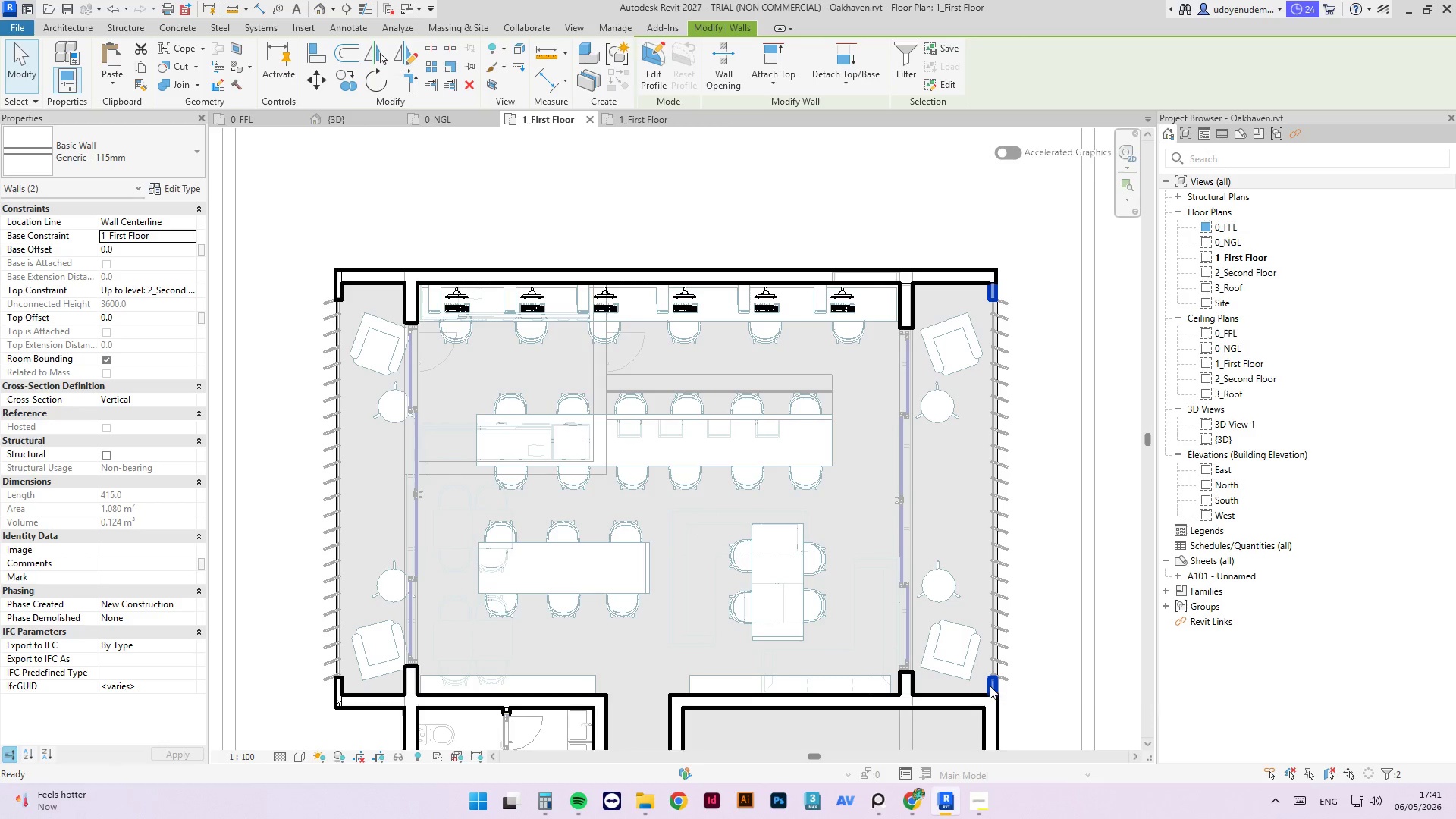 
key(Control+S)
 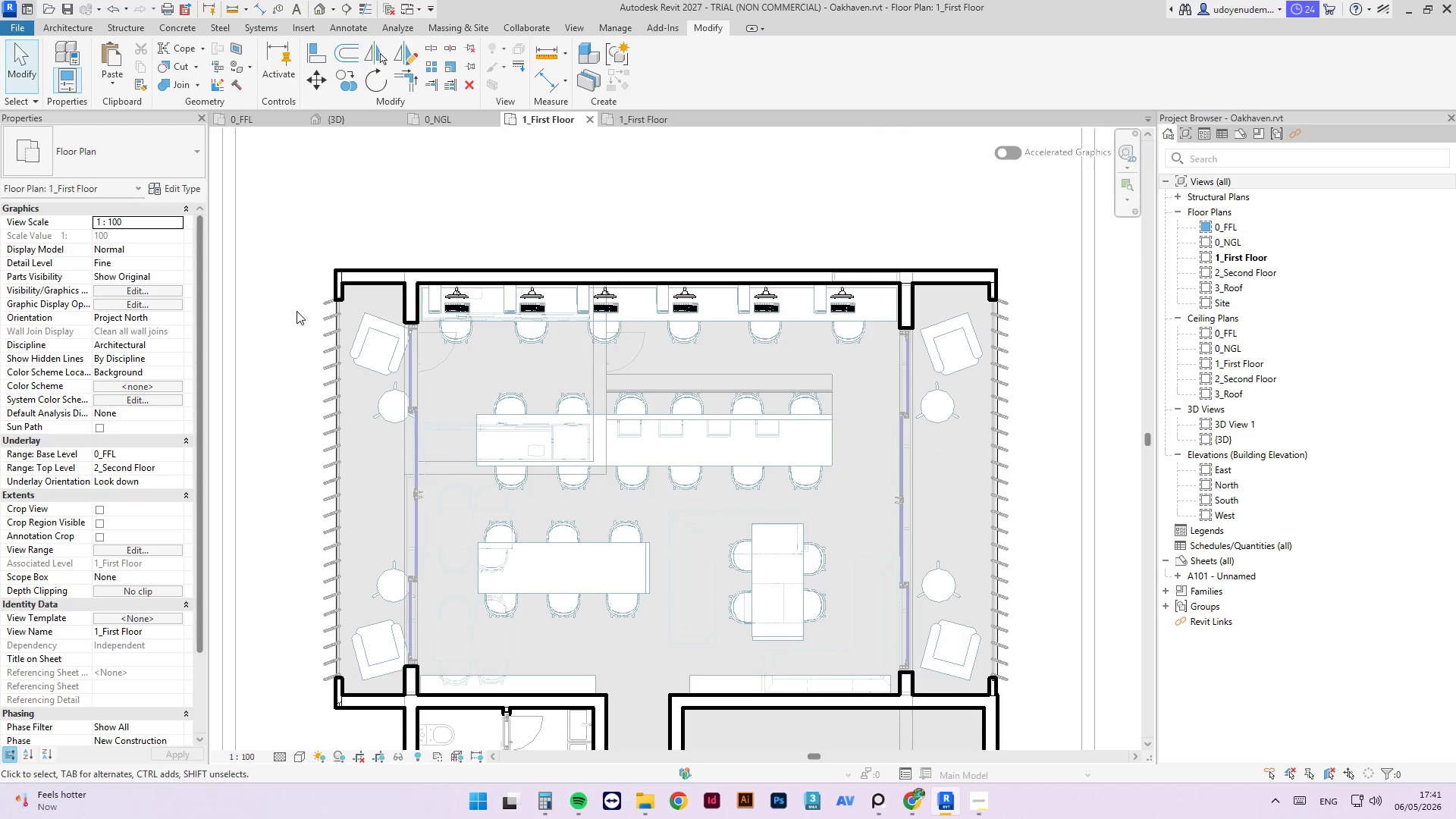 
scroll: coordinate [913, 303], scroll_direction: down, amount: 5.0
 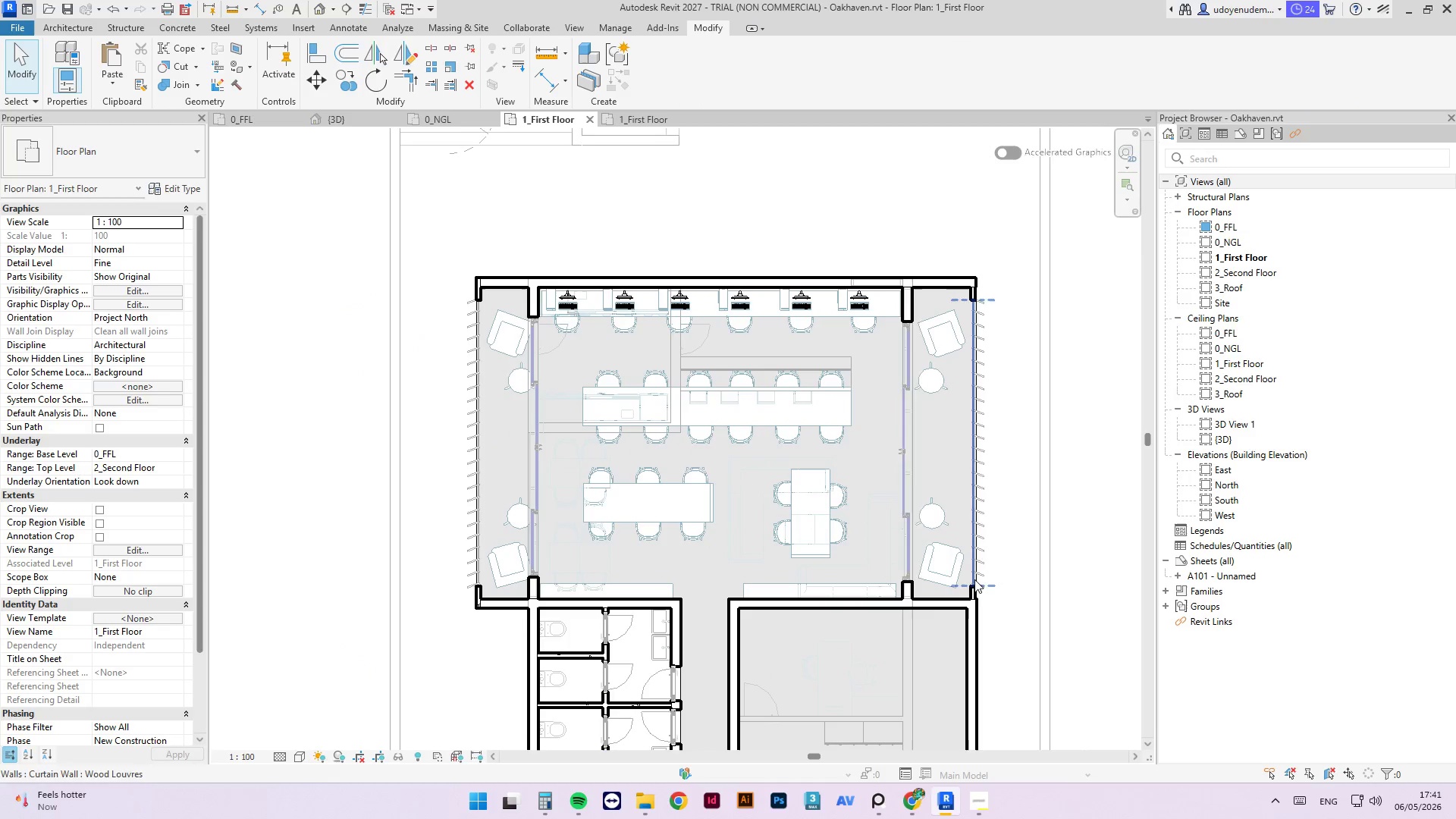 
left_click([514, 511])
 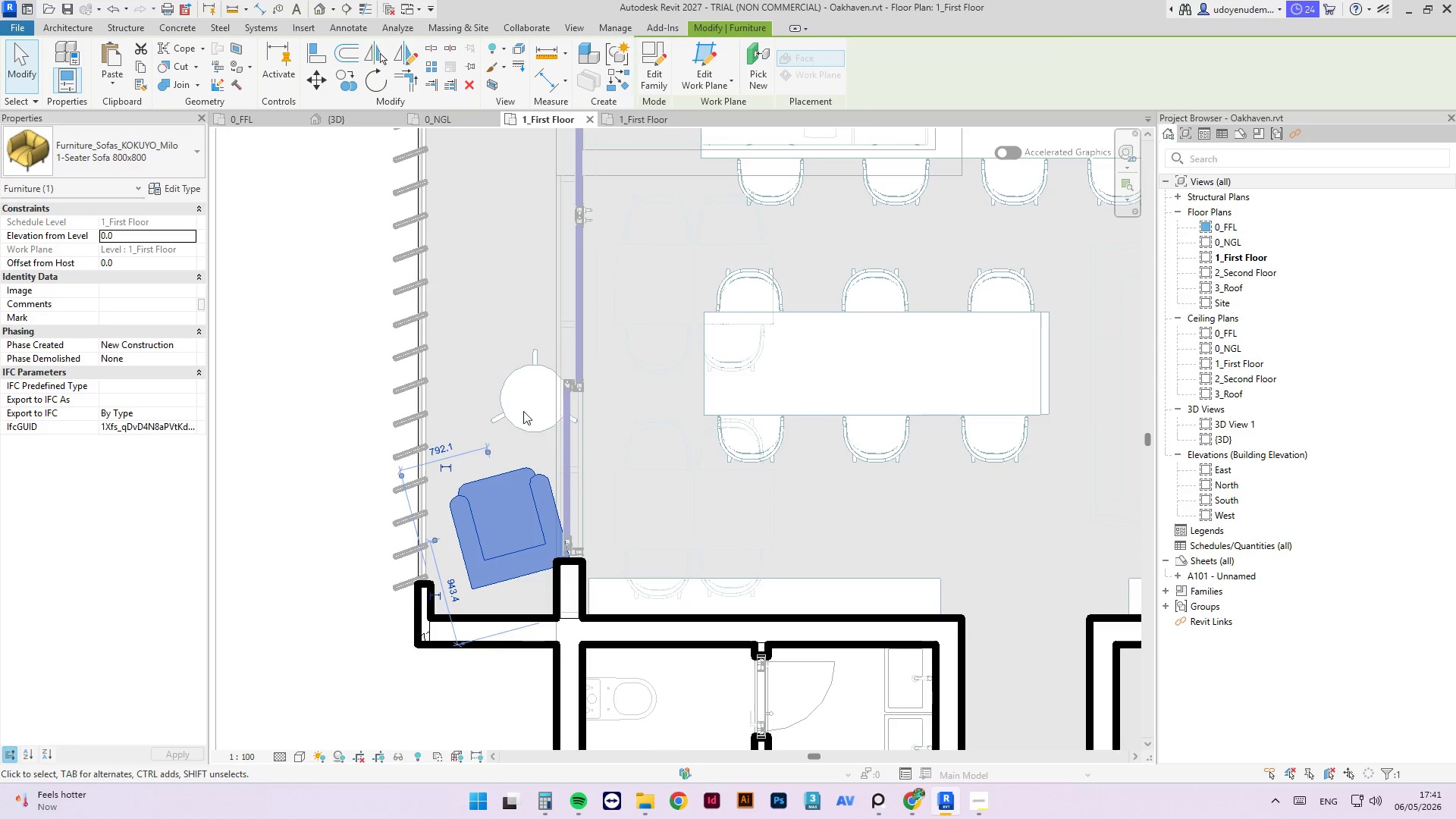 
scroll: coordinate [514, 511], scroll_direction: up, amount: 7.0
 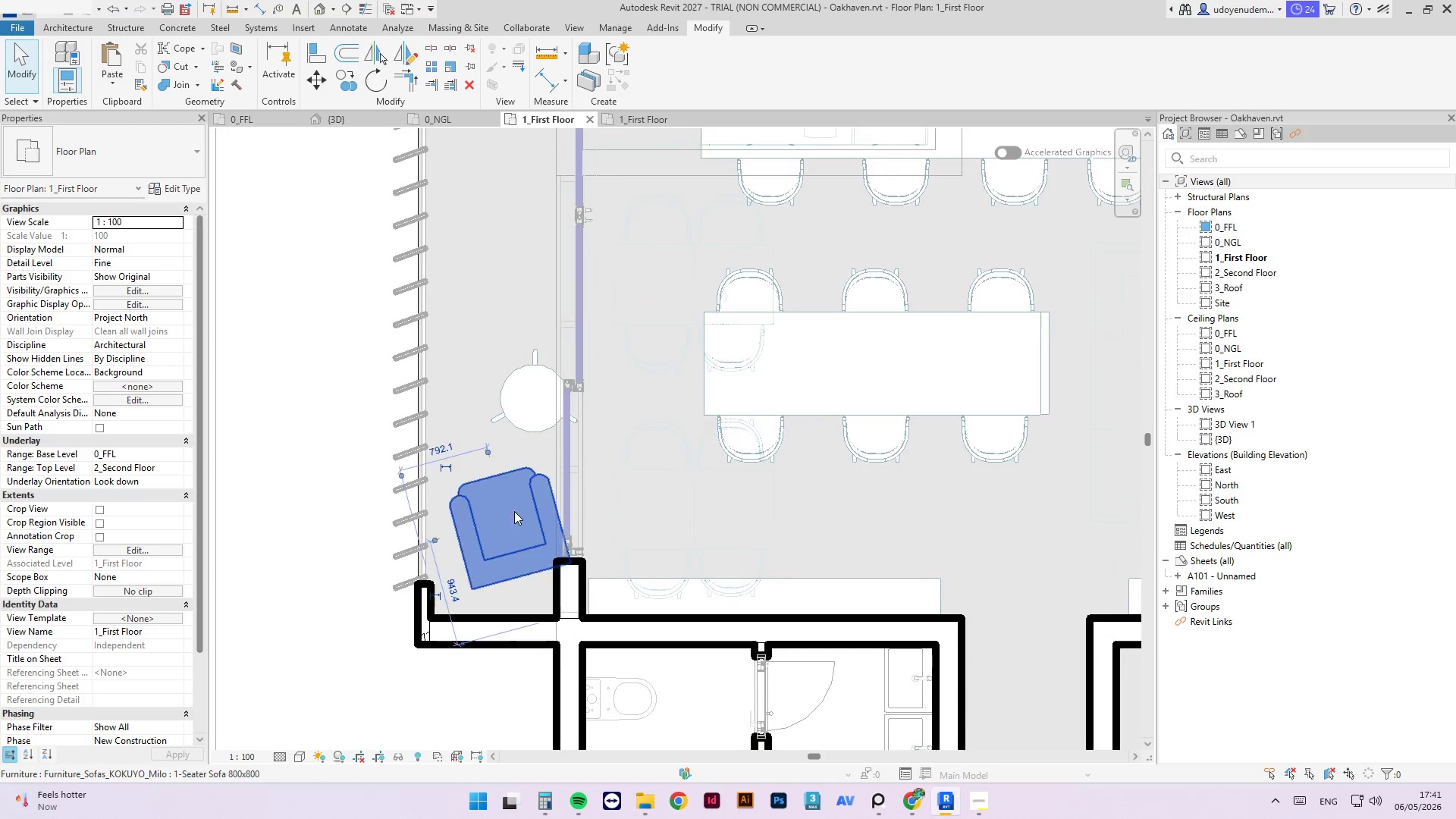 
hold_key(key=ControlLeft, duration=0.92)
left_click([524, 431])
 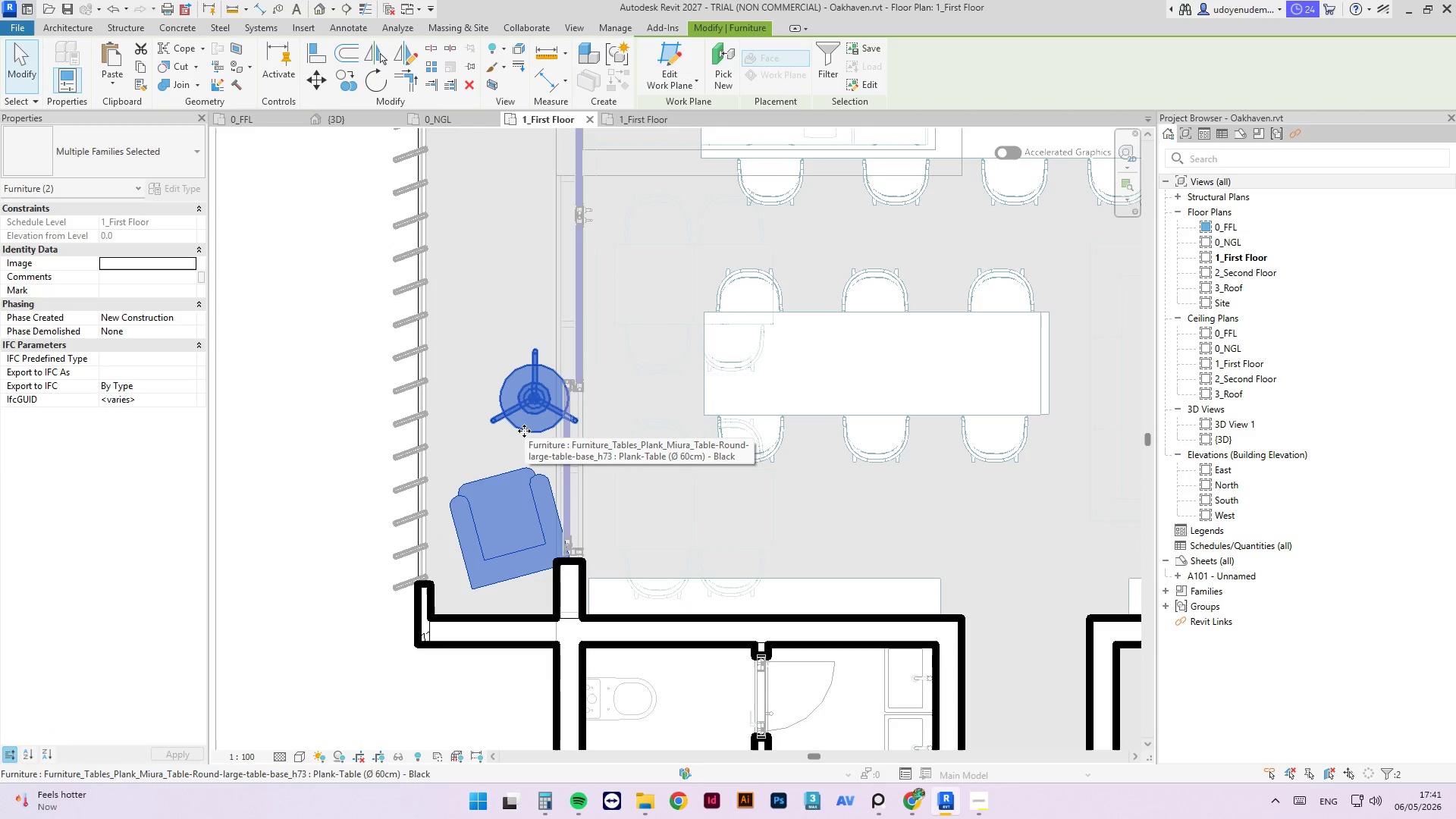 
key(ArrowLeft)
 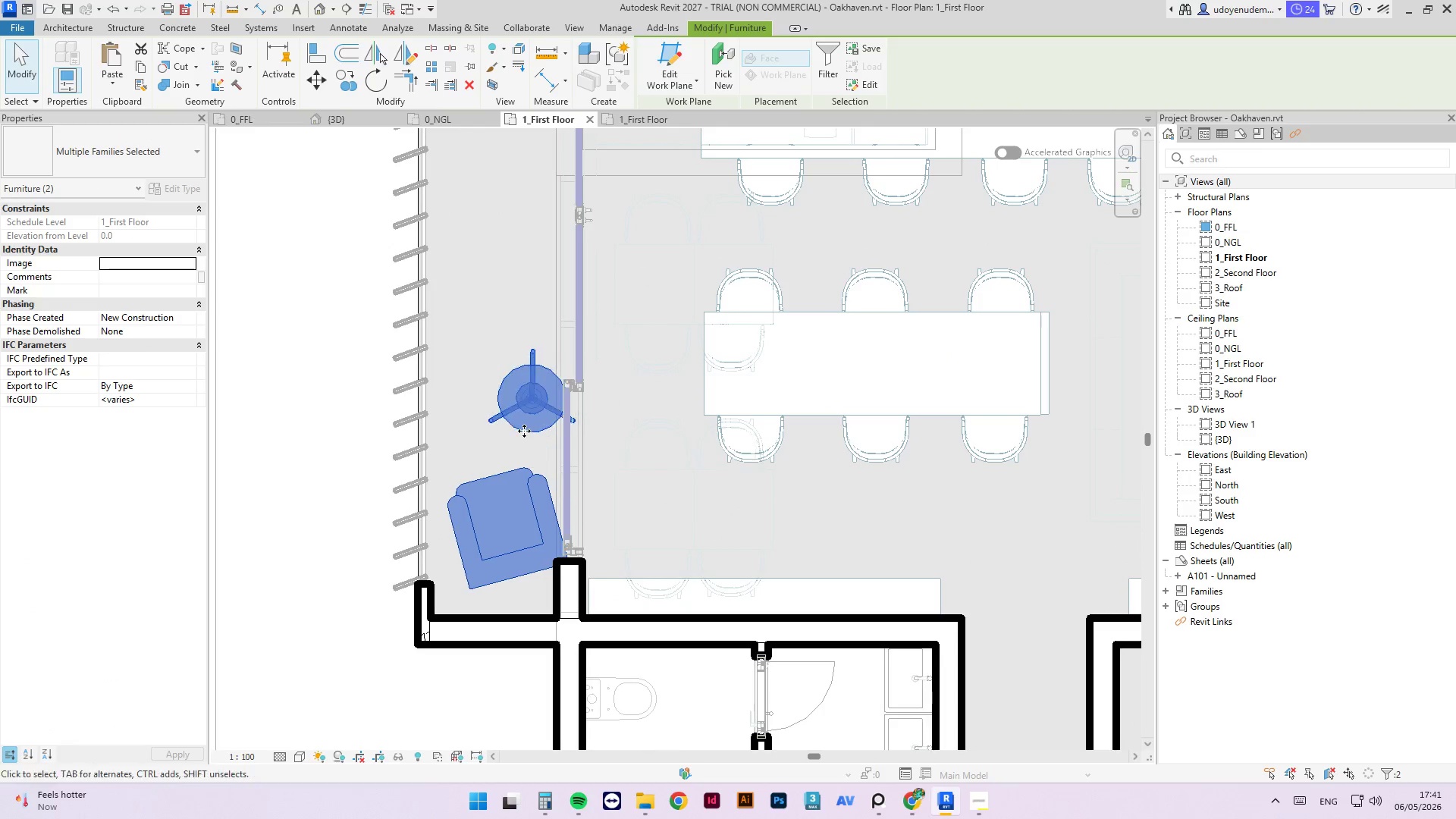 
key(ArrowLeft)
 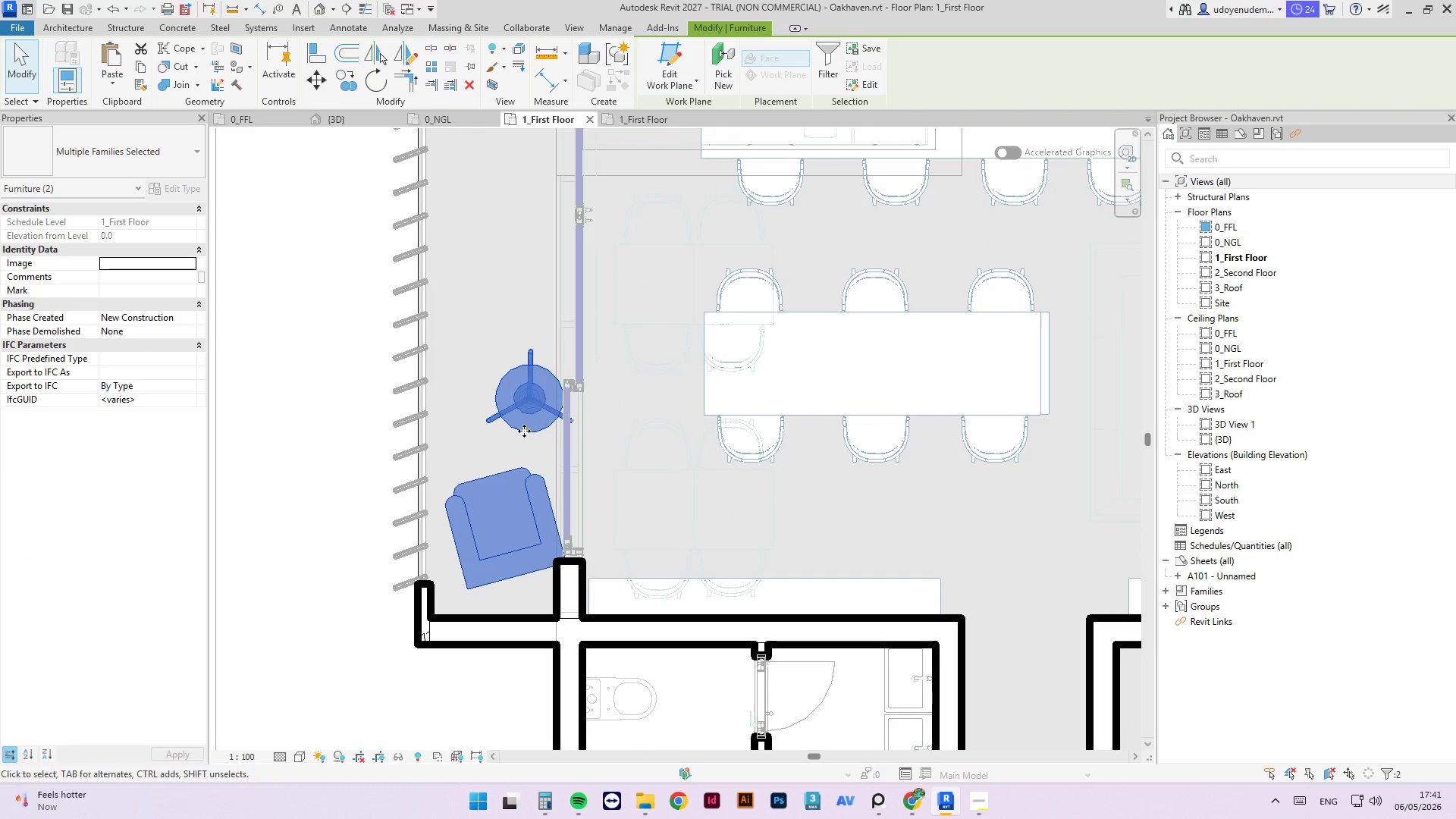 
key(ArrowLeft)
 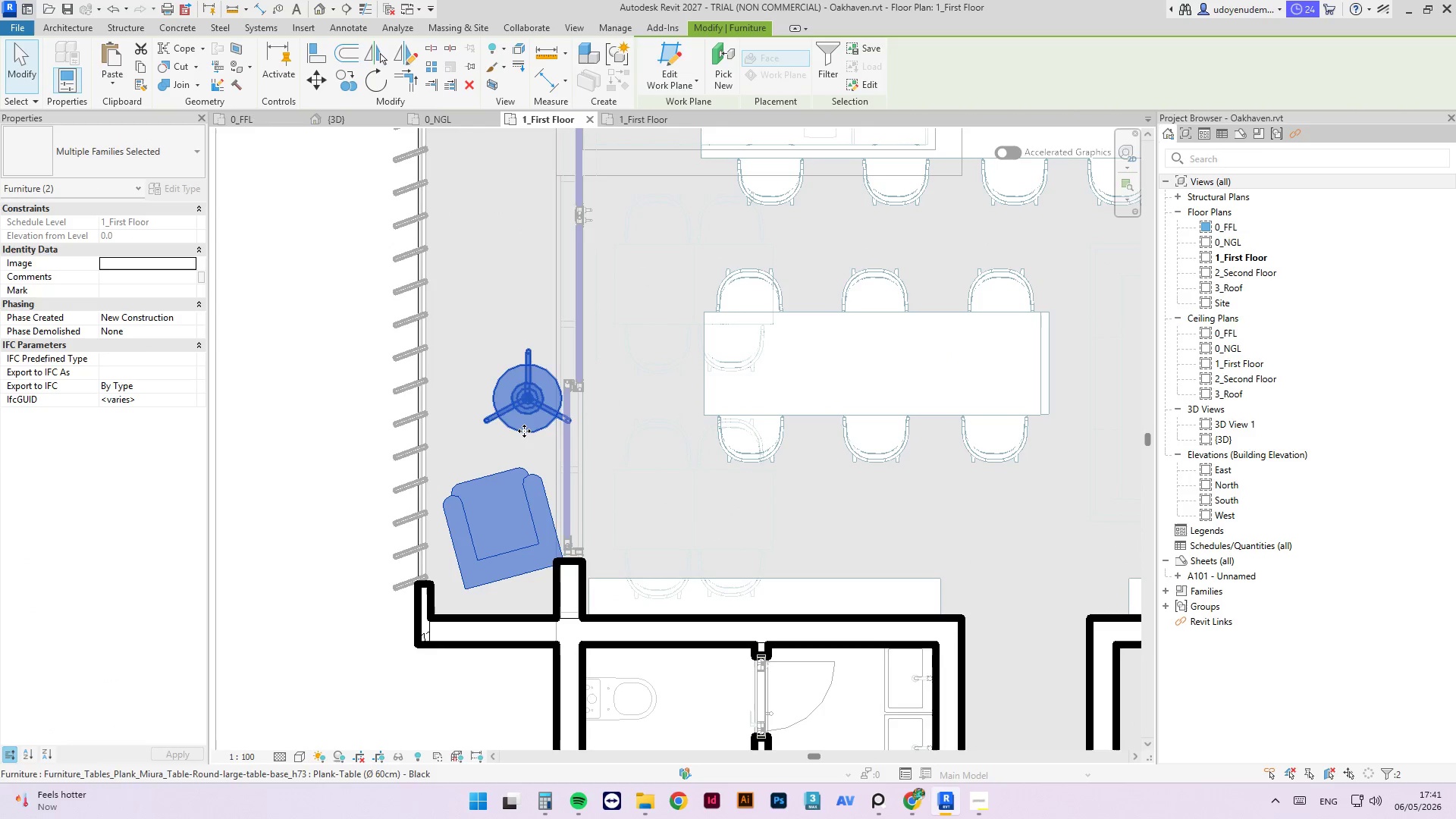 
key(ArrowLeft)
 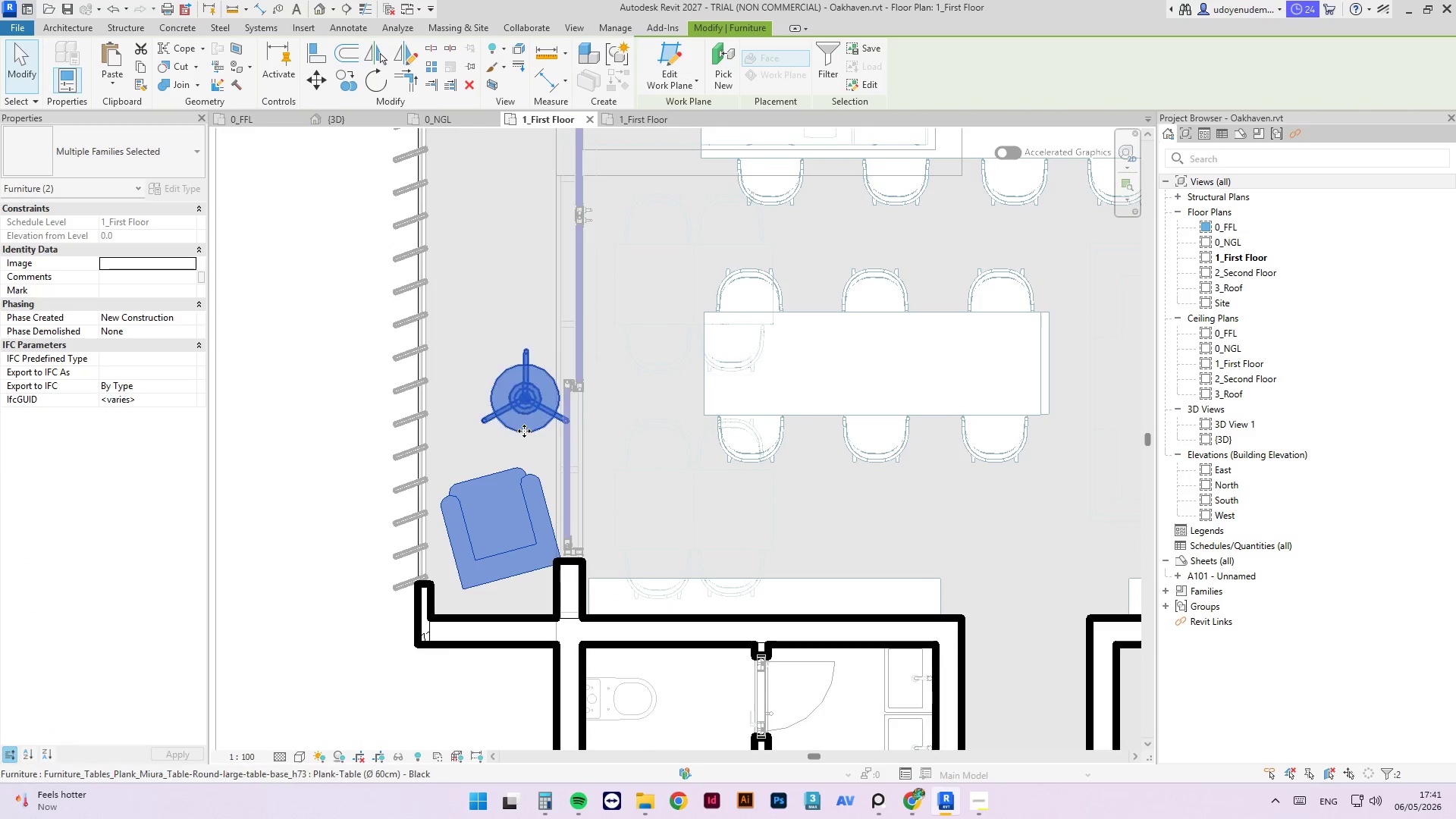 
key(ArrowLeft)
 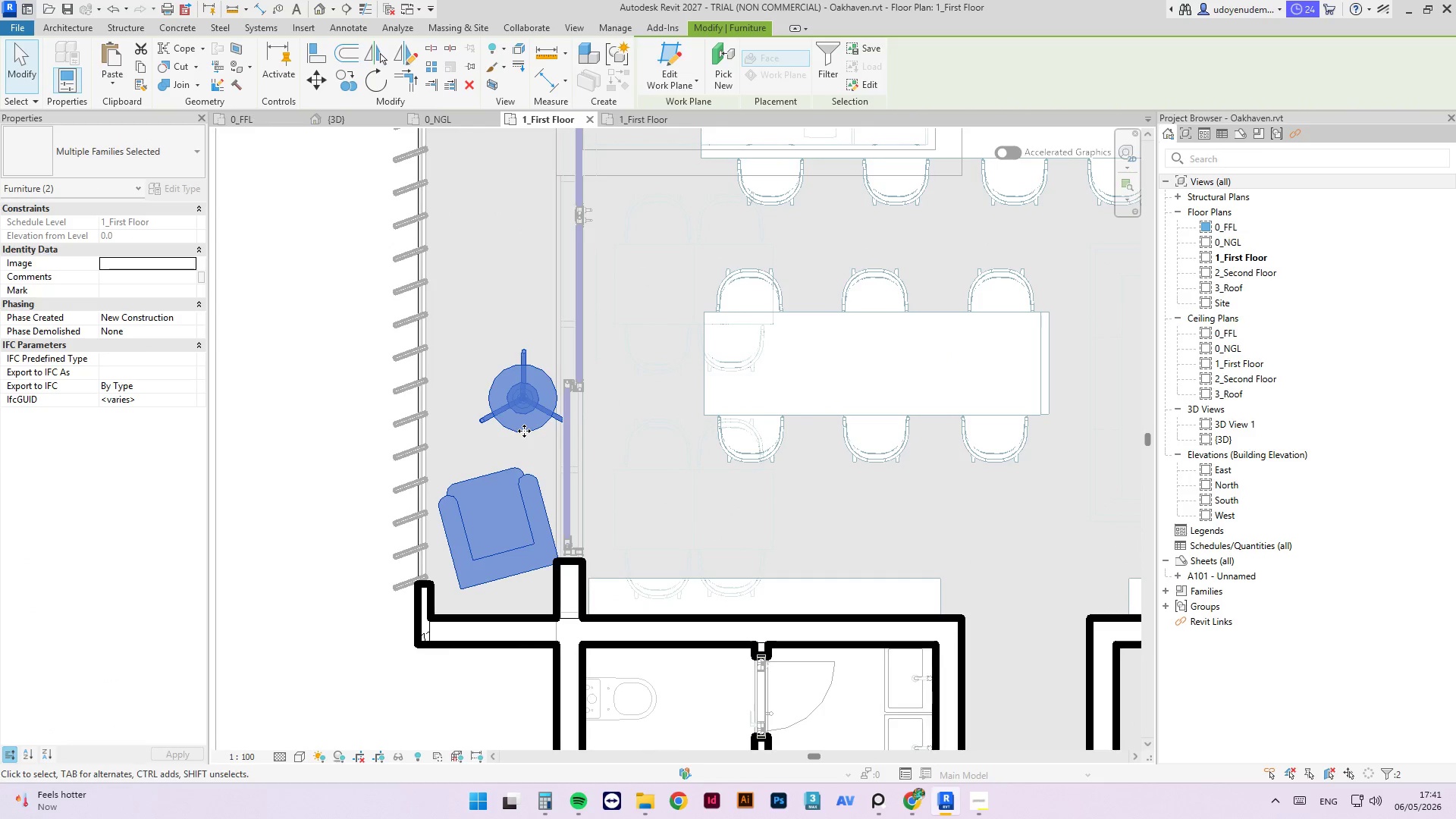 
key(ArrowLeft)
 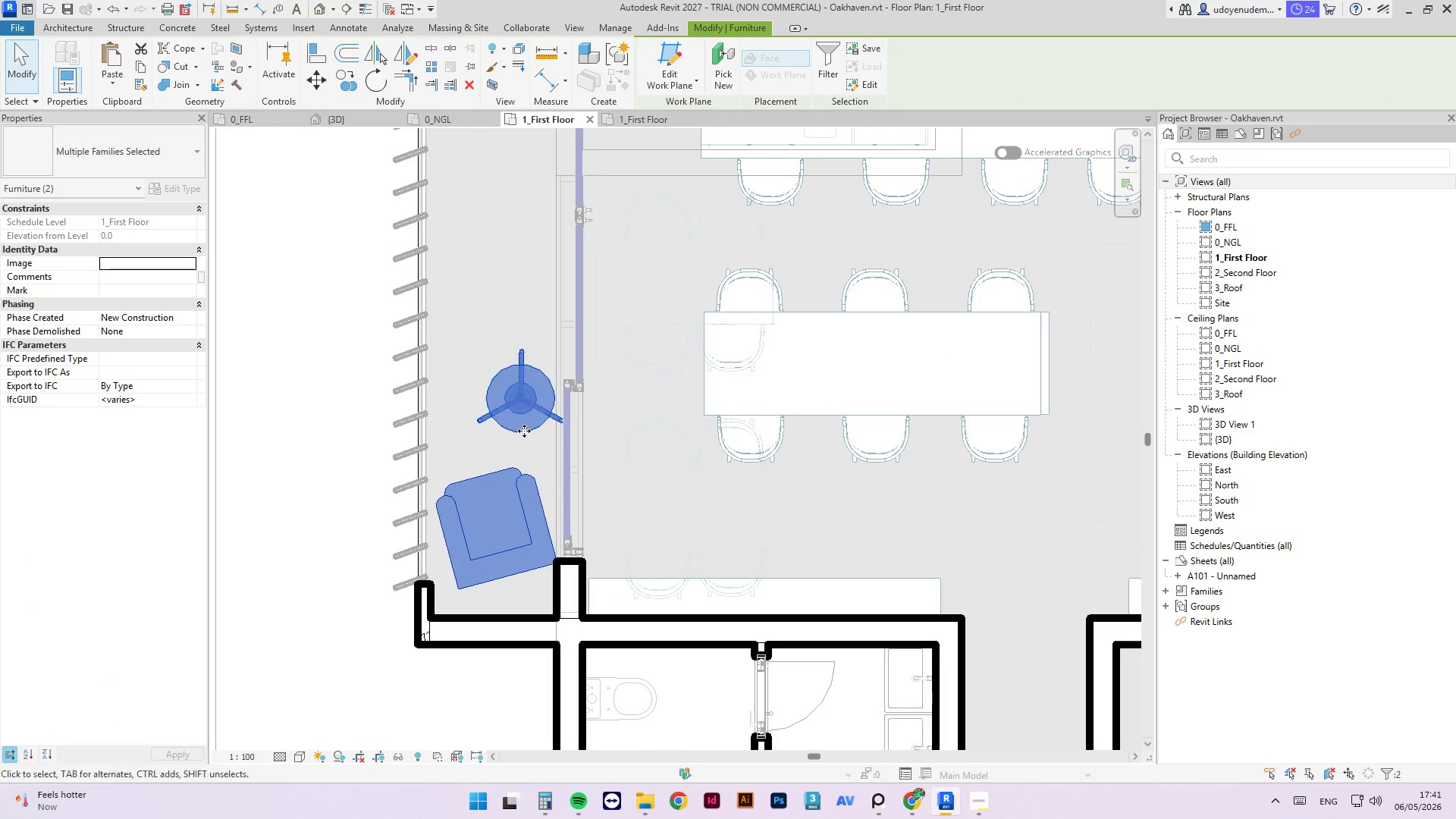 
key(ArrowLeft)
 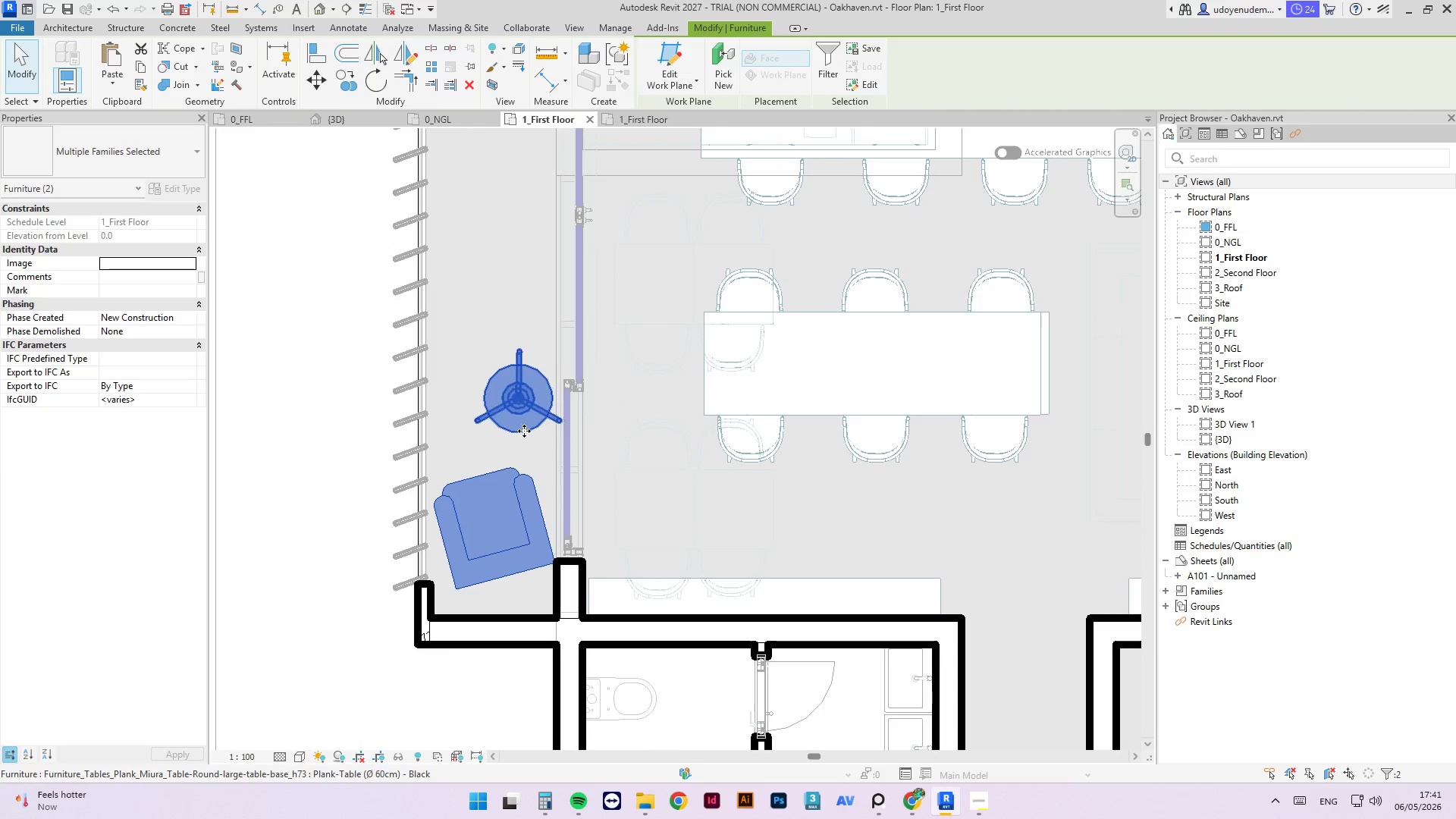 
key(ArrowLeft)
 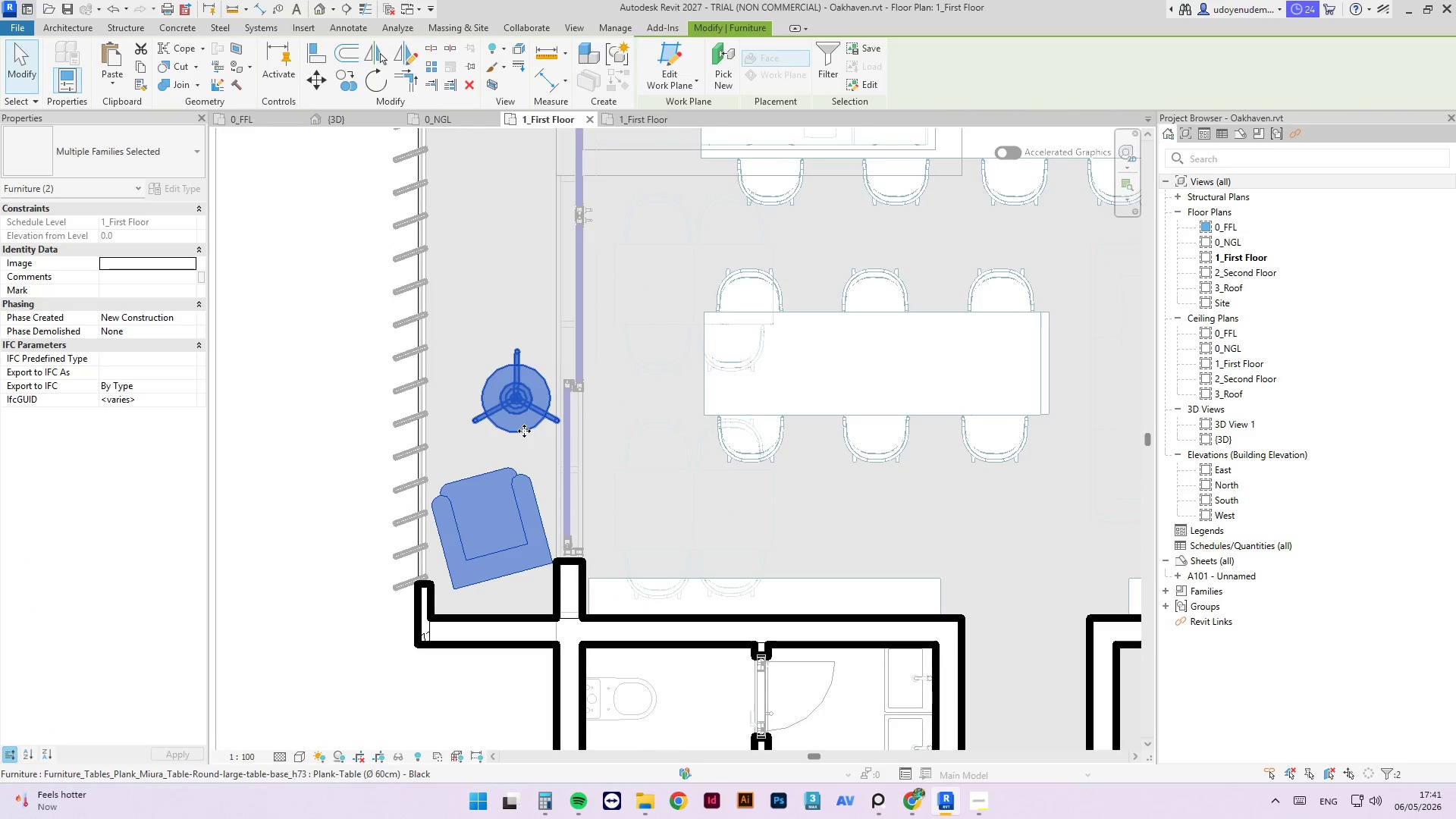 
key(ArrowLeft)
 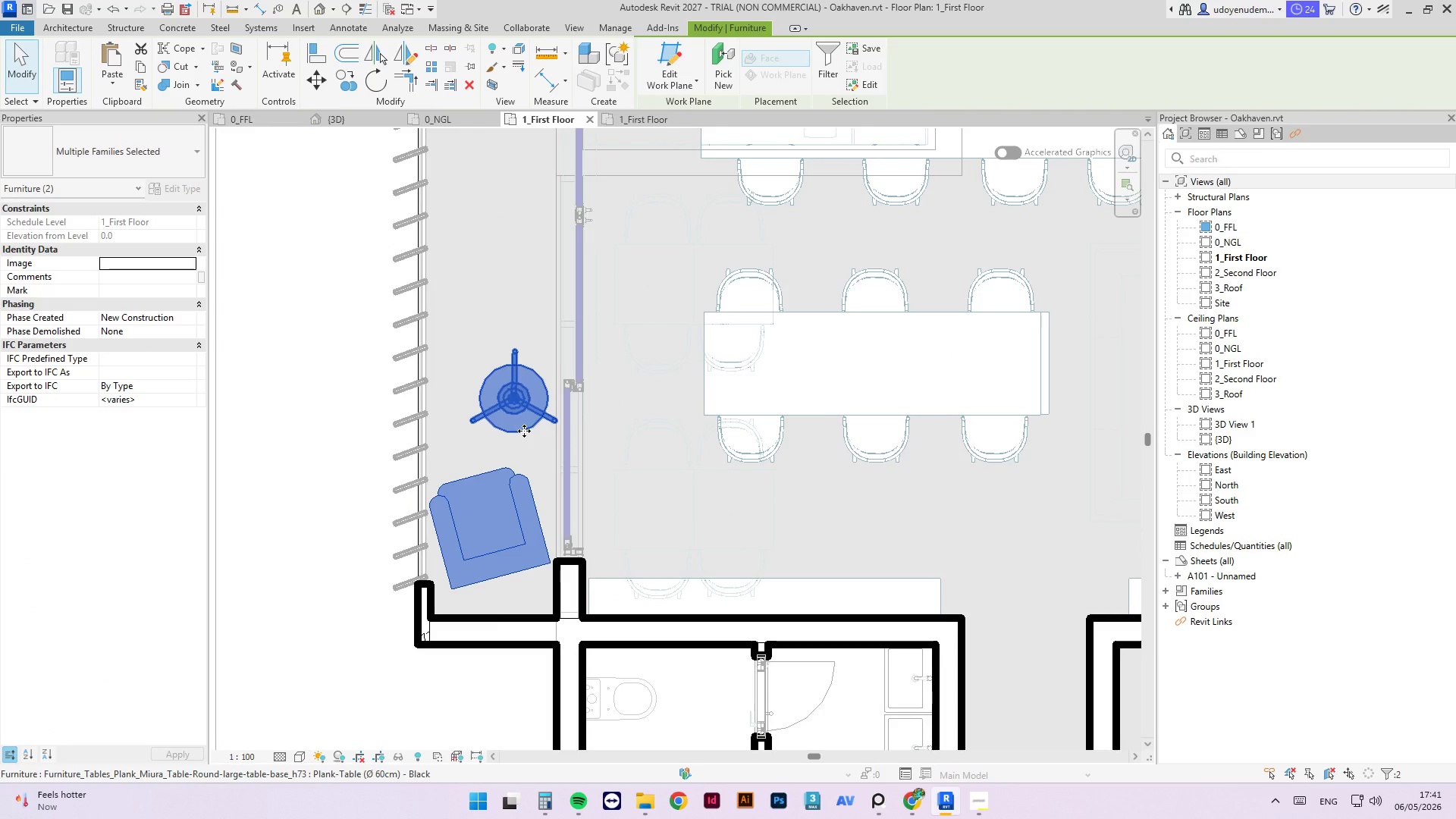 
left_click([580, 254])
 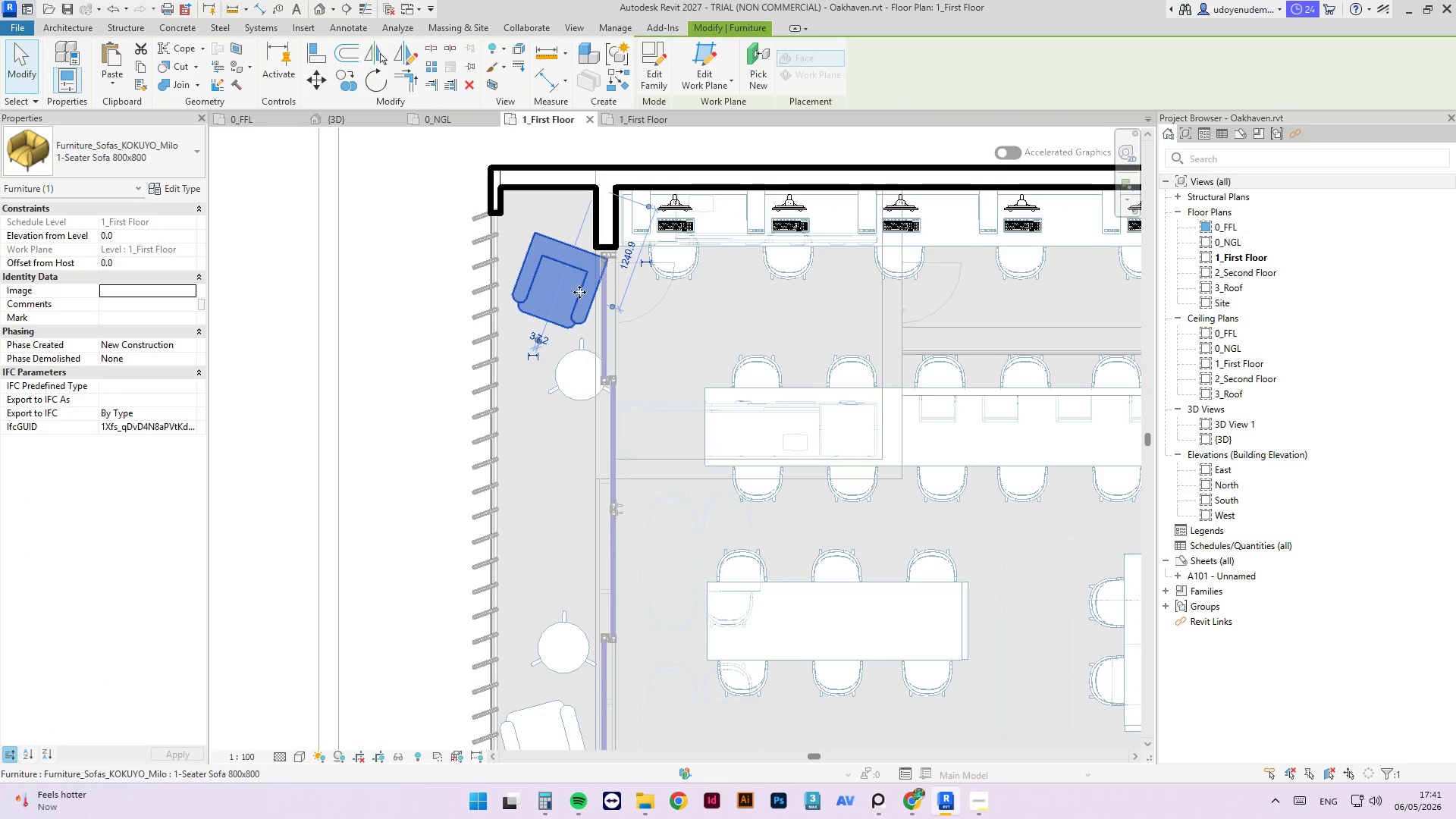 
scroll: coordinate [587, 292], scroll_direction: down, amount: 2.0
 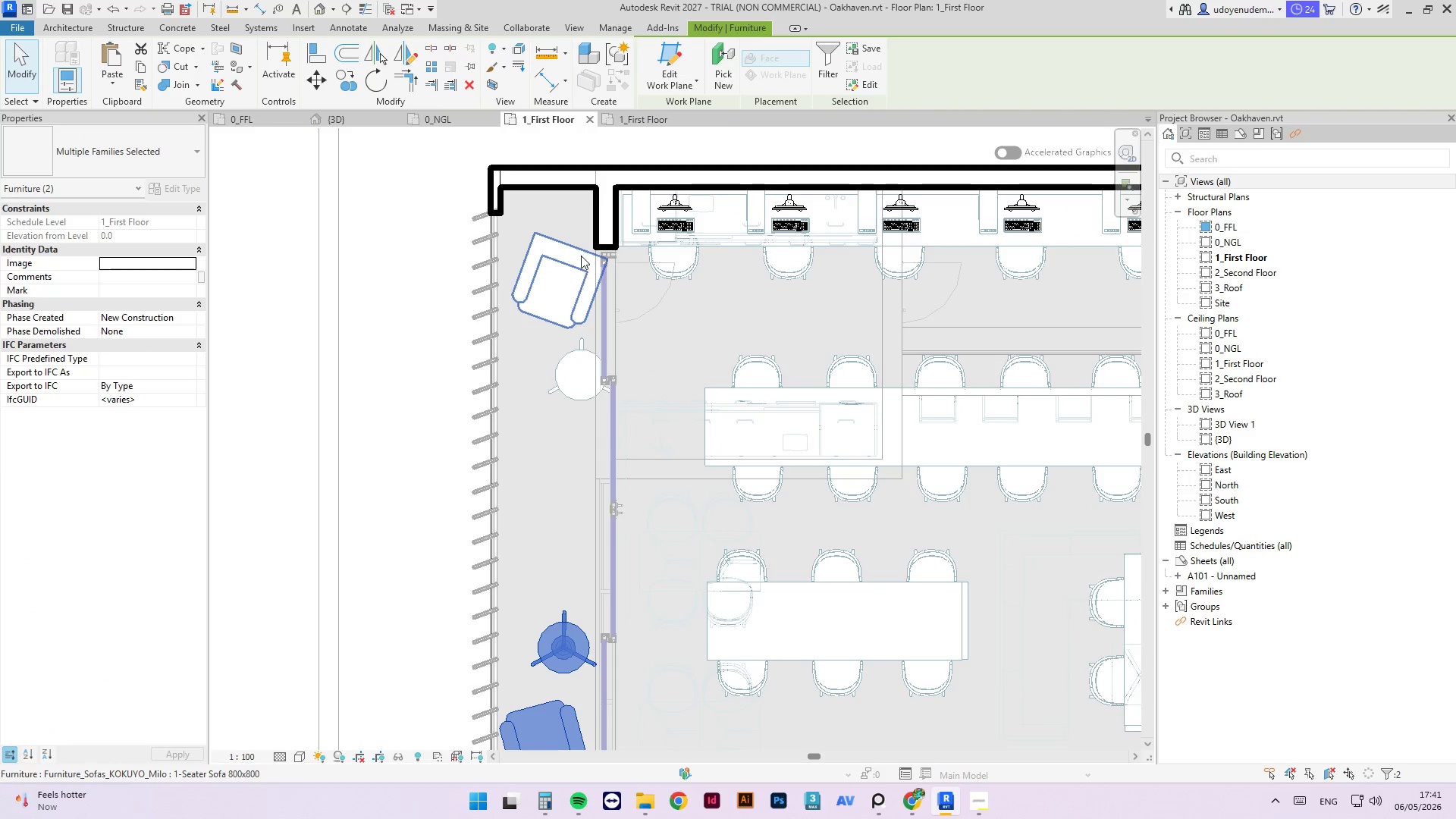 
hold_key(key=ControlLeft, duration=1.41)
left_click([559, 366])
 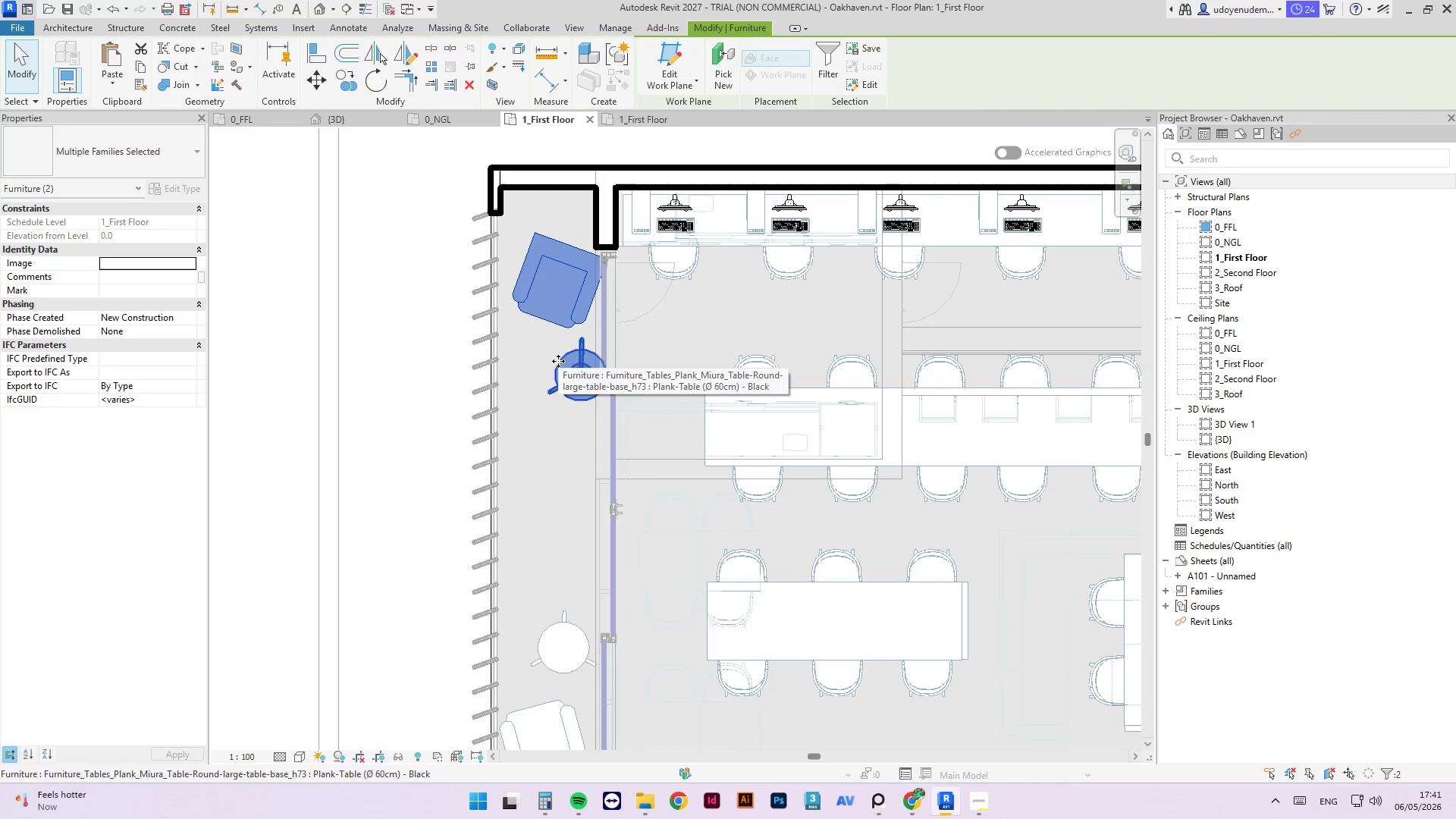 
key(ArrowLeft)
 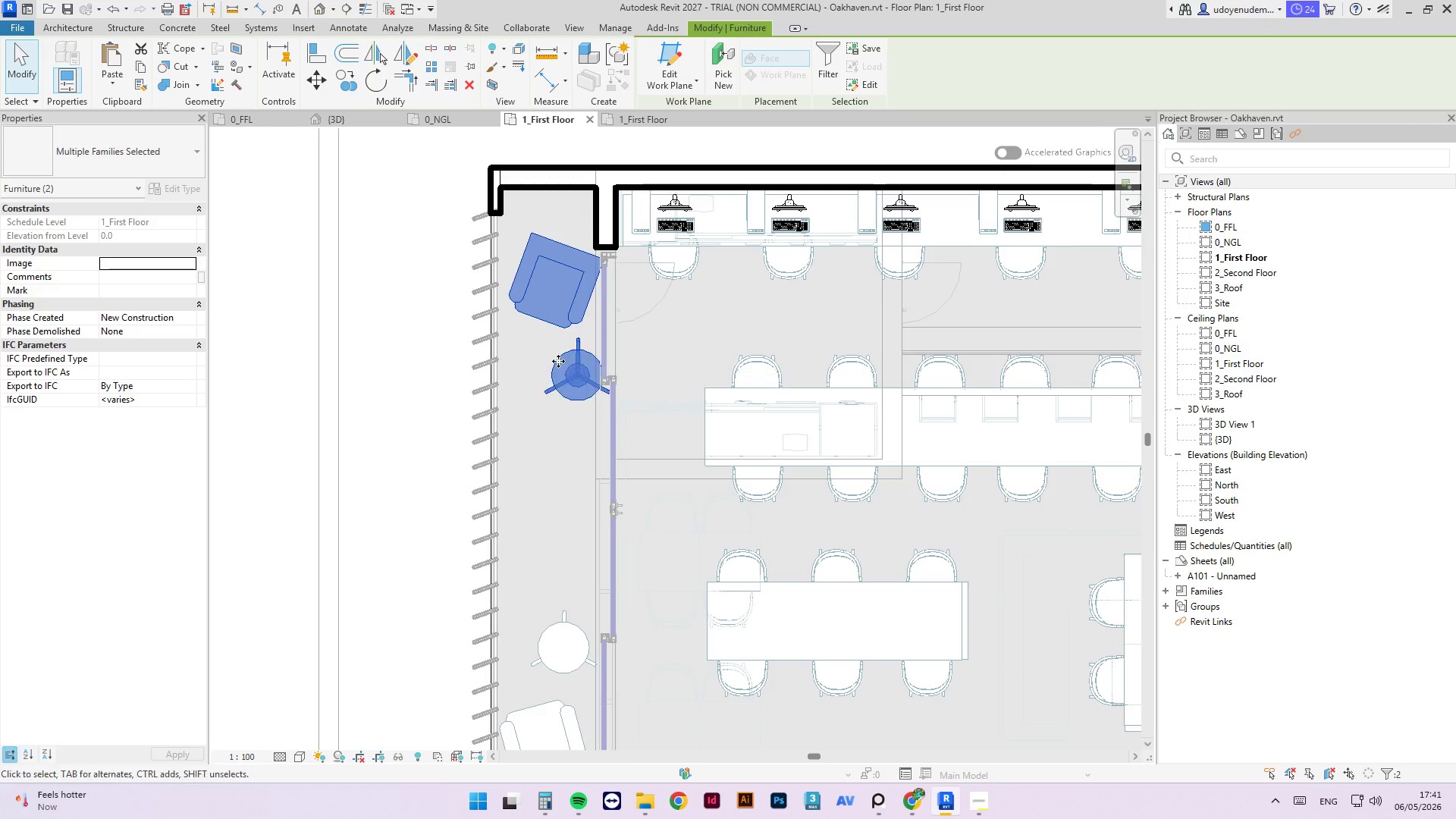 
key(ArrowLeft)
 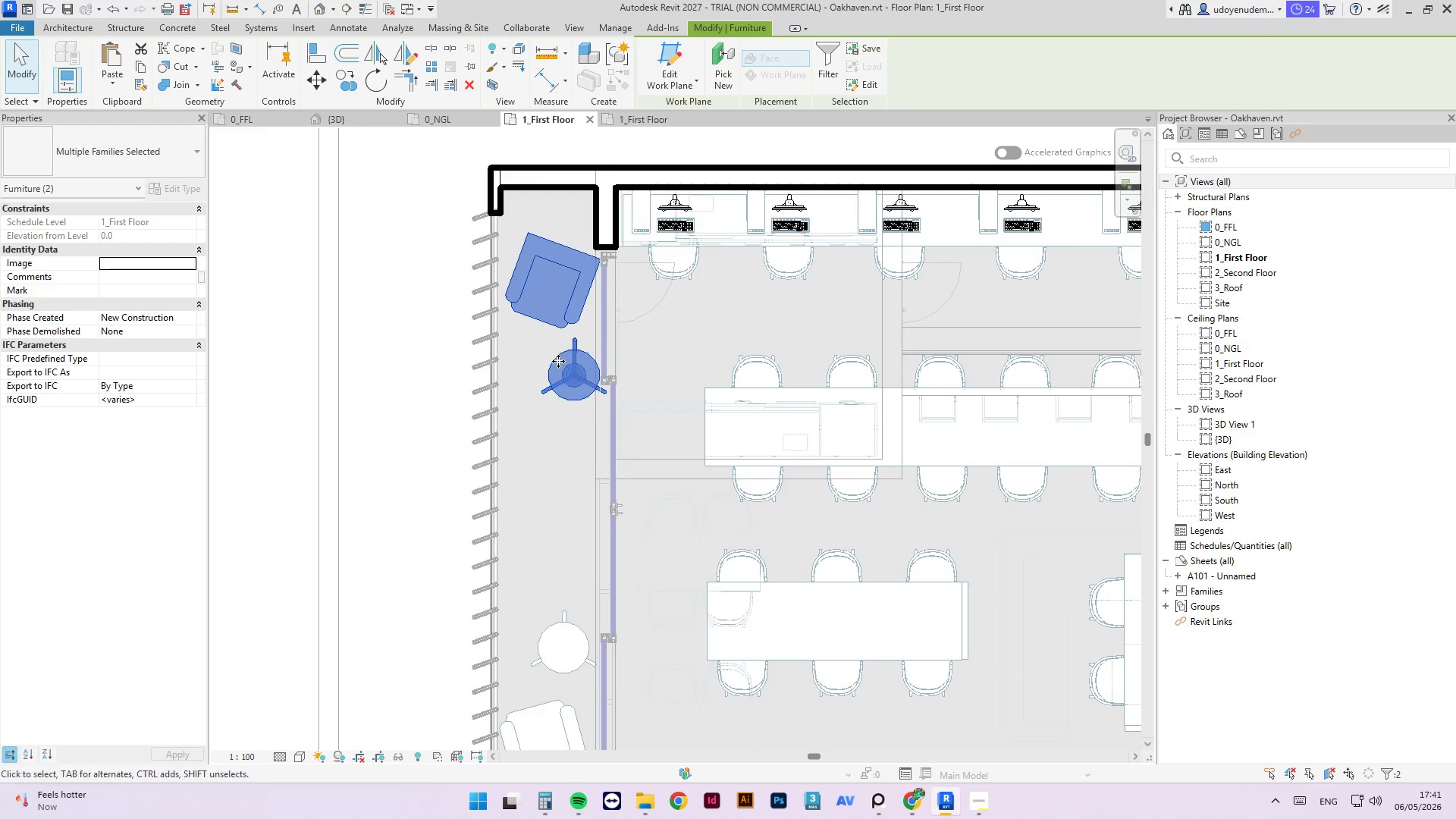 
key(ArrowLeft)
 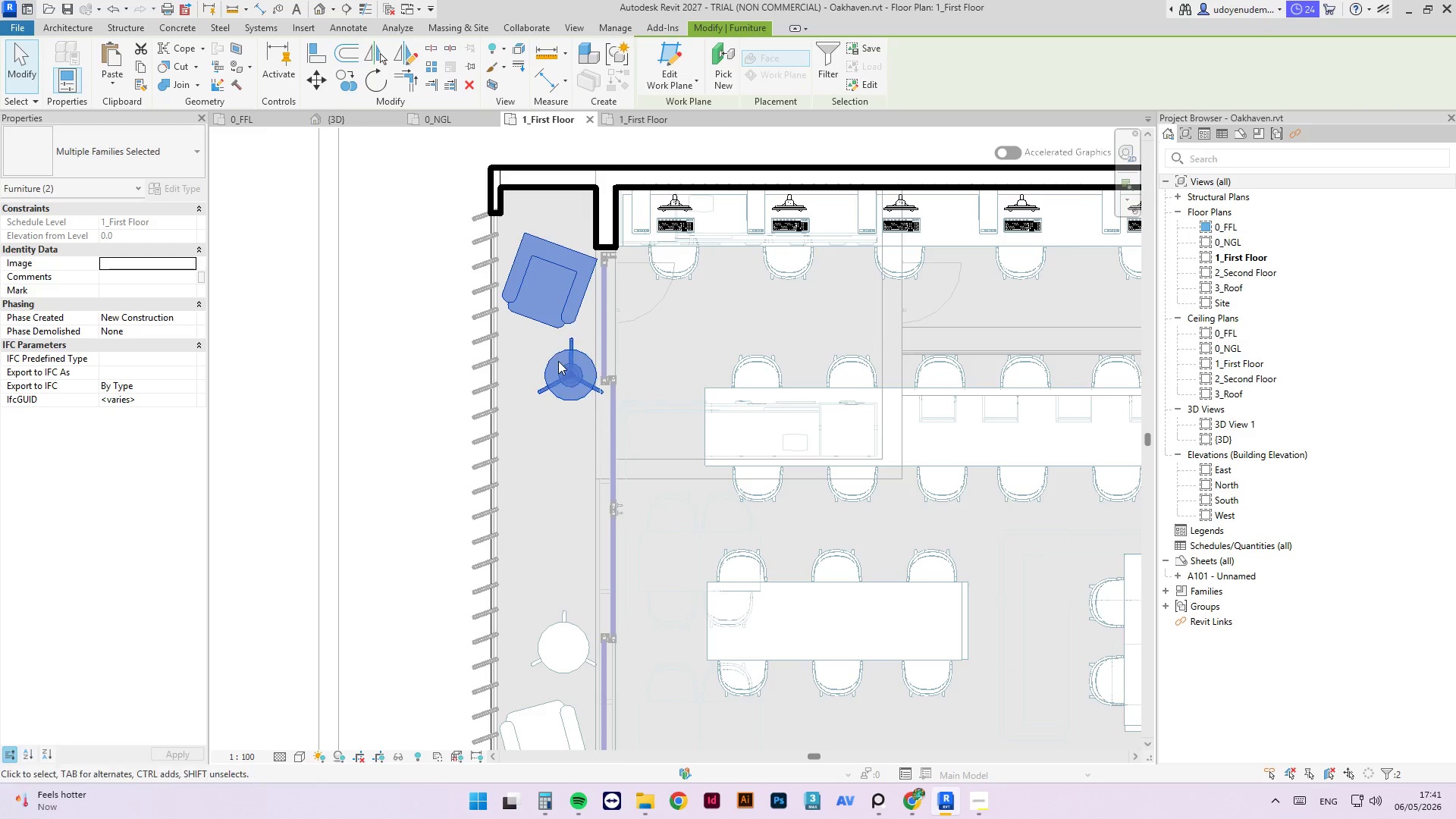 
key(ArrowLeft)
 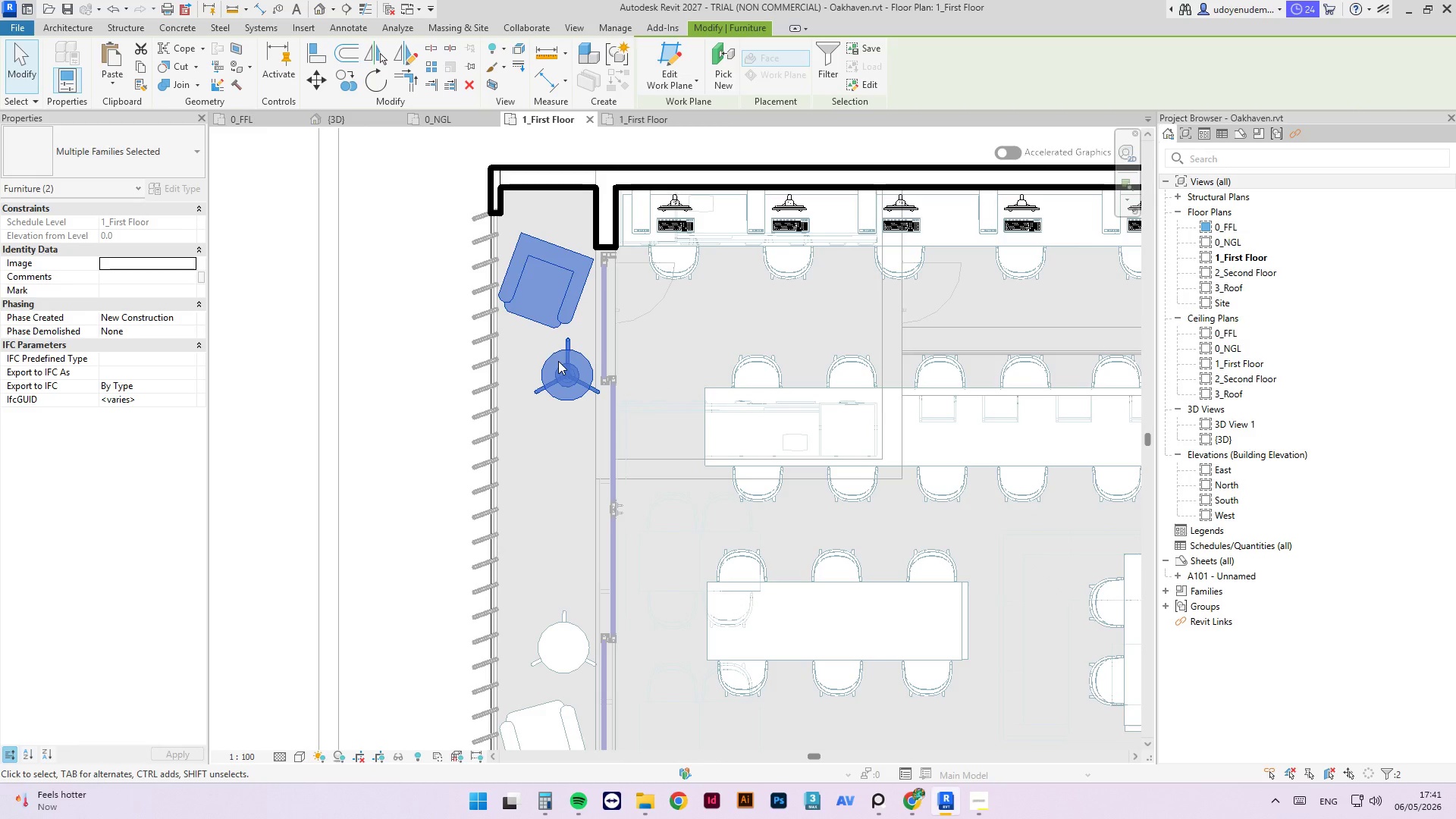 
key(Escape)
 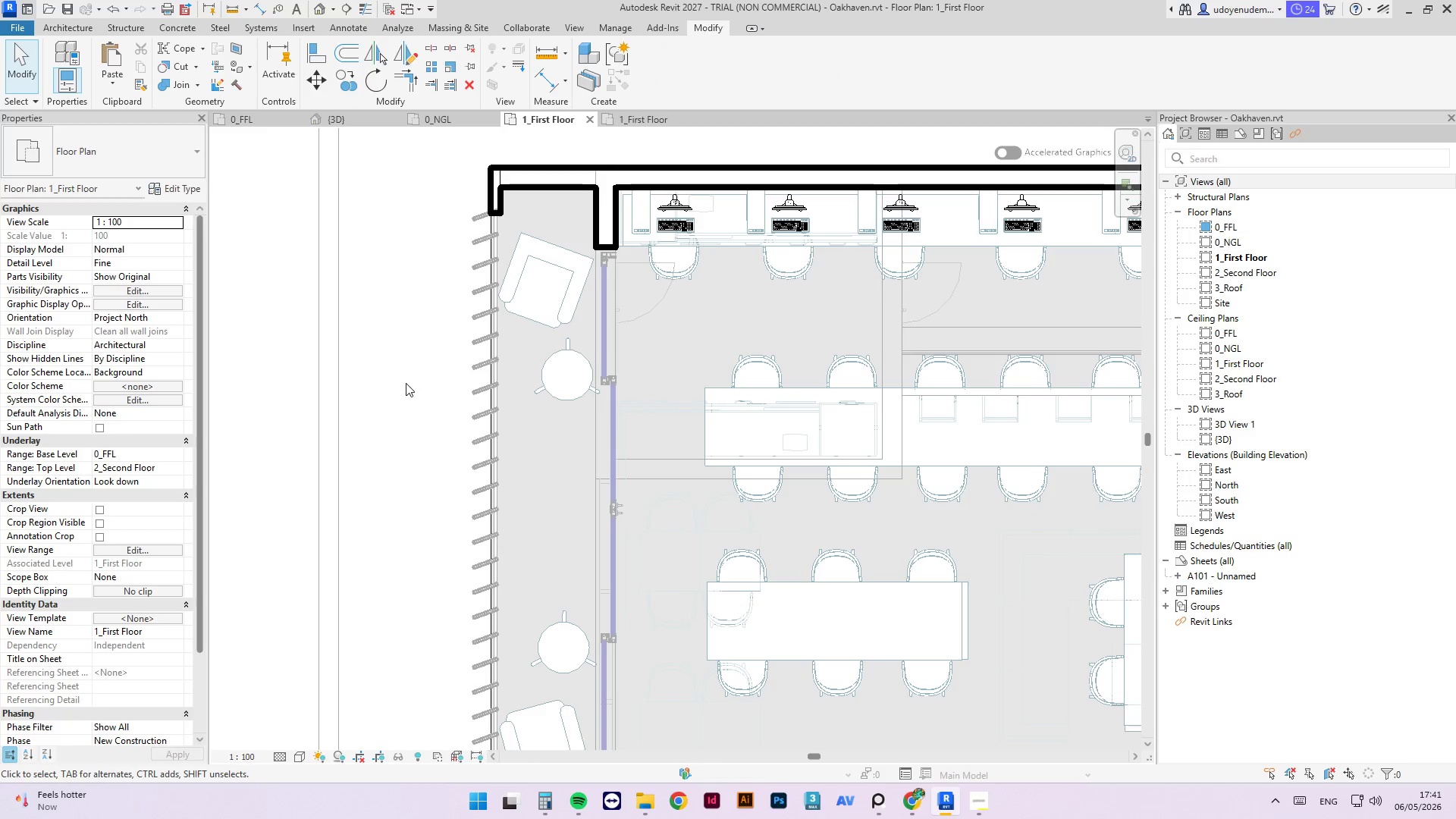 
left_click([407, 383])
 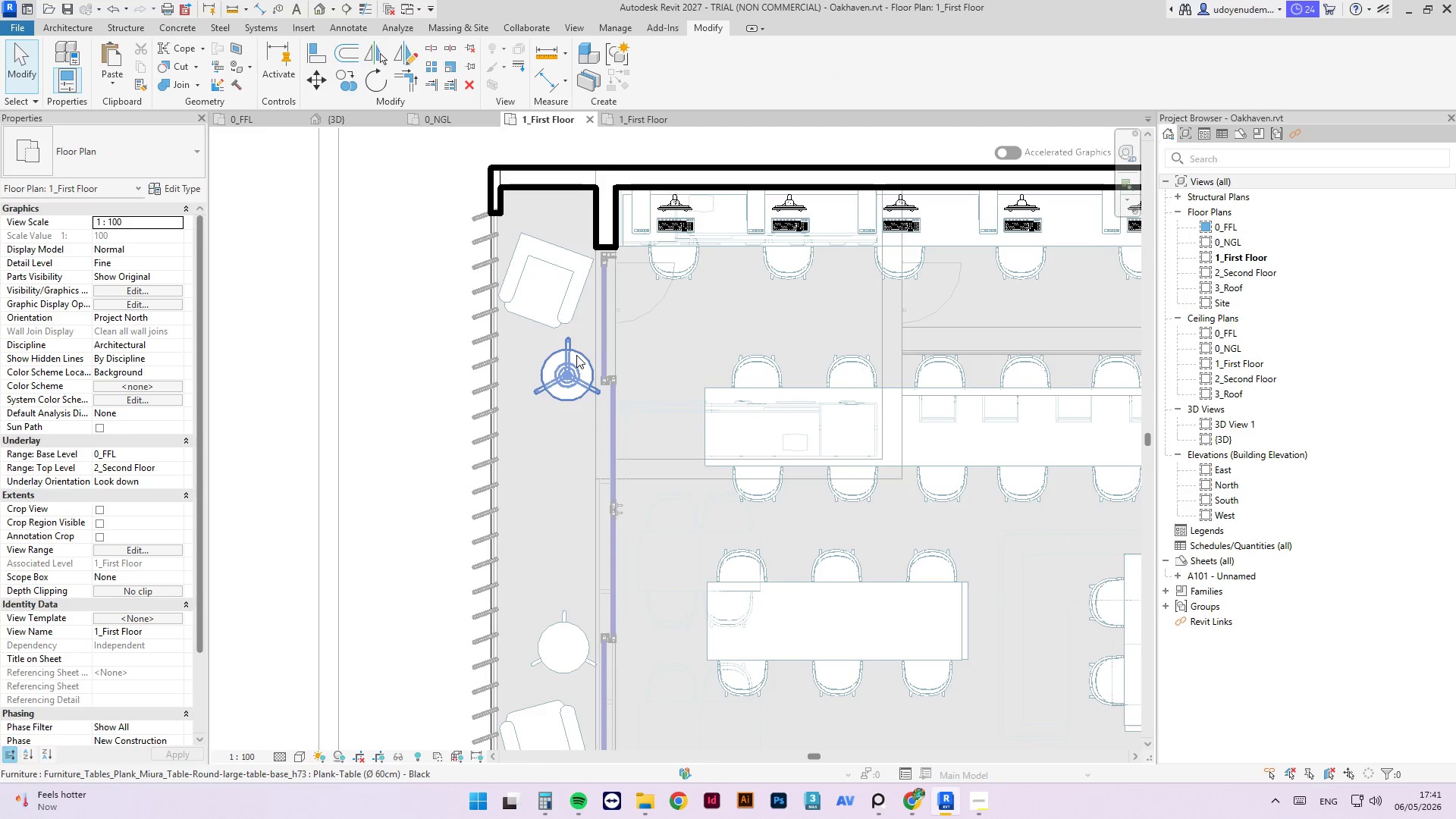 
left_click([576, 355])
 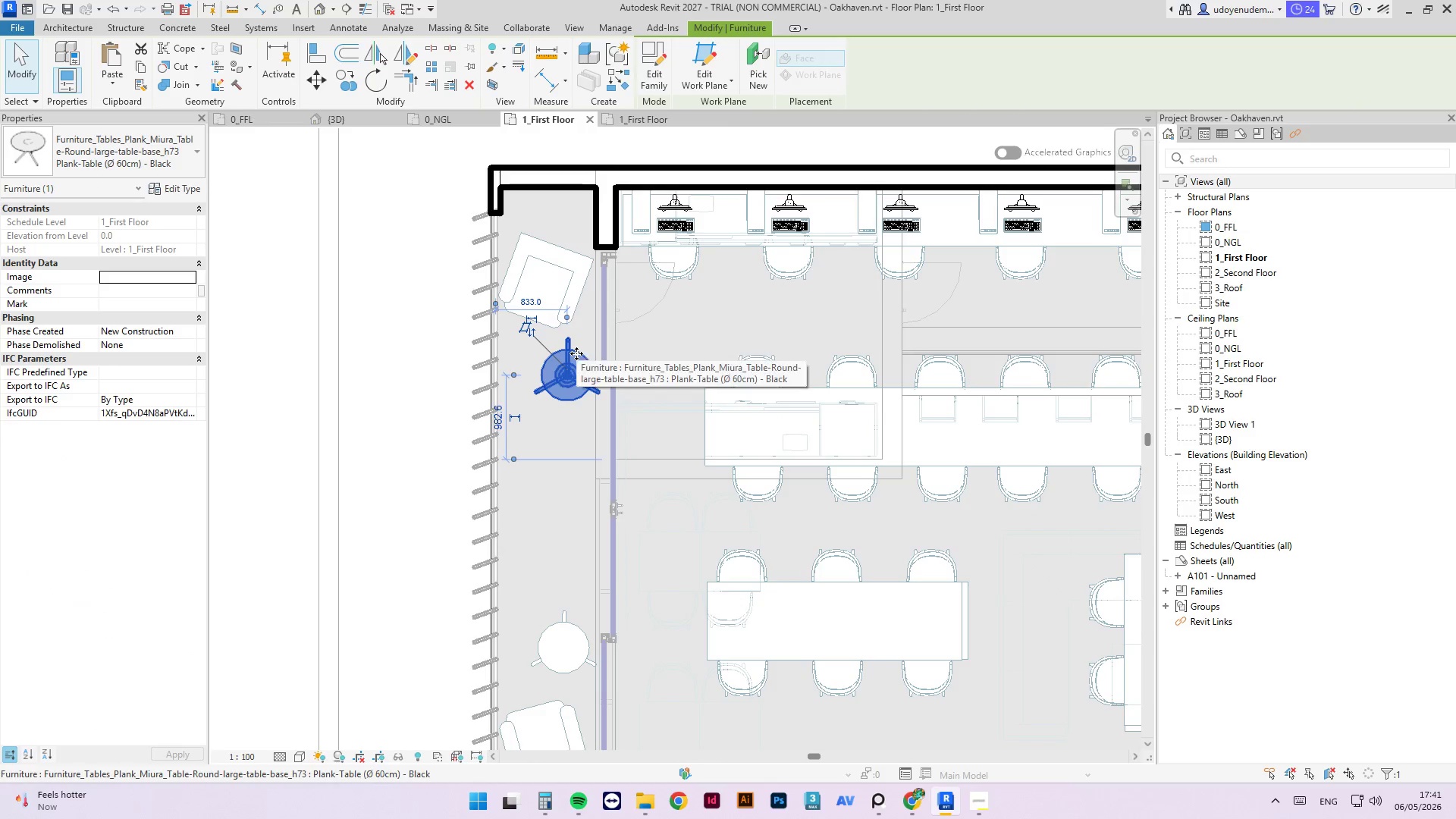 
left_click_drag(start_coordinate=[576, 353], to_coordinate=[560, 351])
 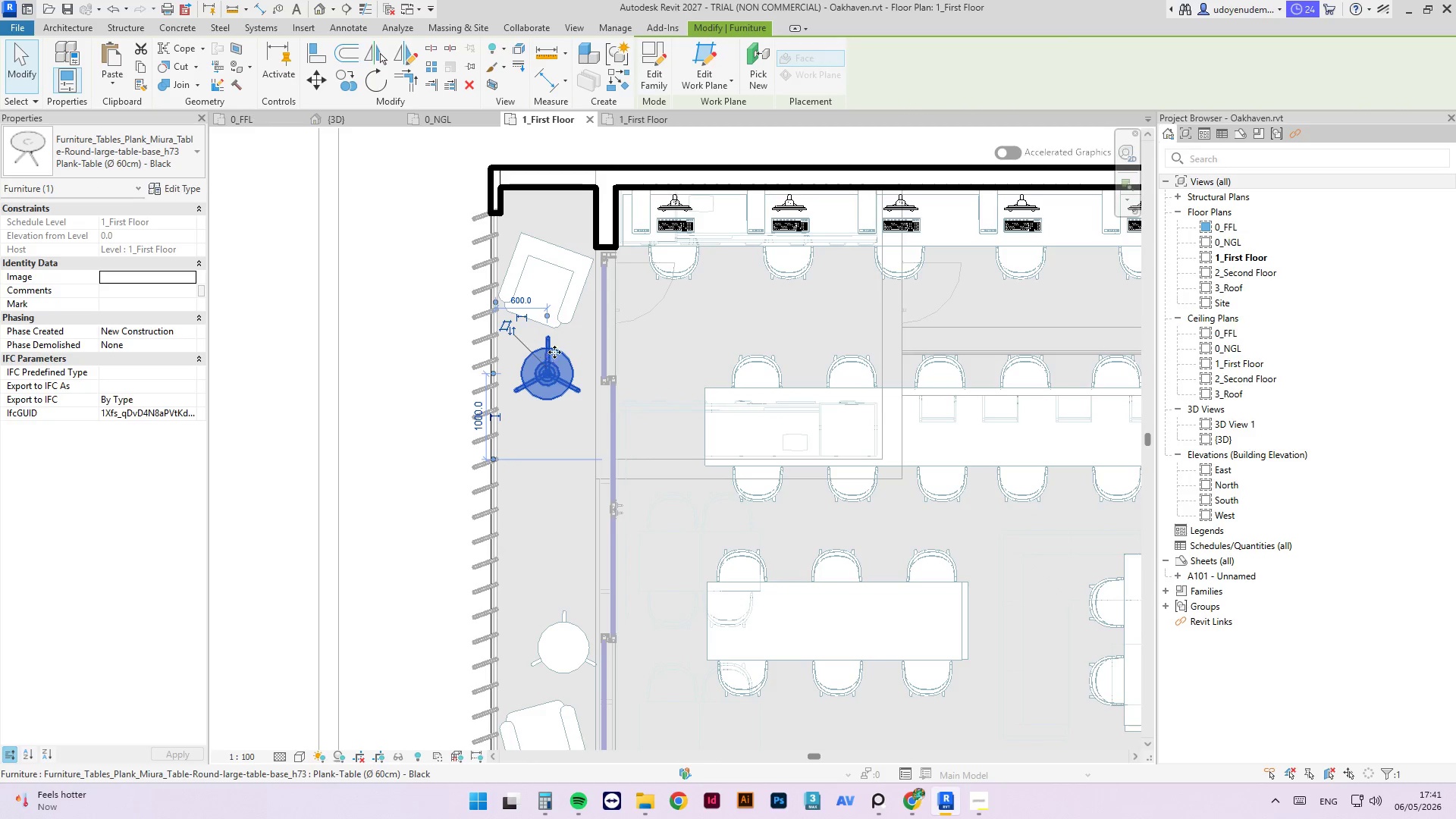 
scroll: coordinate [532, 338], scroll_direction: down, amount: 4.0
 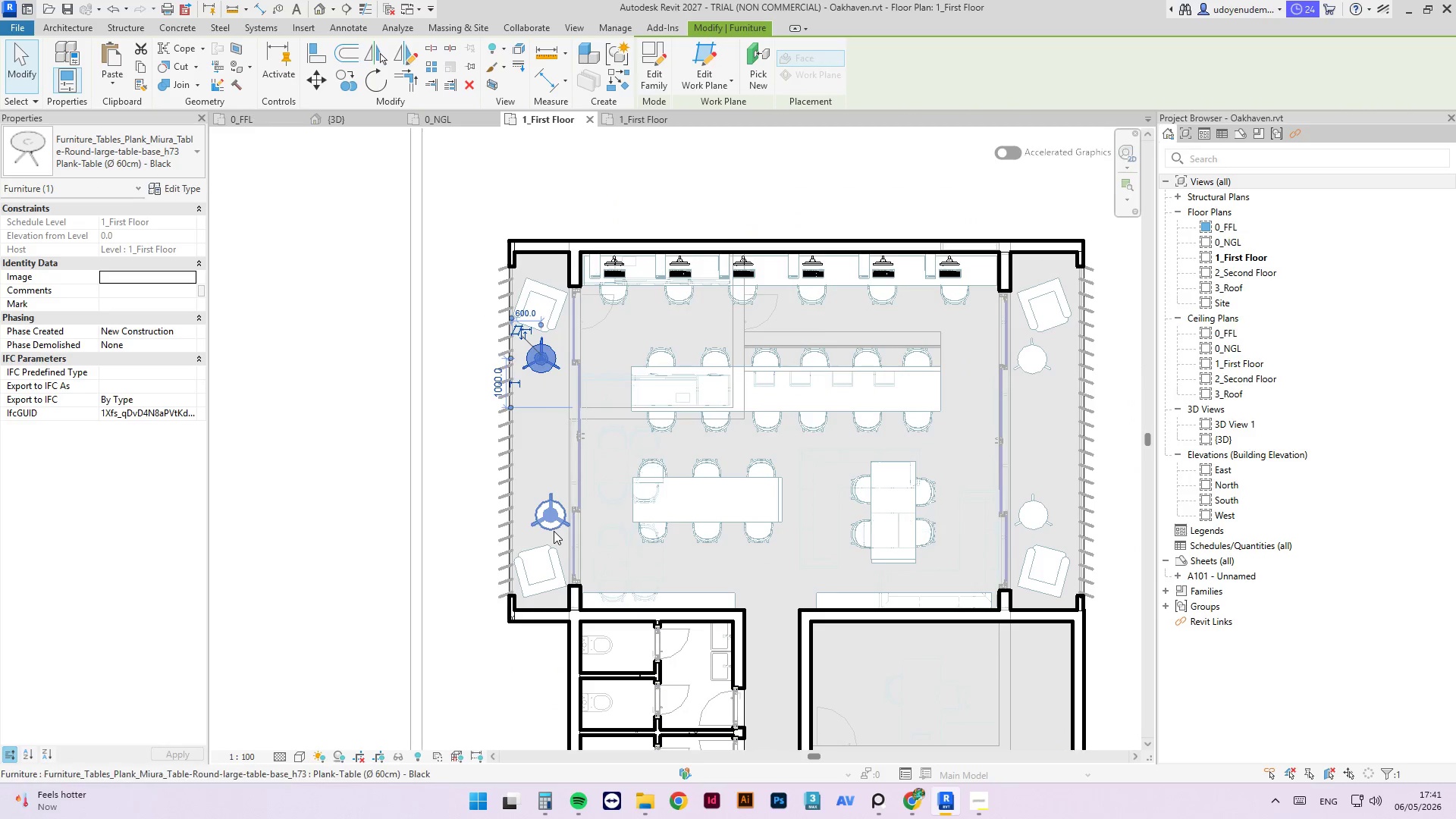 
left_click([554, 531])
 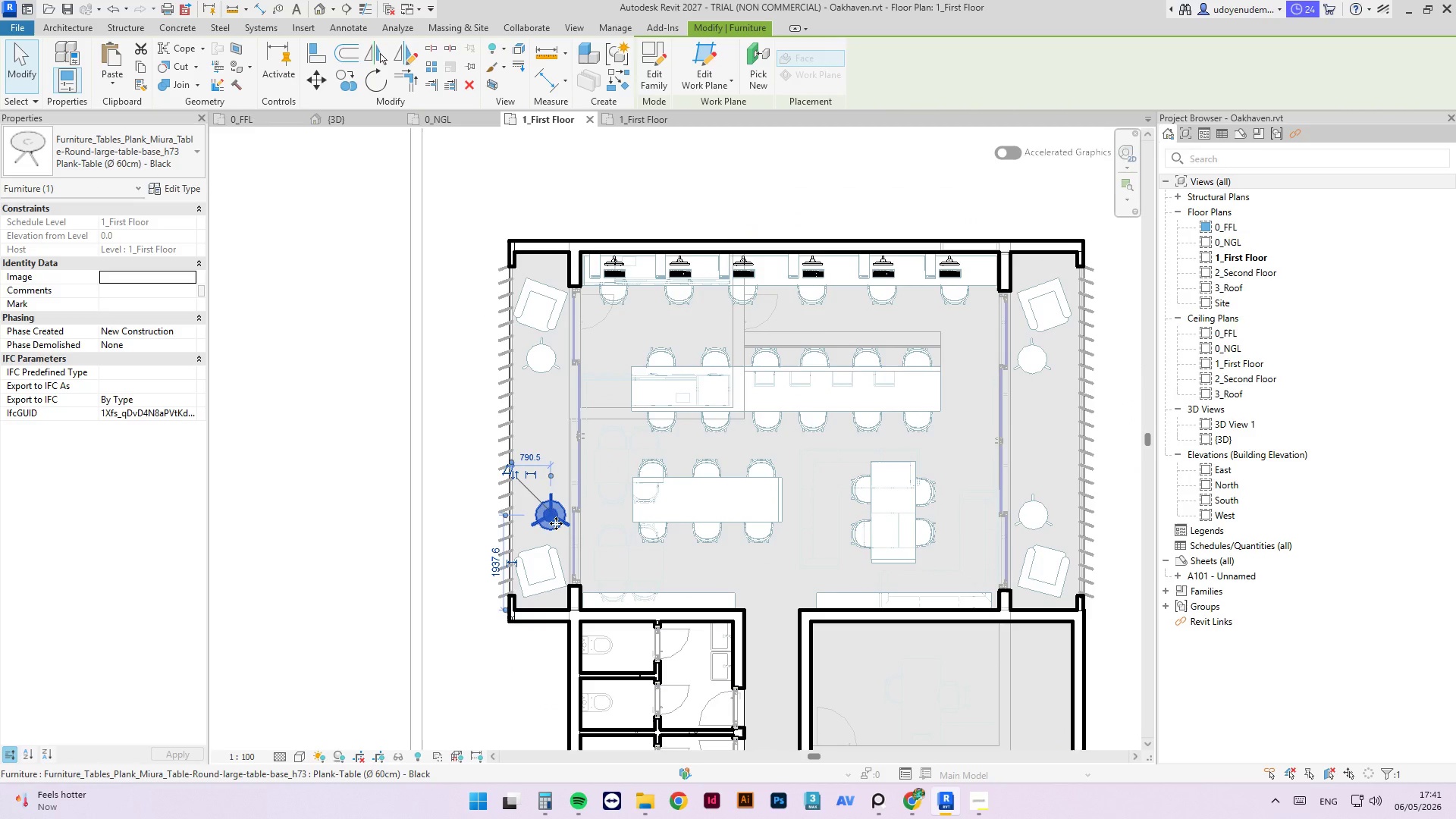 
key(ArrowLeft)
 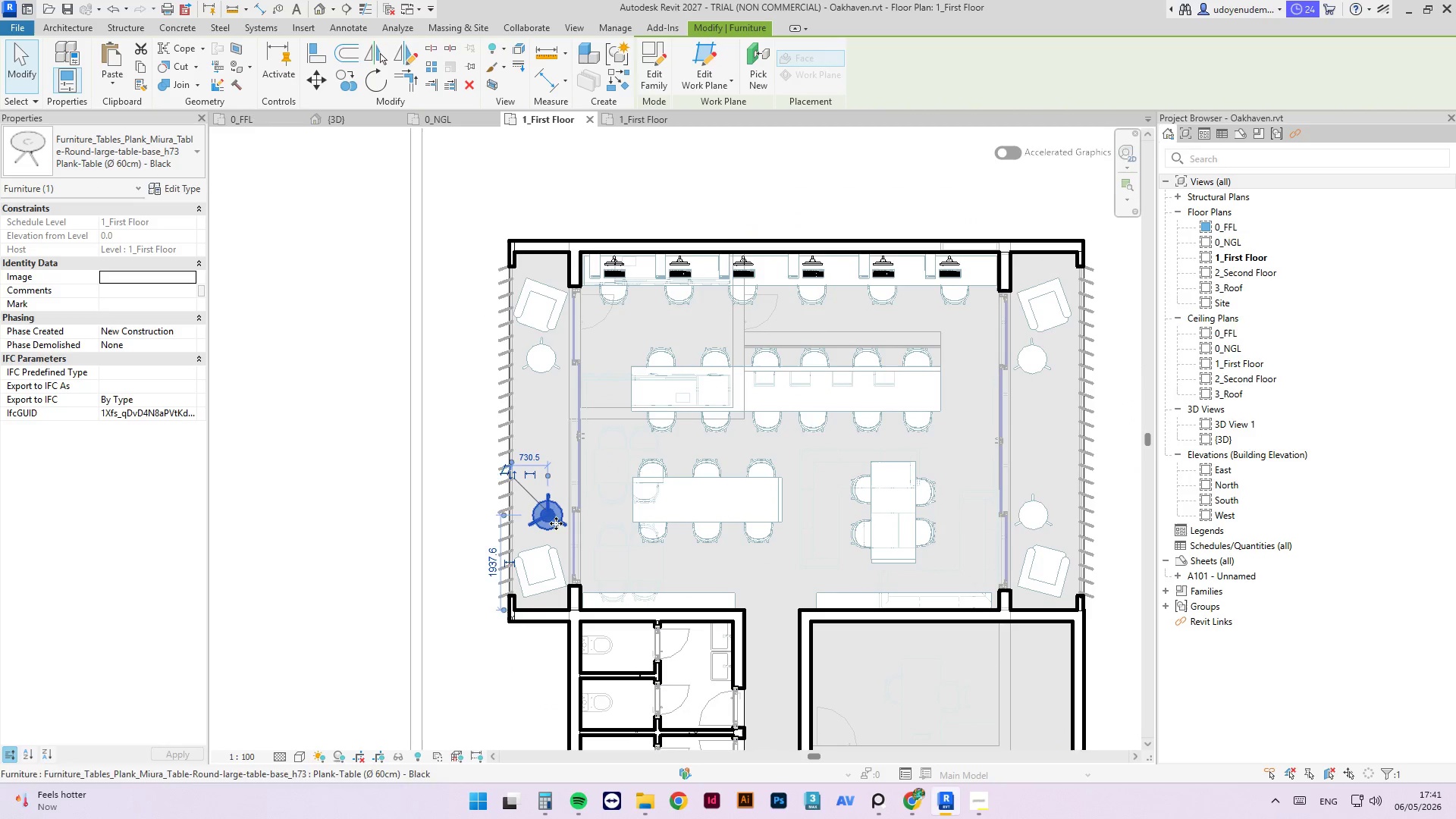 
key(ArrowDown)
 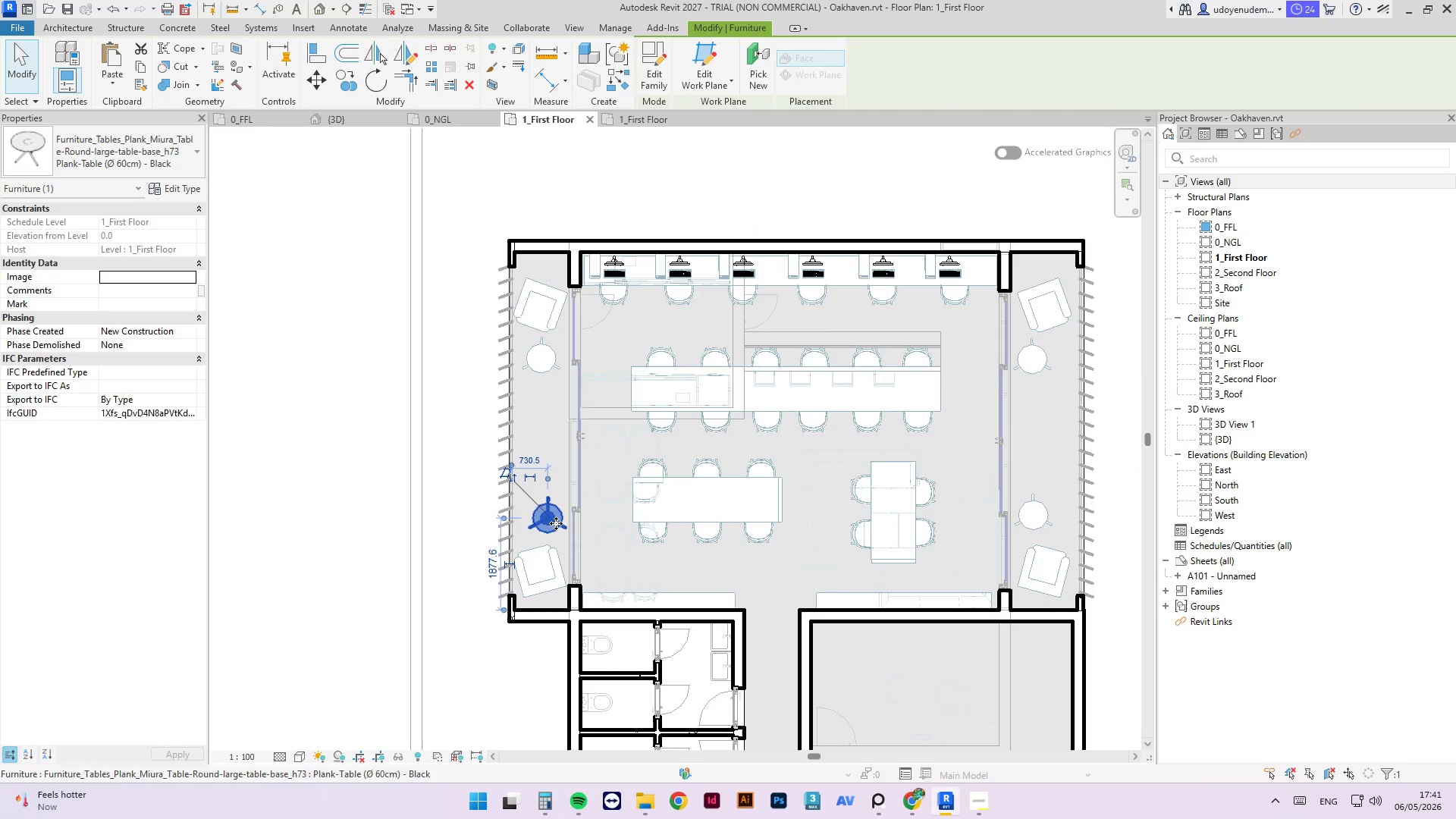 
key(ArrowDown)
 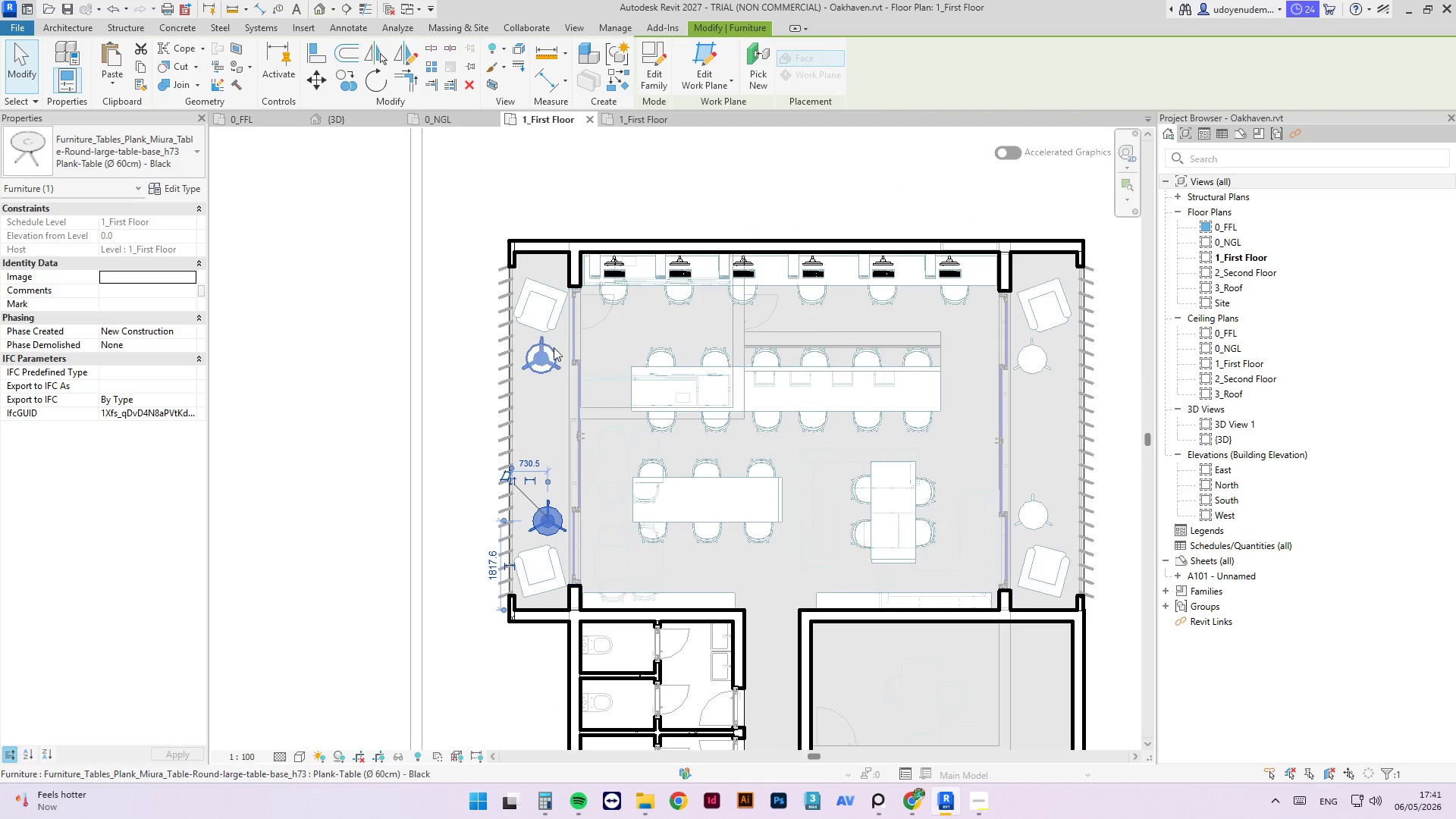 
left_click([544, 347])
 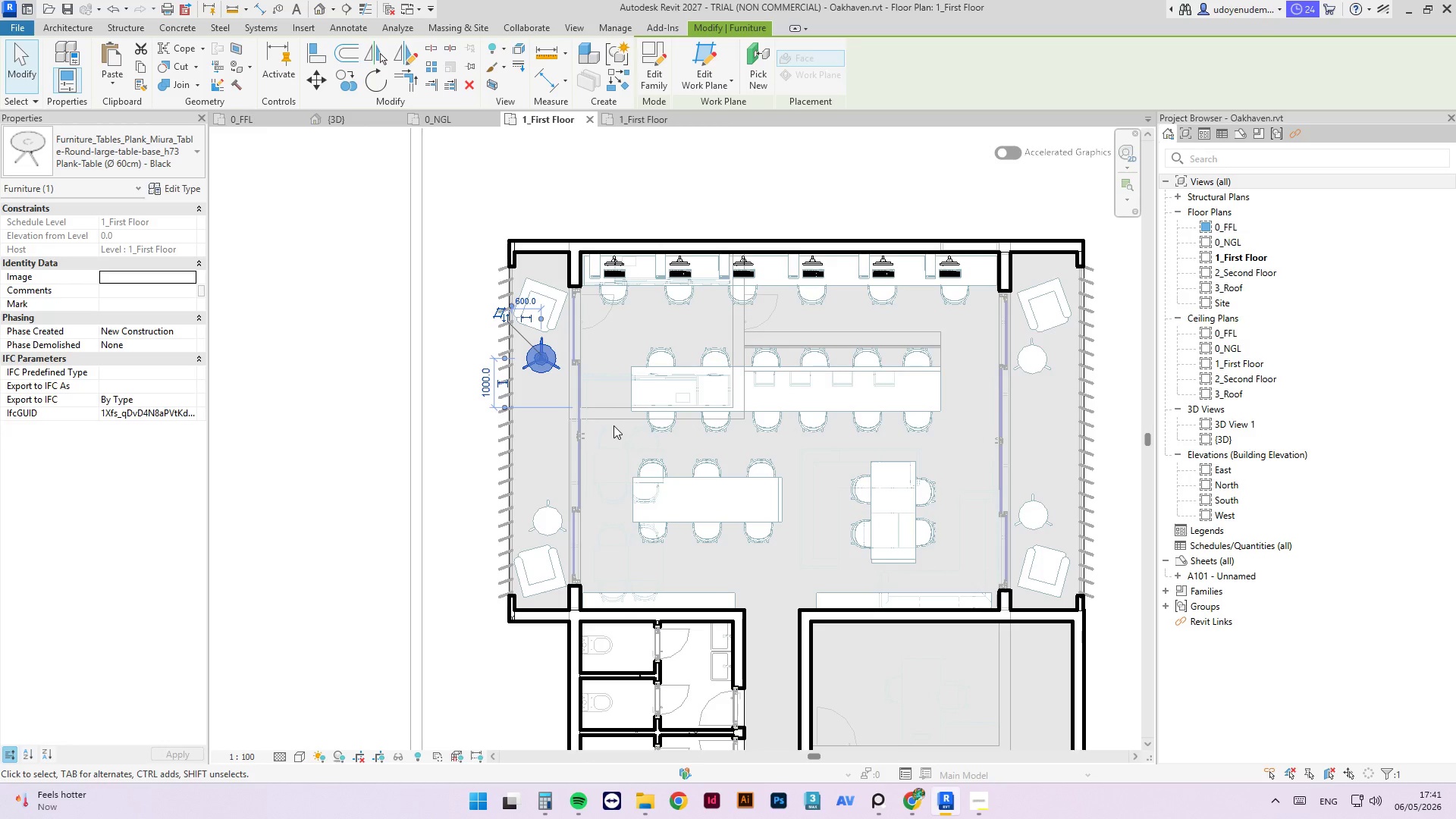 
key(Delete)
 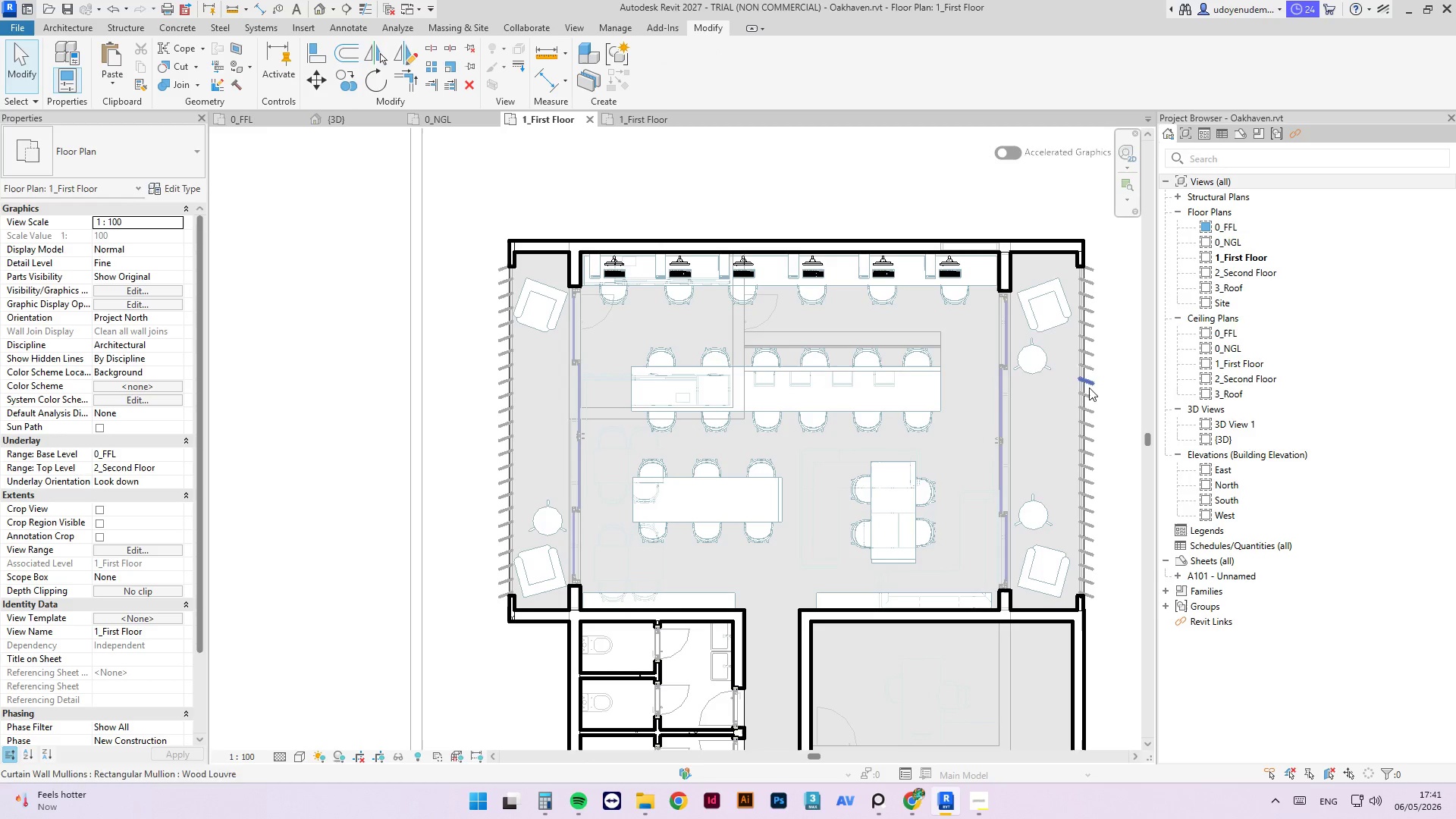 
mouse_move([1106, 317])
 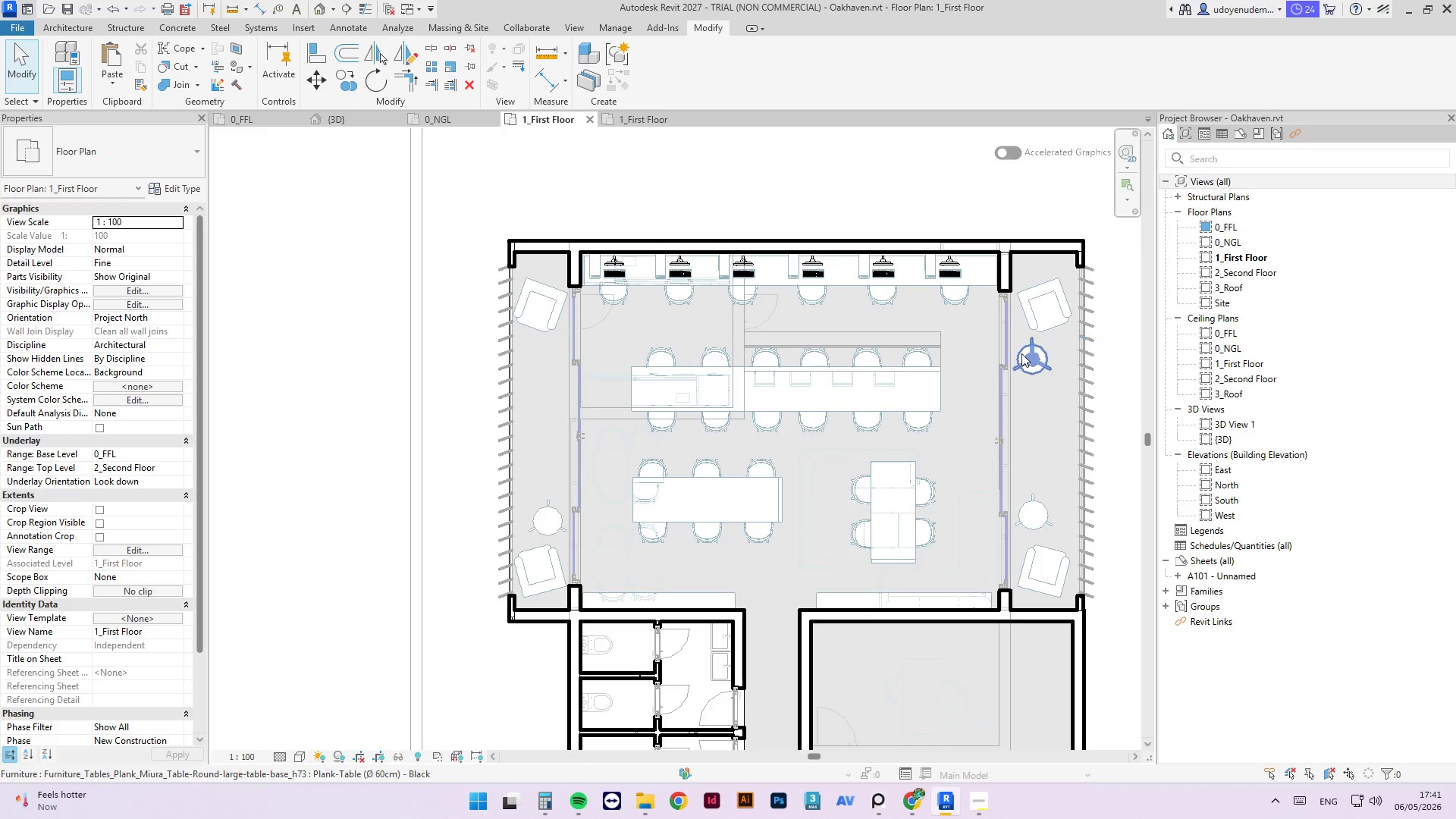 
left_click([1031, 352])
 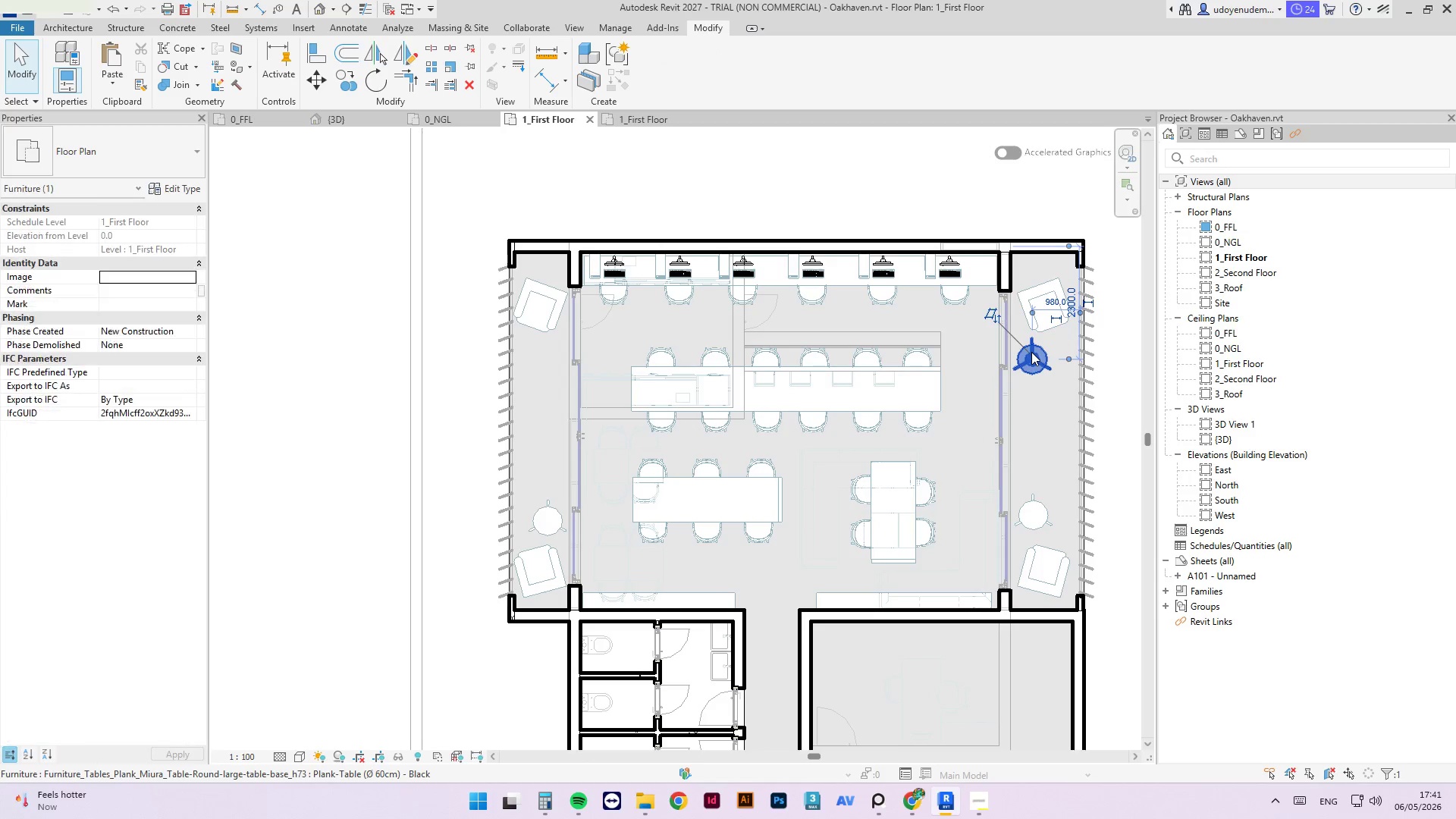 
key(Delete)
 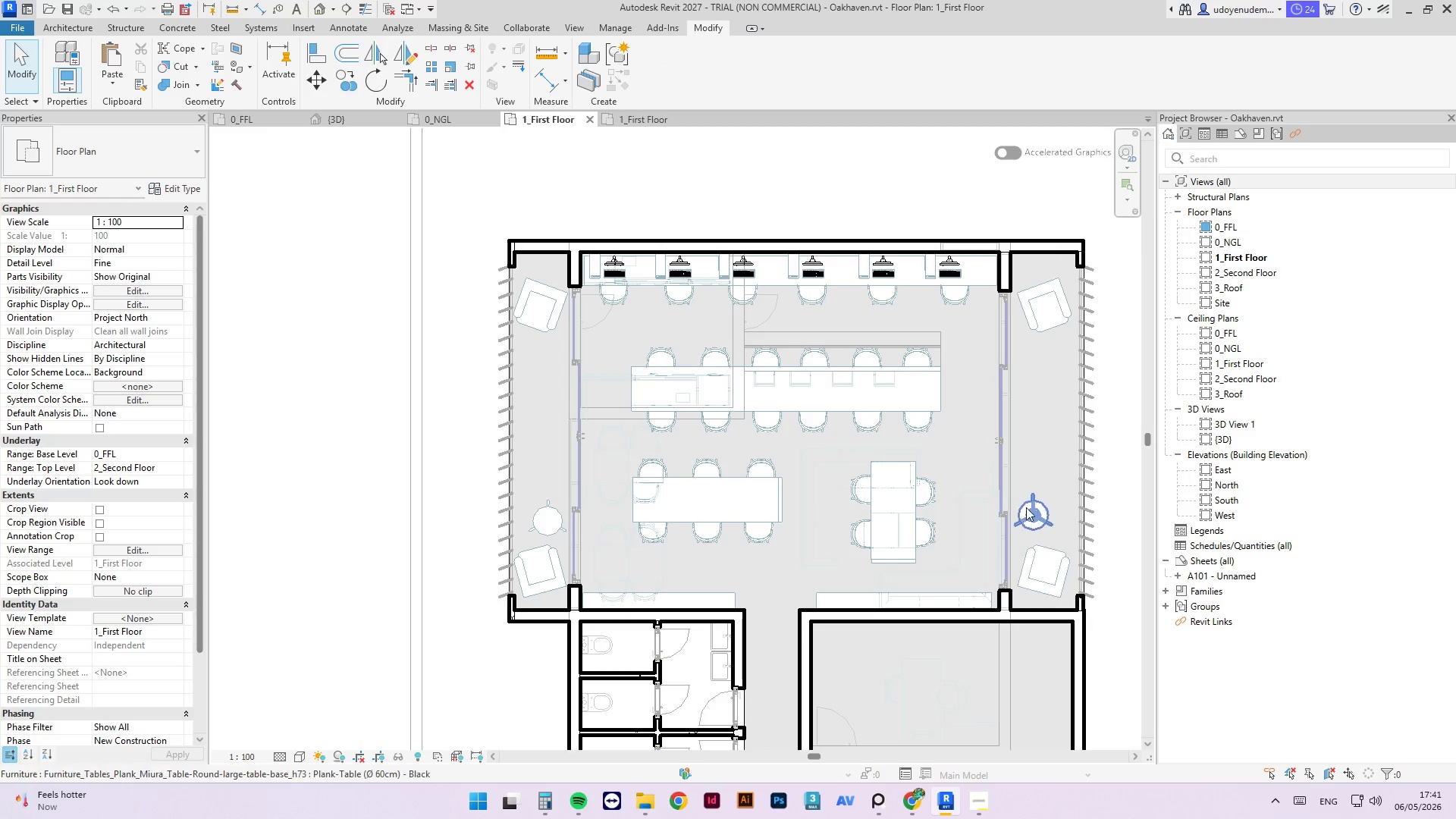 
left_click([1027, 507])
 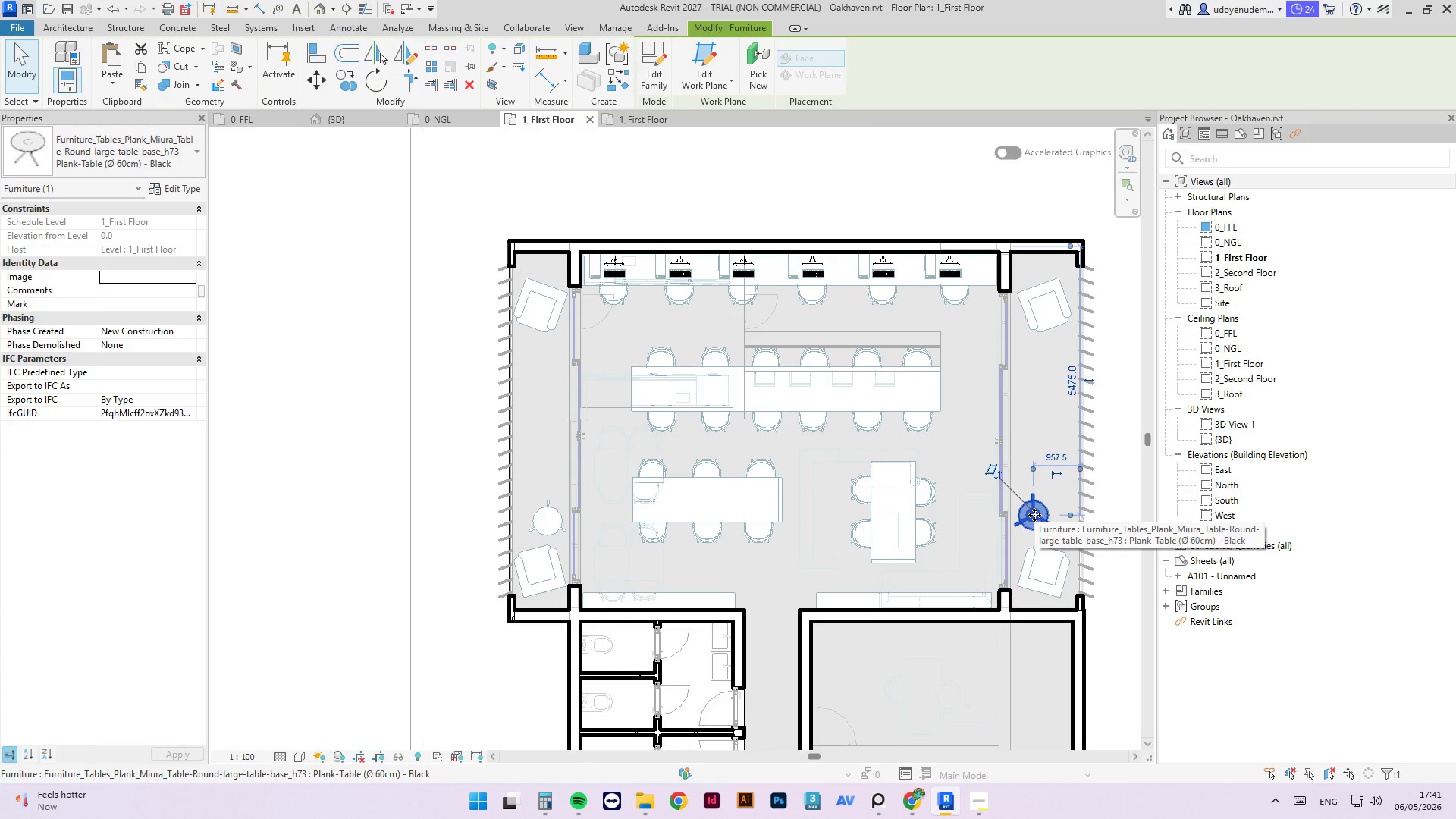 
left_click_drag(start_coordinate=[1034, 515], to_coordinate=[538, 357])
 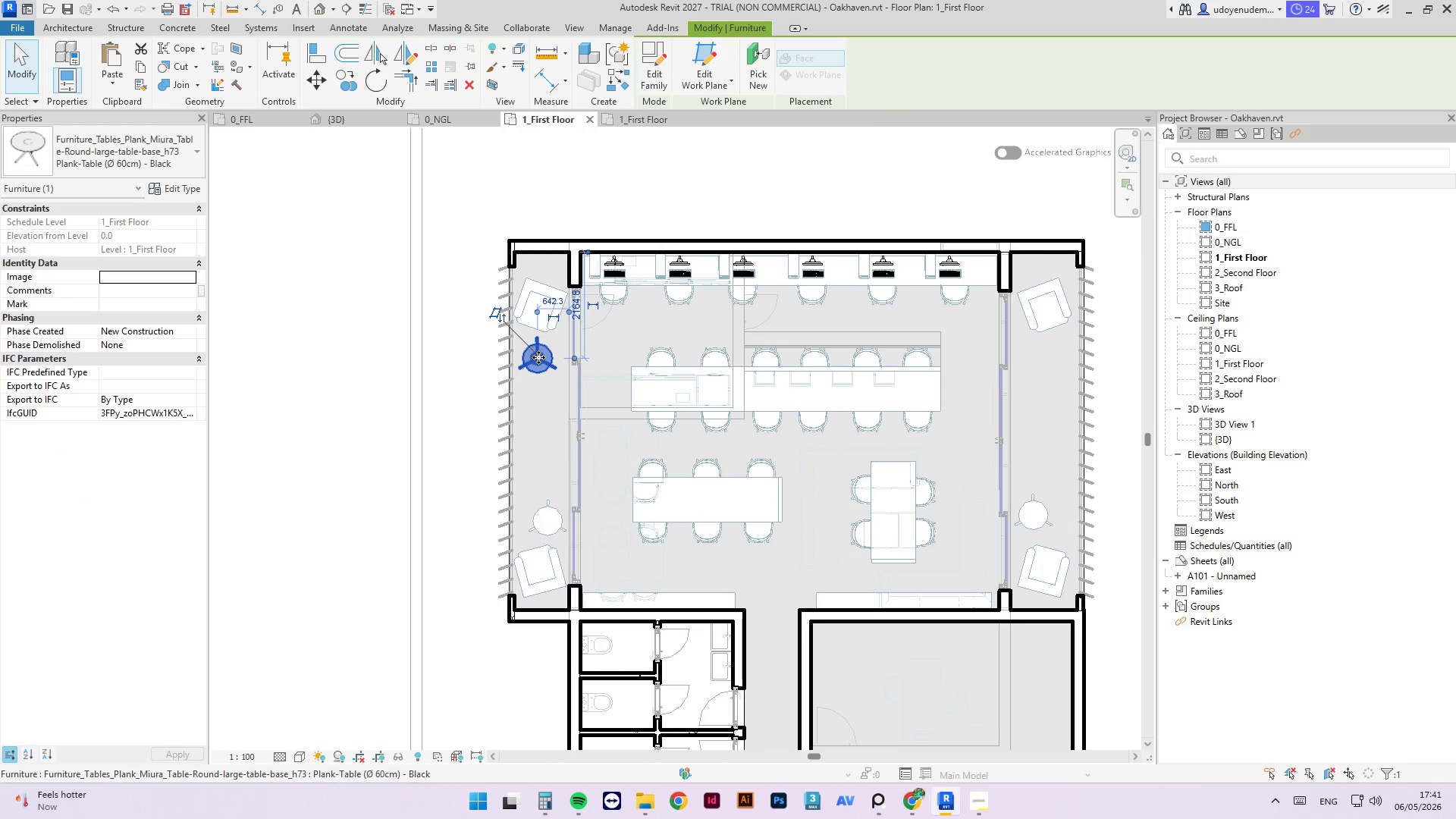 
hold_key(key=ControlLeft, duration=2.31)
 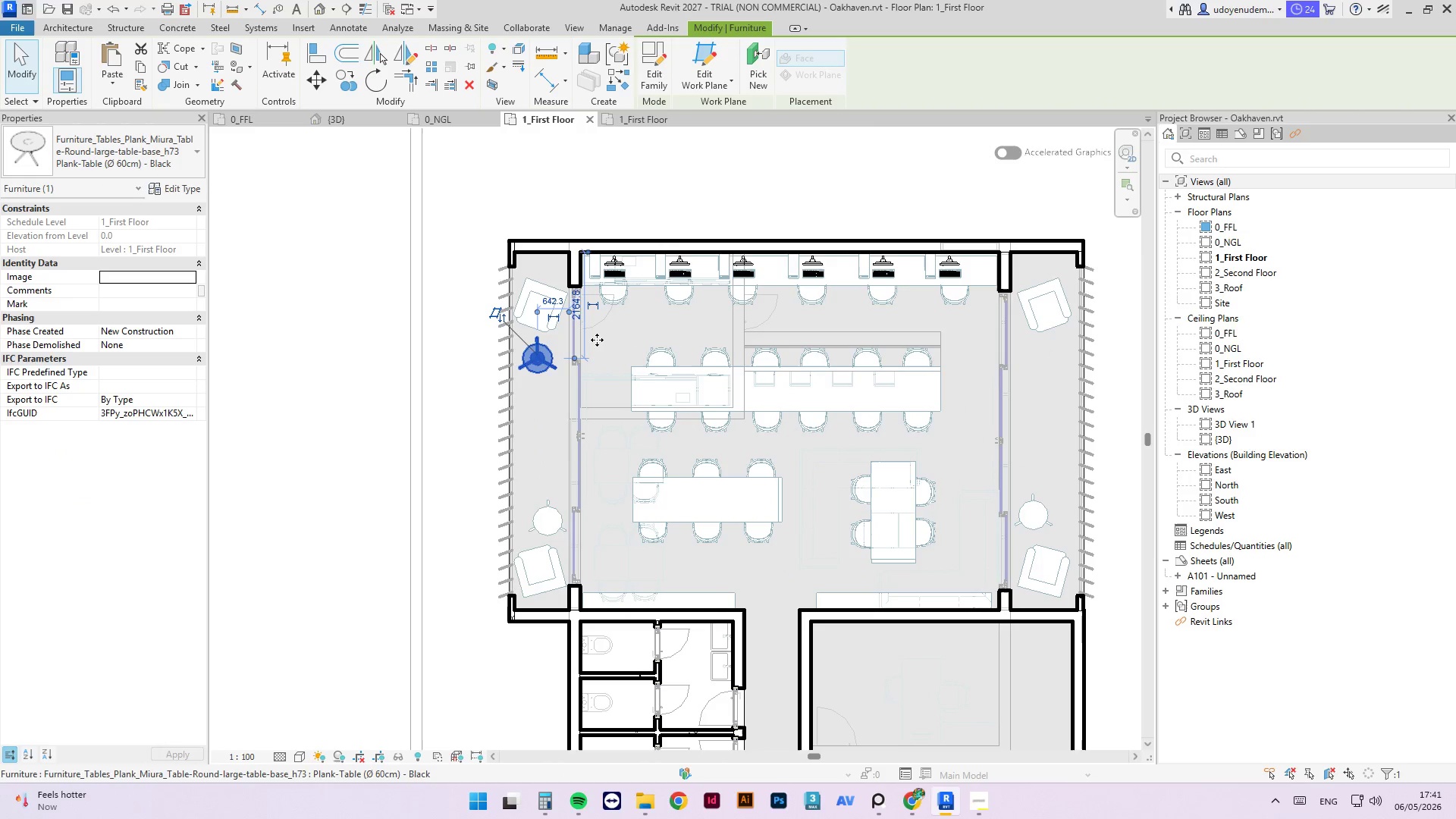 
hold_key(key=ControlLeft, duration=2.64)
left_click_drag(start_coordinate=[538, 357], to_coordinate=[1040, 356])
 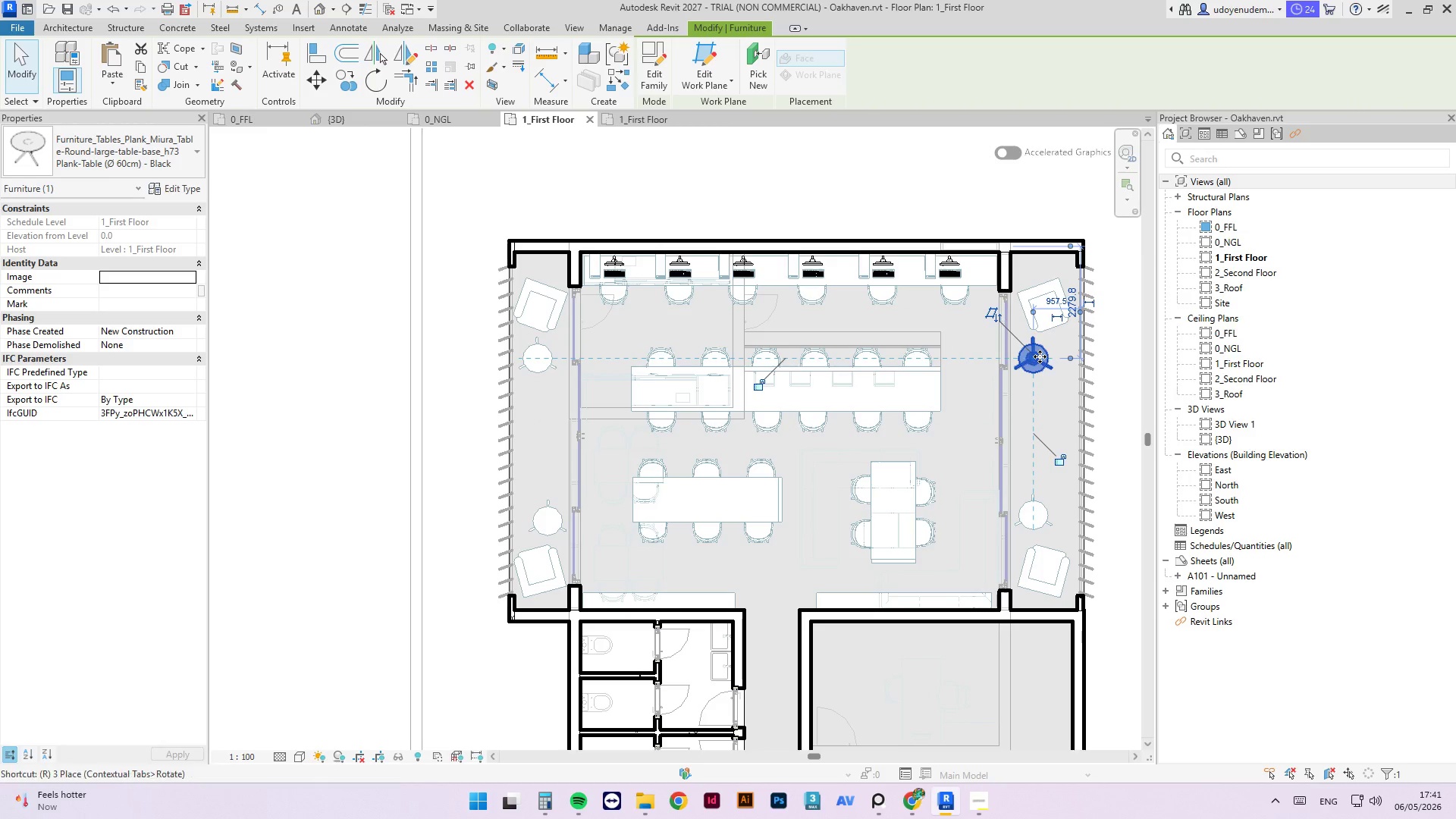 
type(ro)
 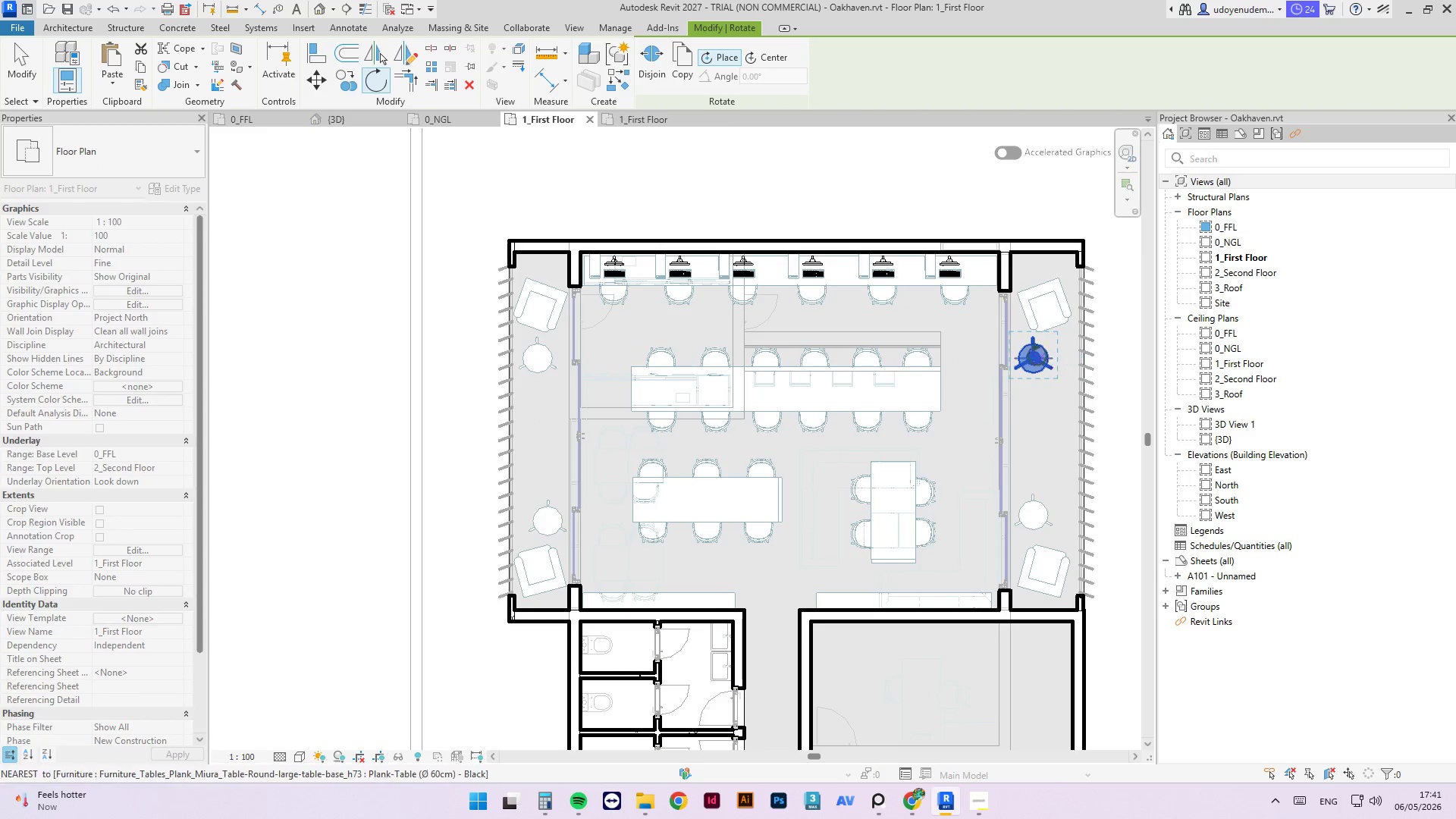 
scroll: coordinate [1035, 343], scroll_direction: up, amount: 10.0
 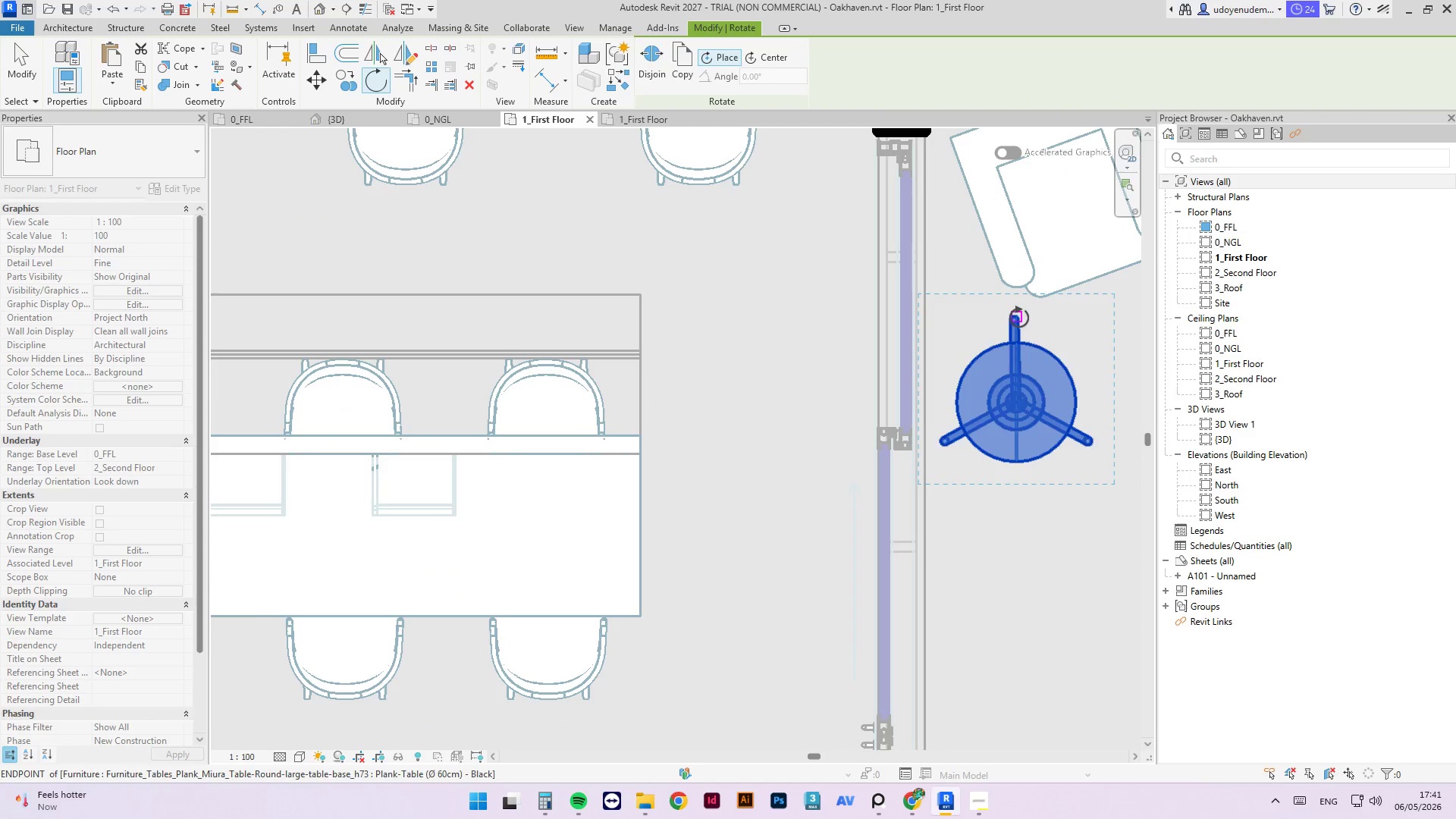 
left_click([1019, 317])
 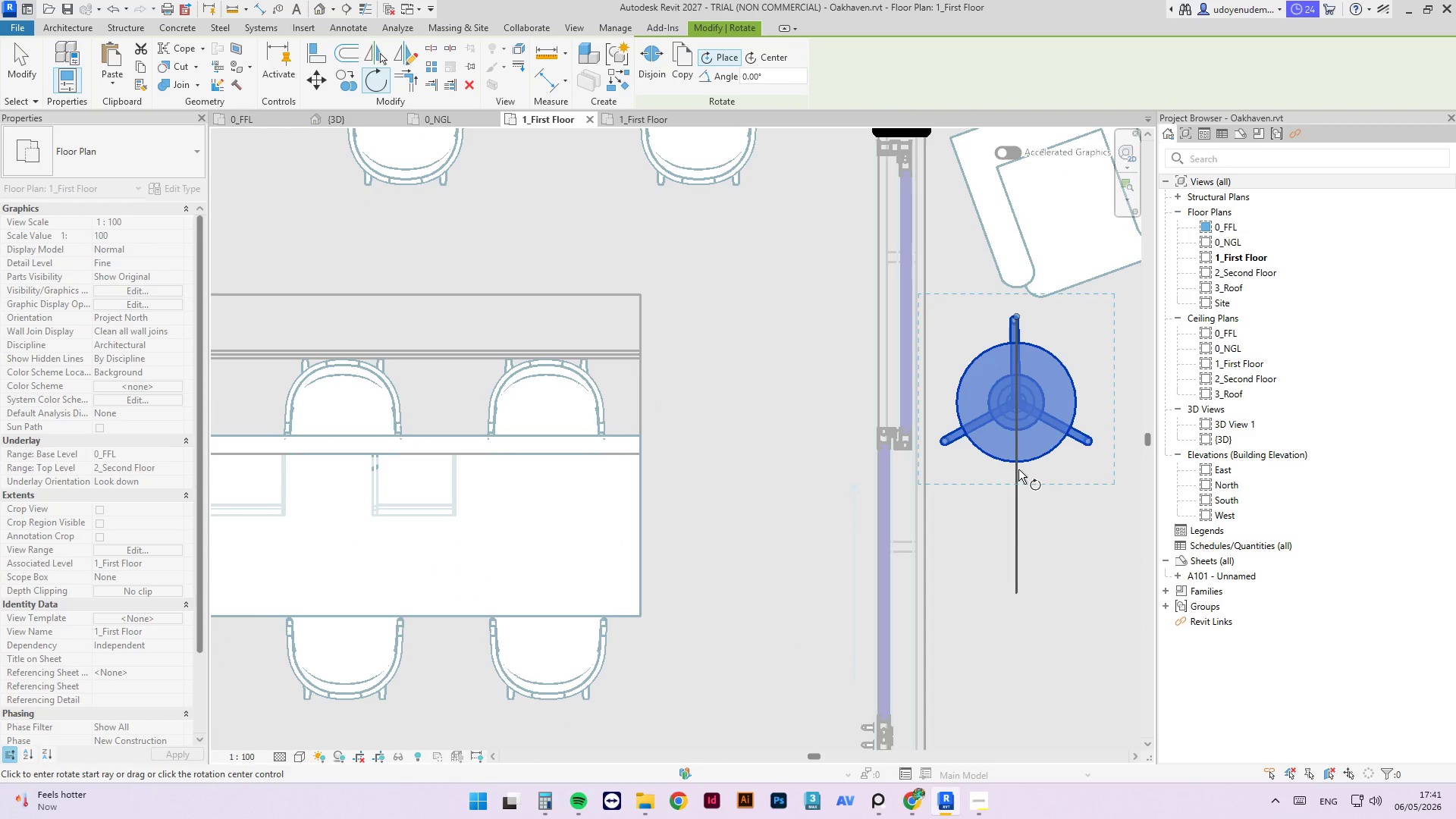 
left_click([1018, 469])
 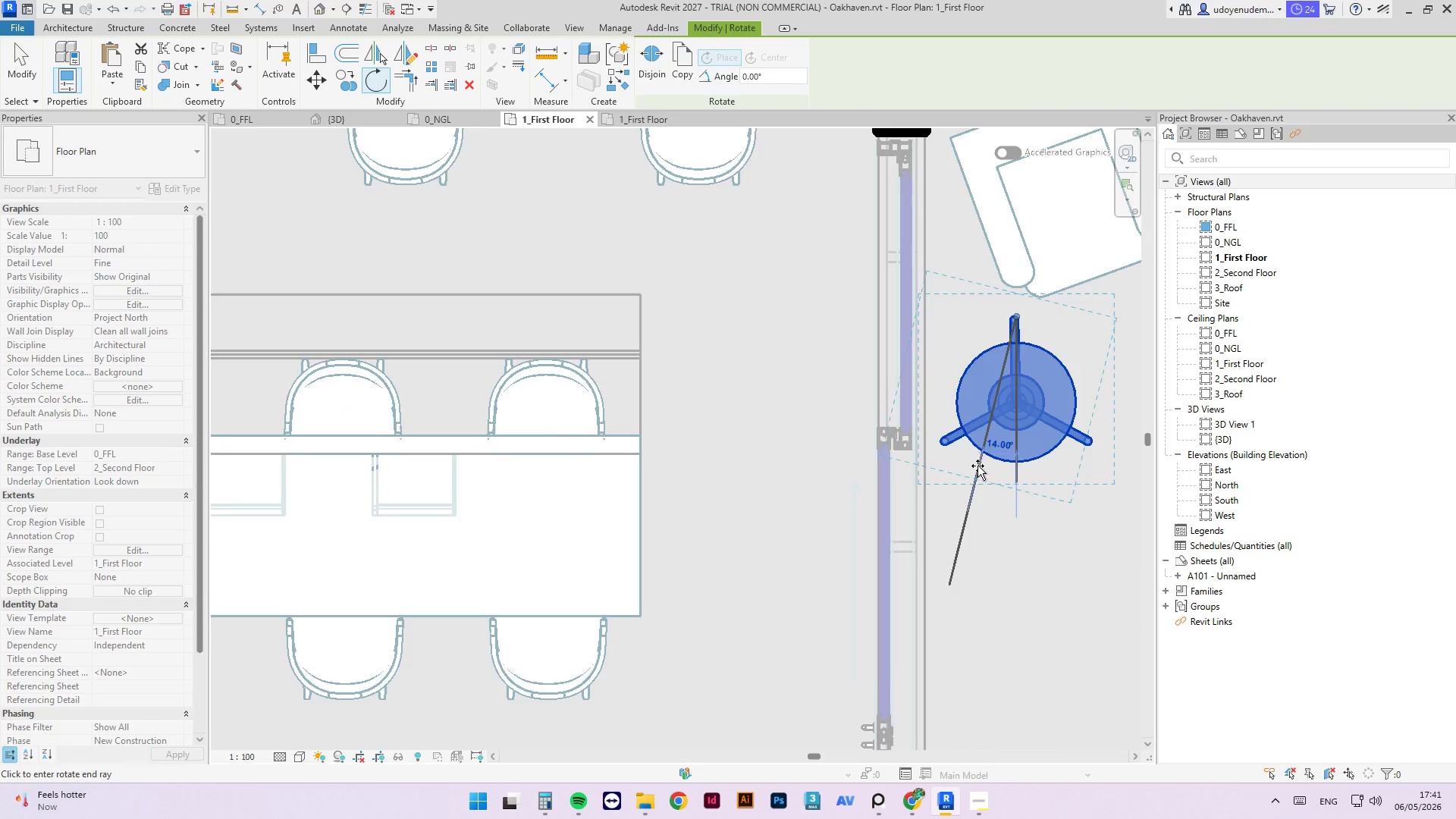 
scroll: coordinate [977, 464], scroll_direction: down, amount: 3.0
 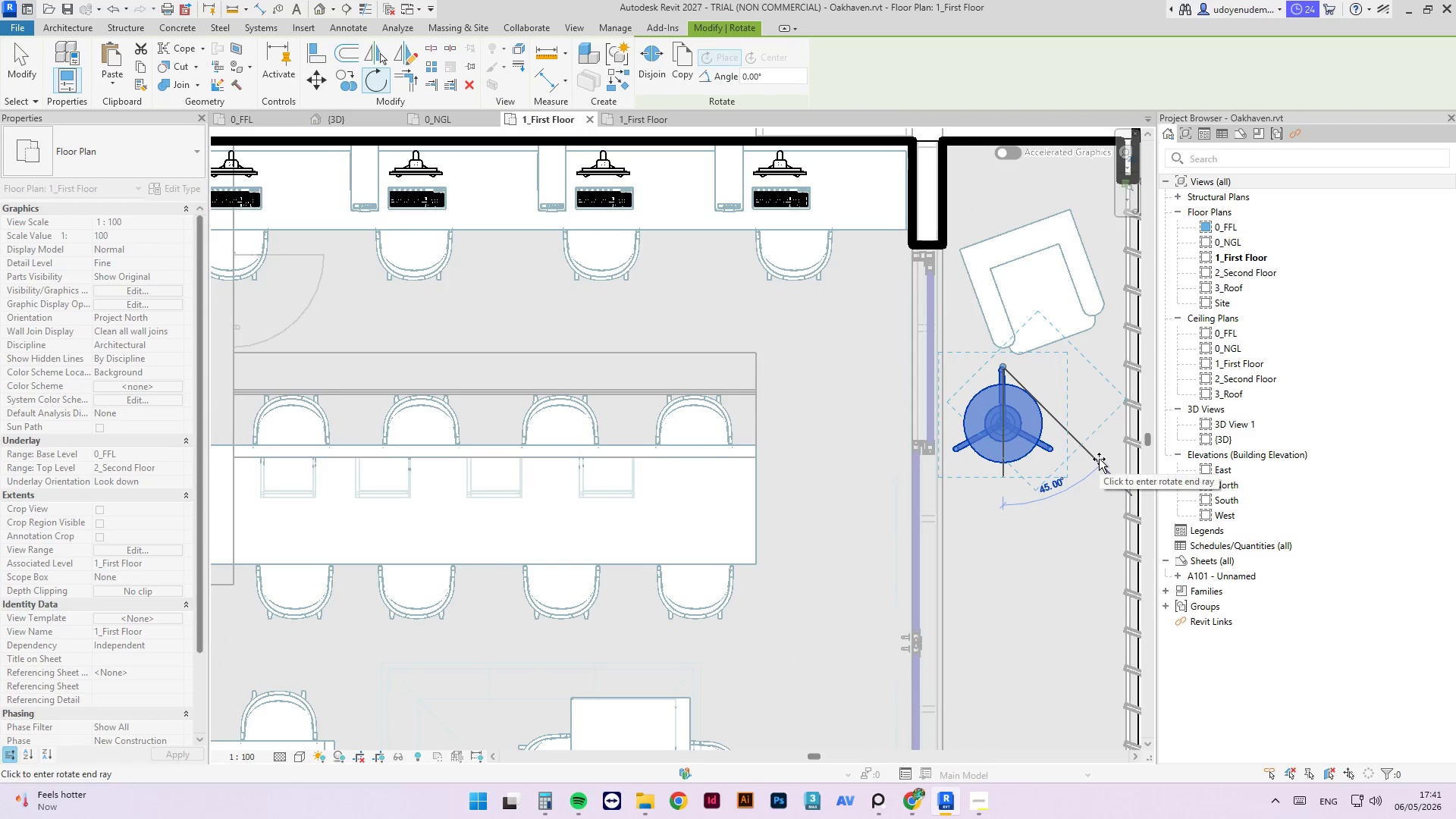 
left_click([1099, 459])
 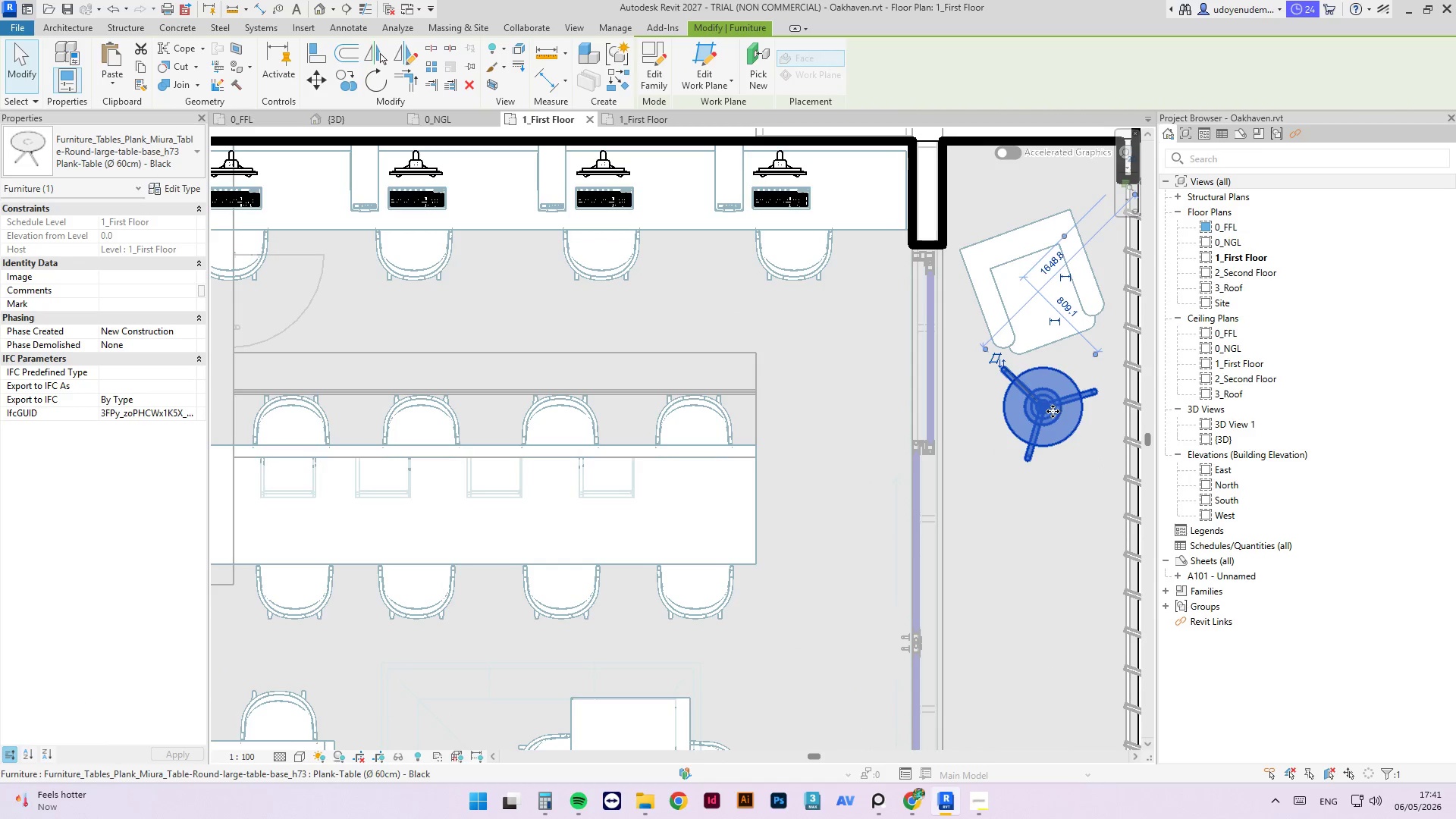 
left_click_drag(start_coordinate=[1053, 411], to_coordinate=[1025, 427])
 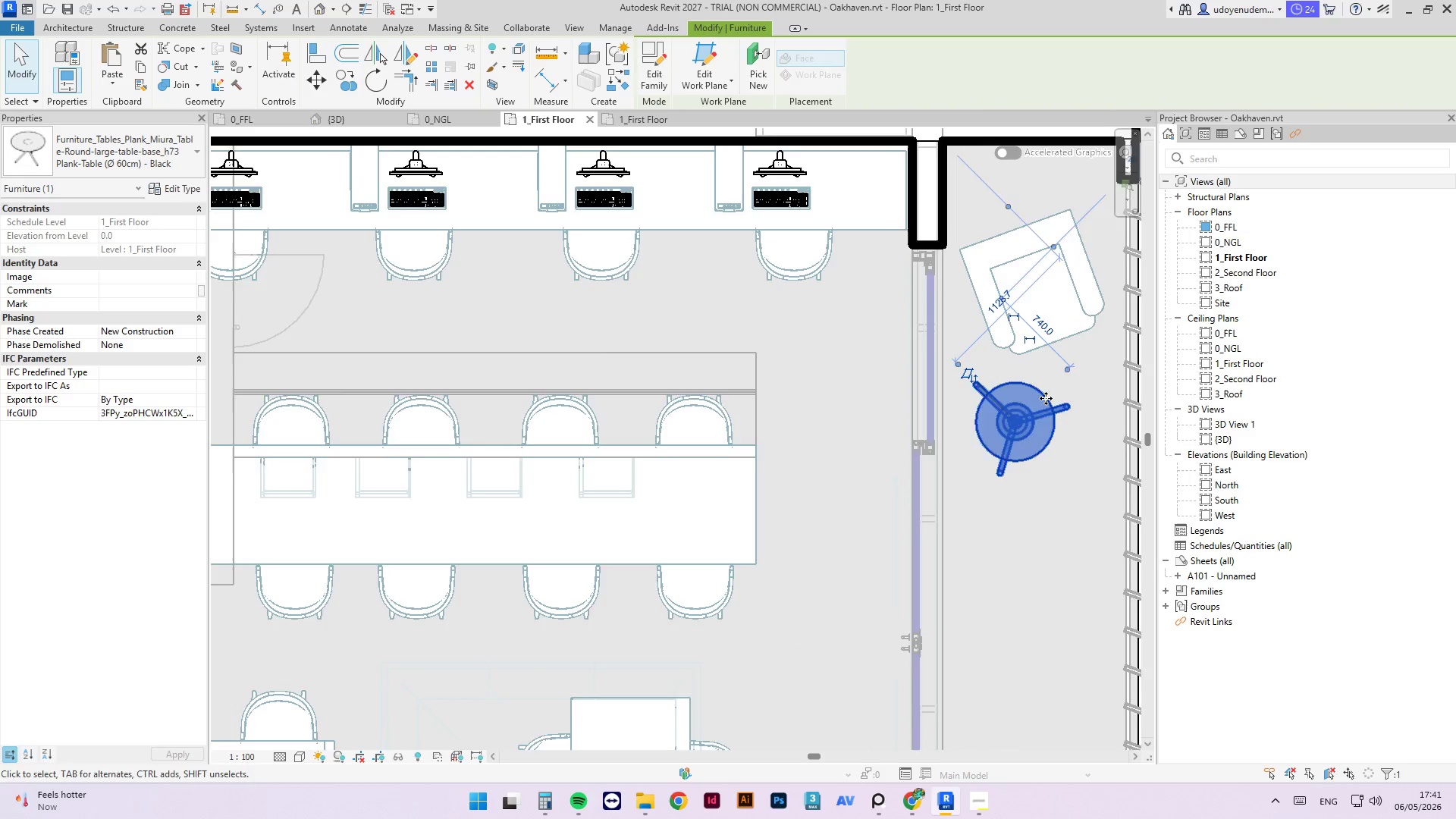 
scroll: coordinate [1062, 412], scroll_direction: down, amount: 8.0
 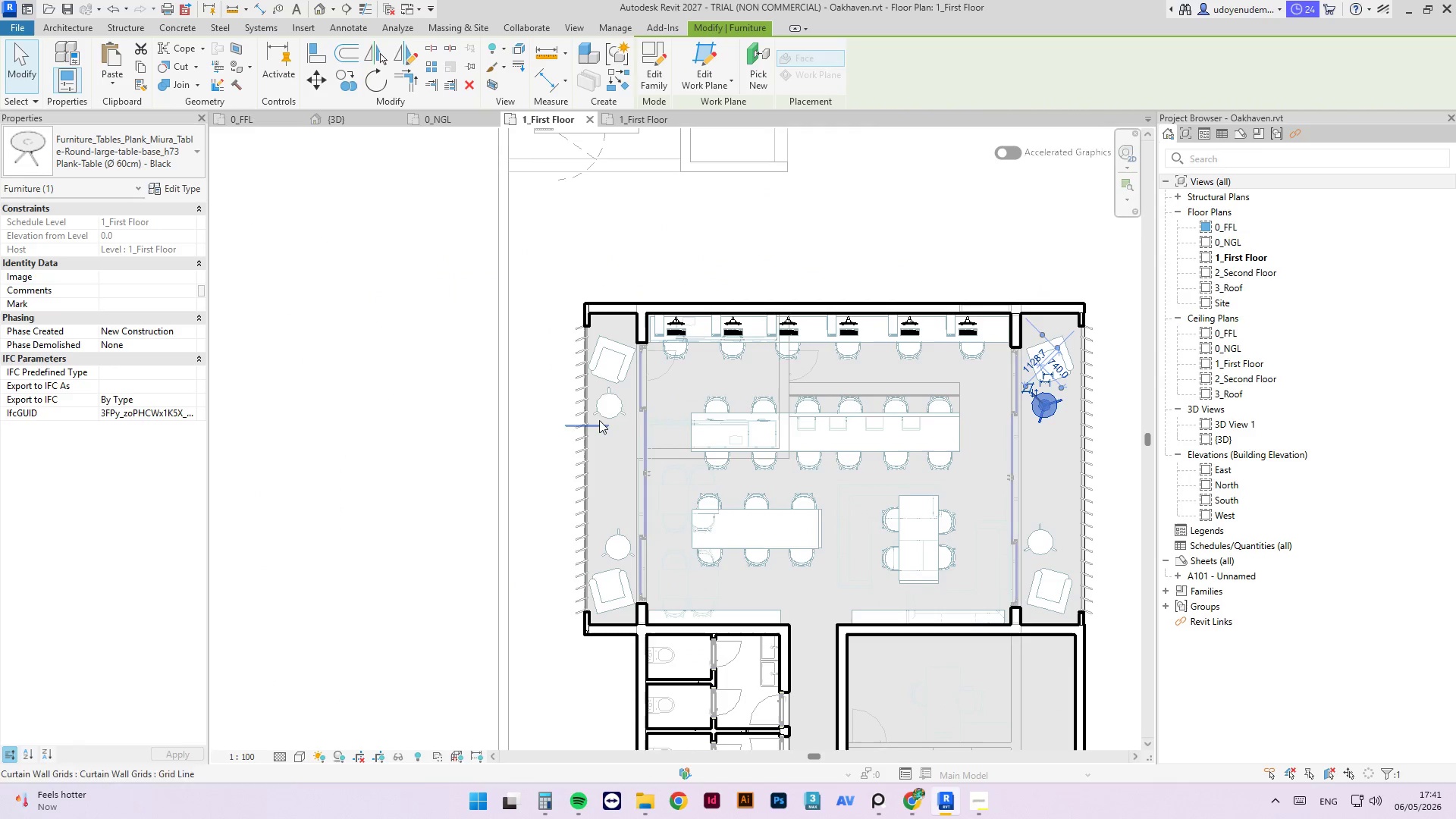 
left_click([607, 413])
 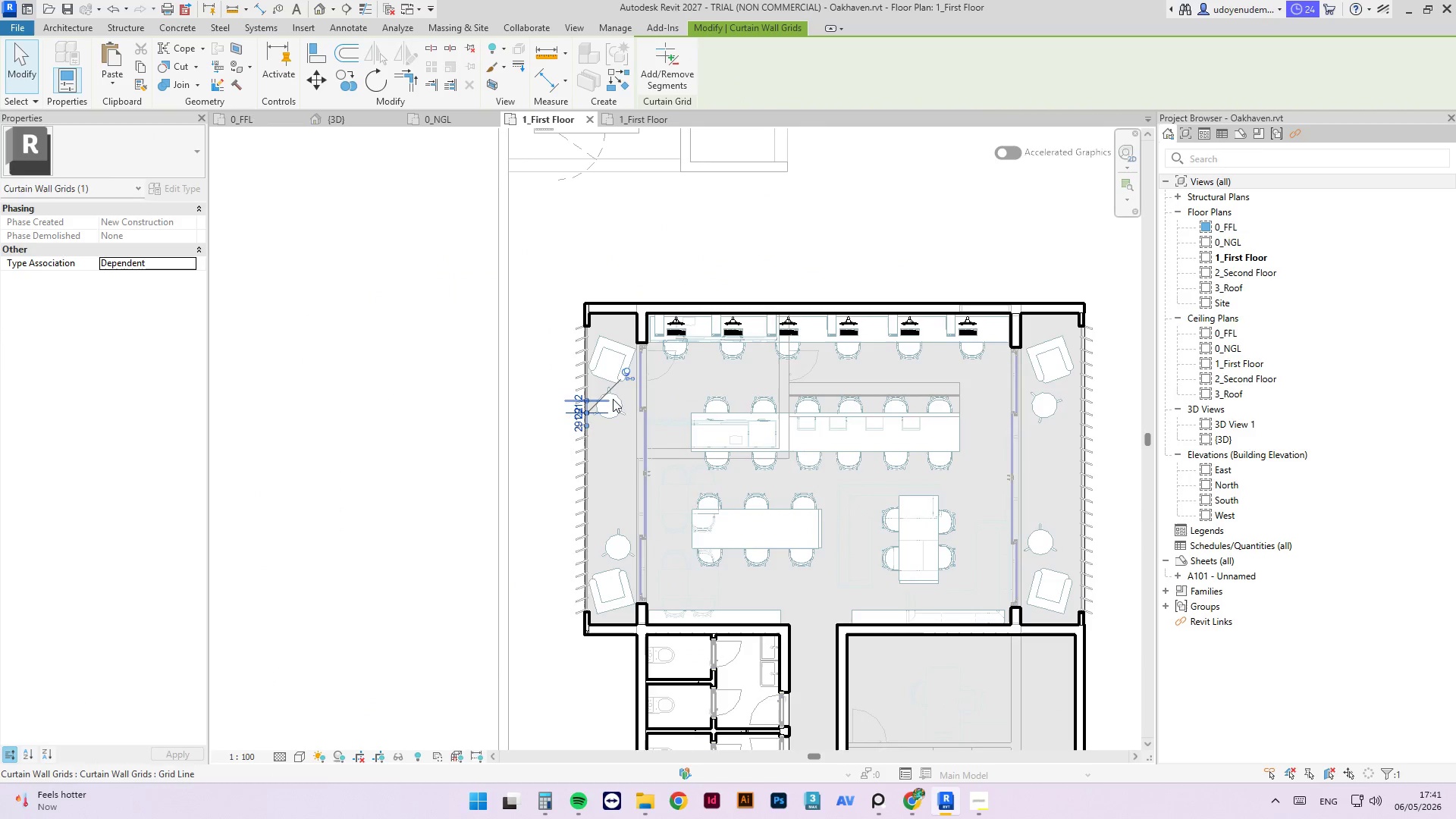 
left_click([620, 394])
 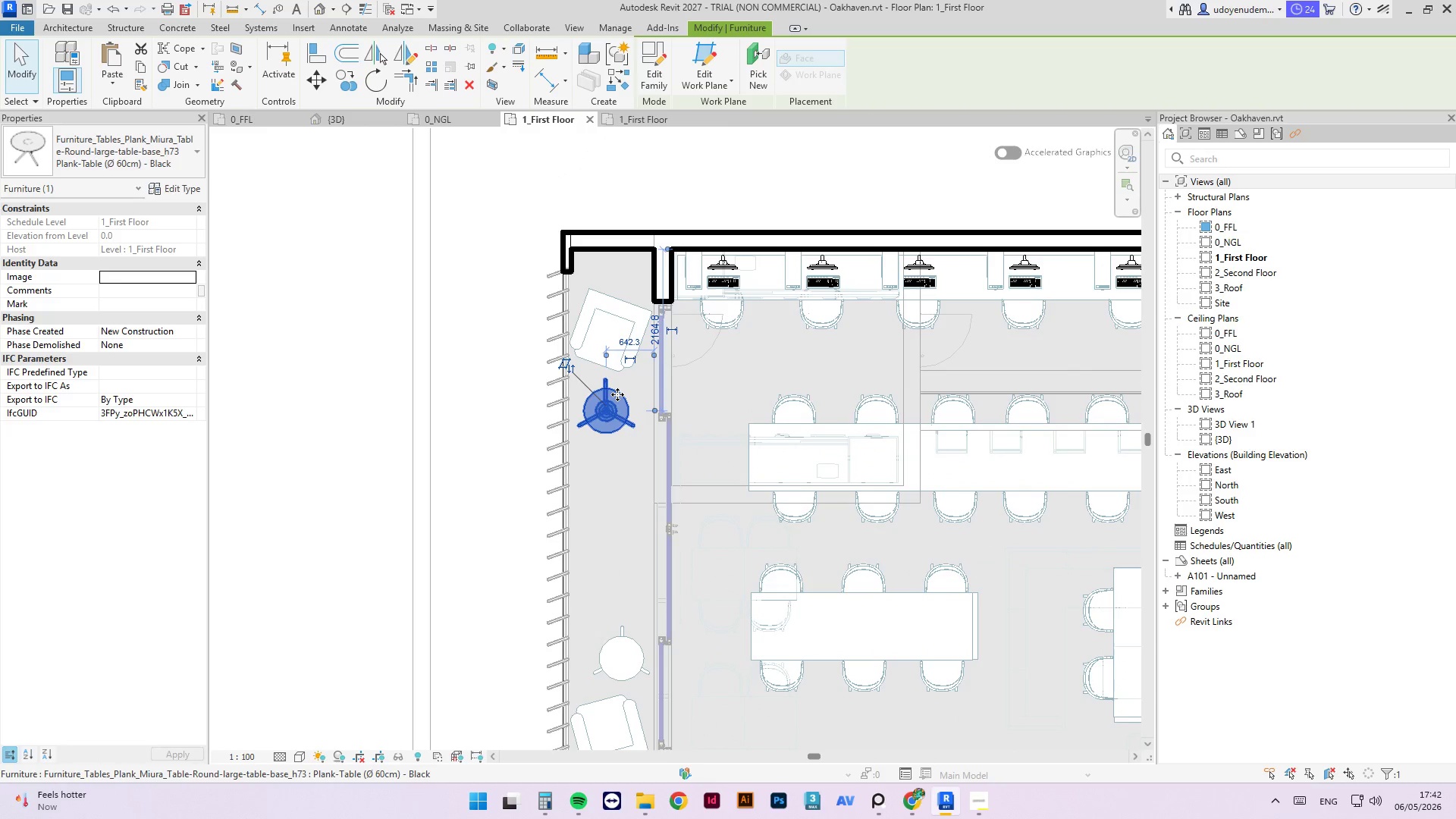 
scroll: coordinate [613, 399], scroll_direction: up, amount: 4.0
 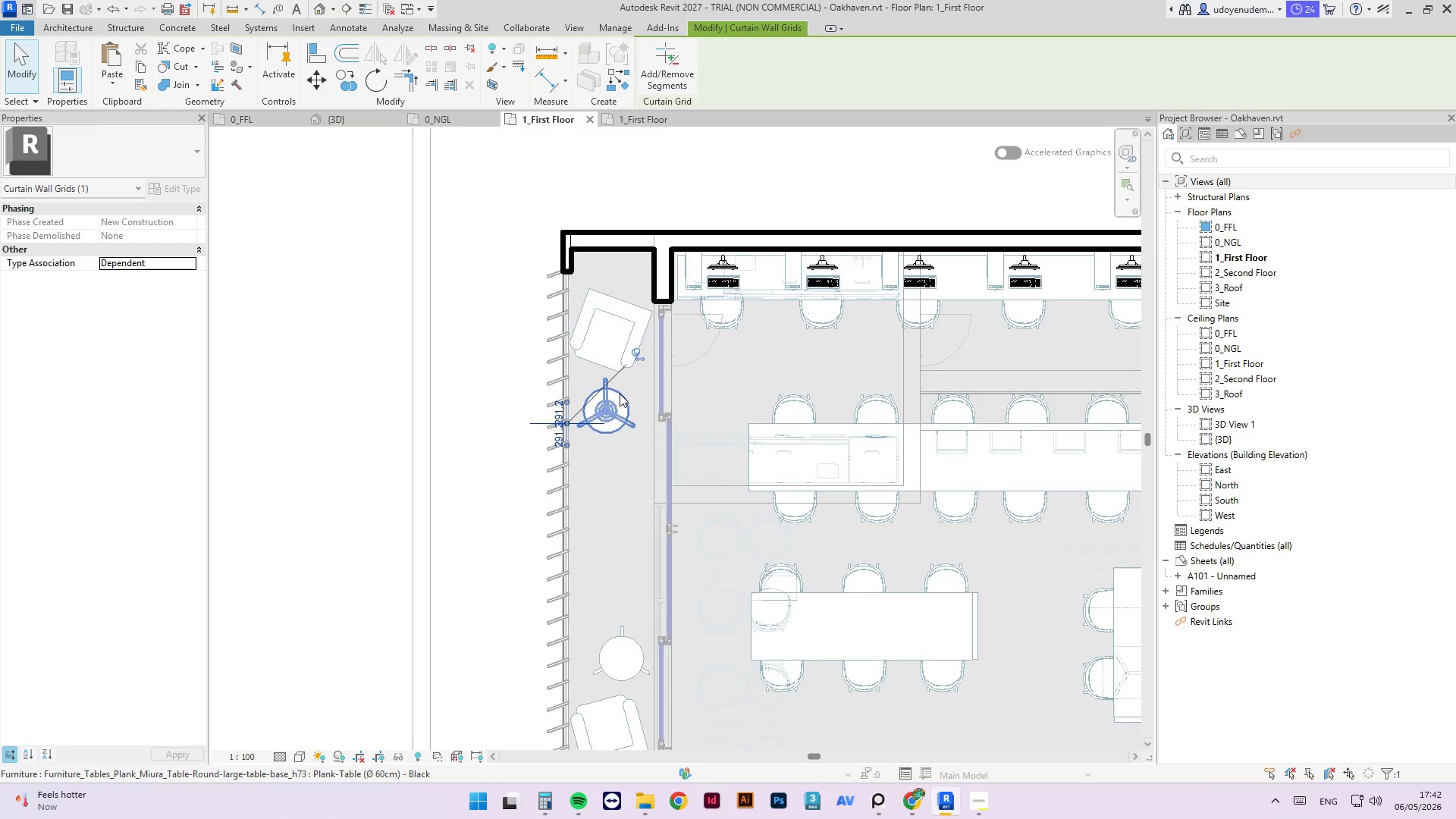 
type(ro)
 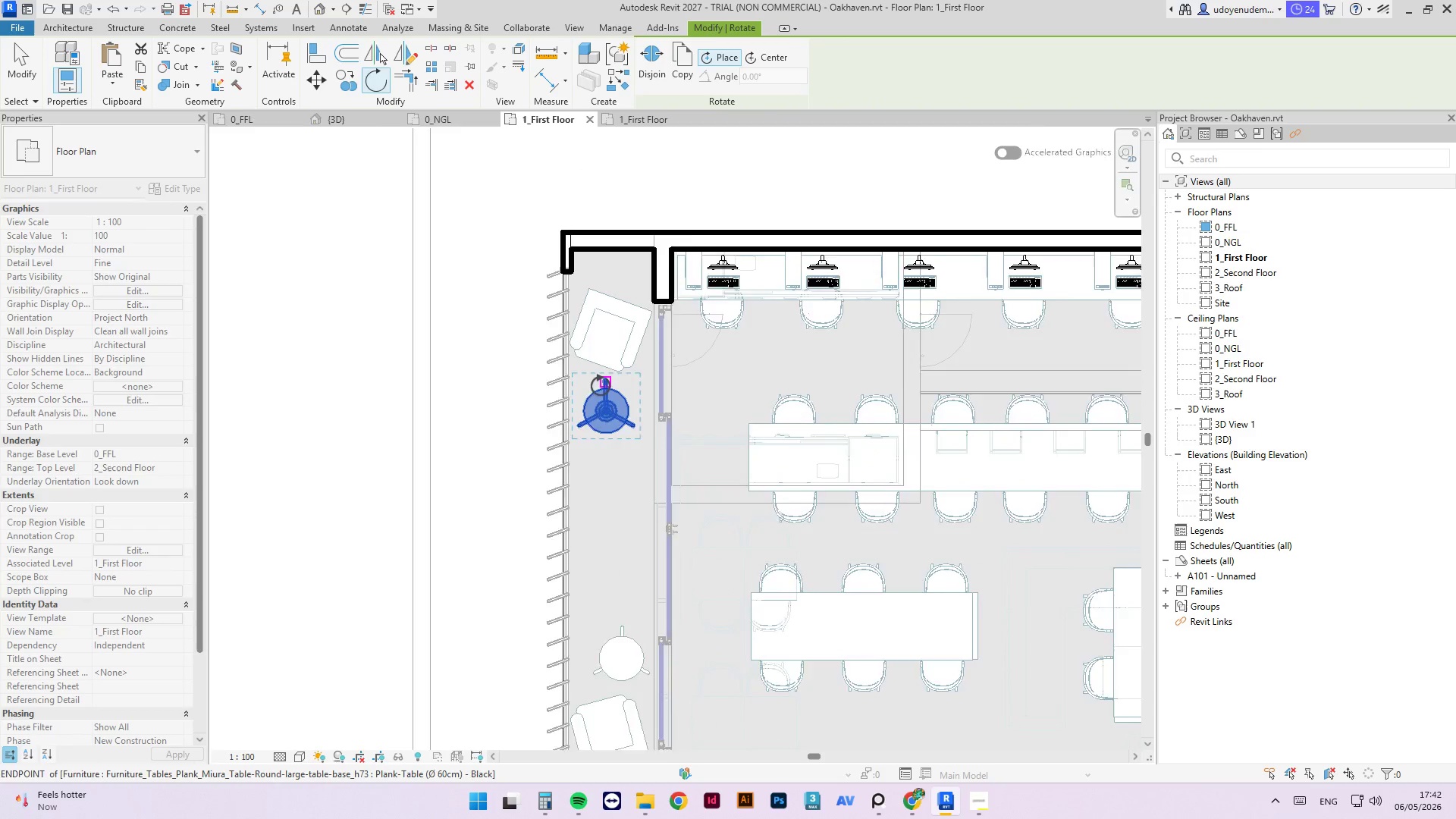 
scroll: coordinate [638, 386], scroll_direction: up, amount: 9.0
 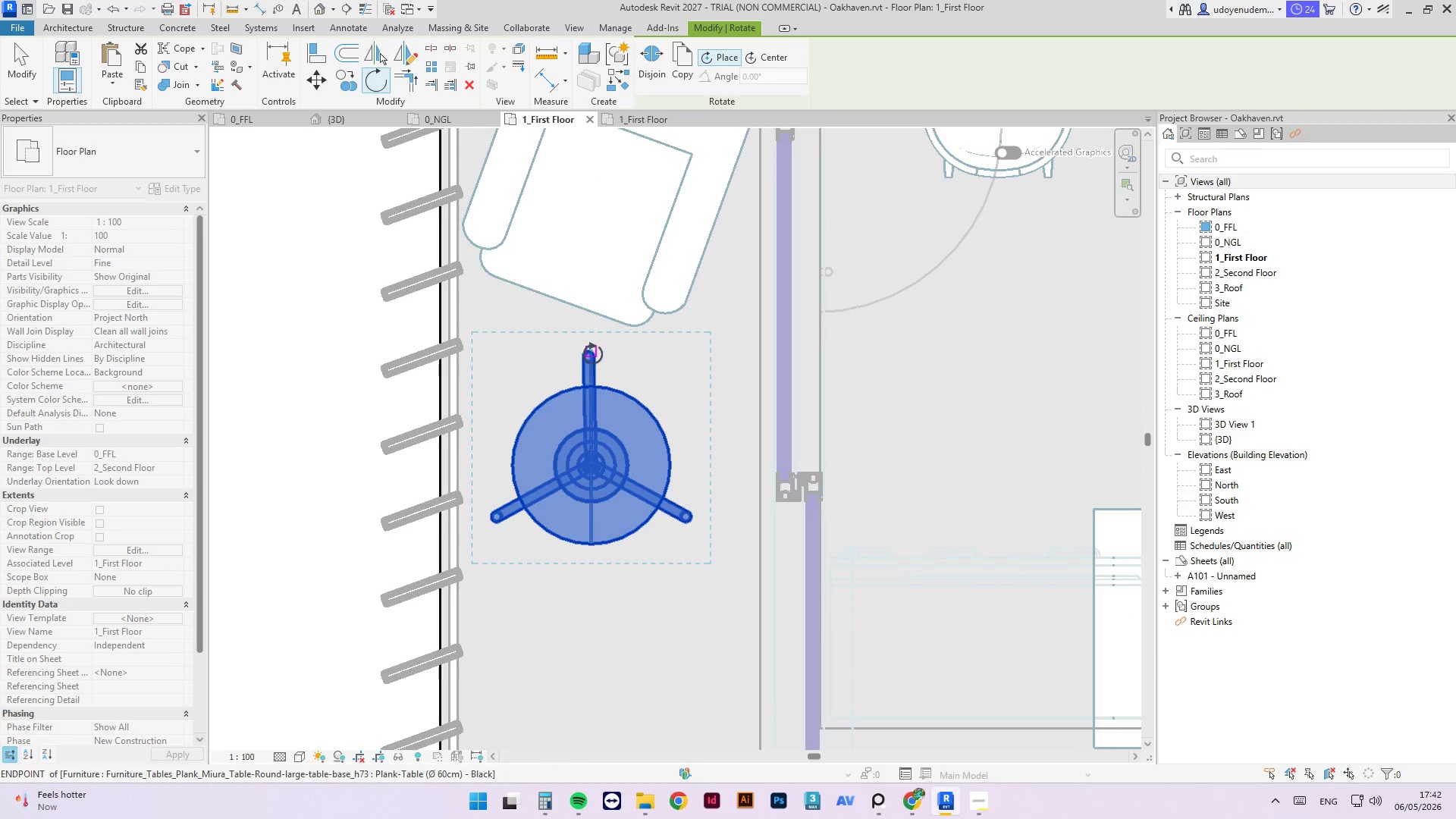 
left_click([593, 353])
 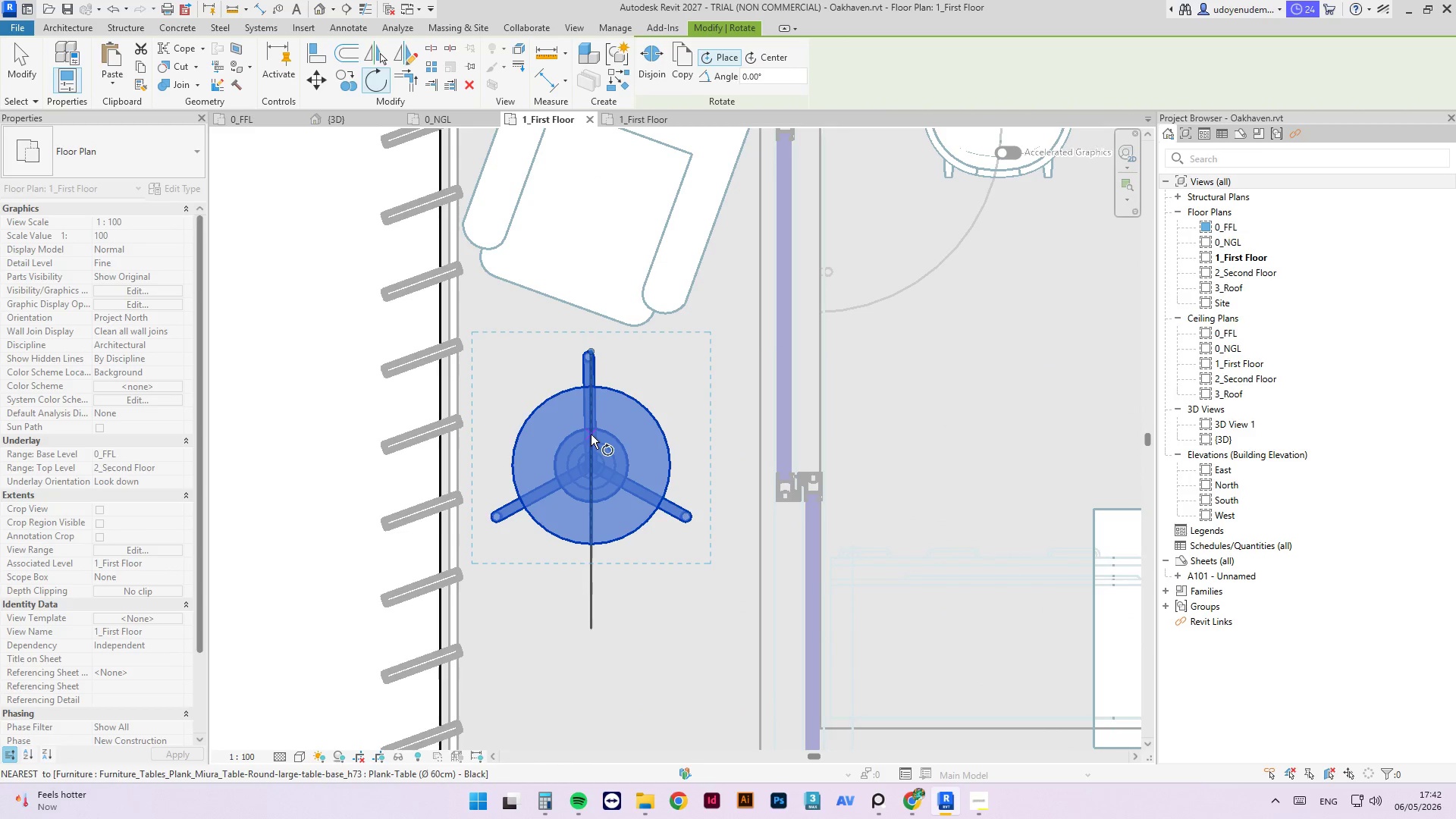 
left_click([591, 435])
 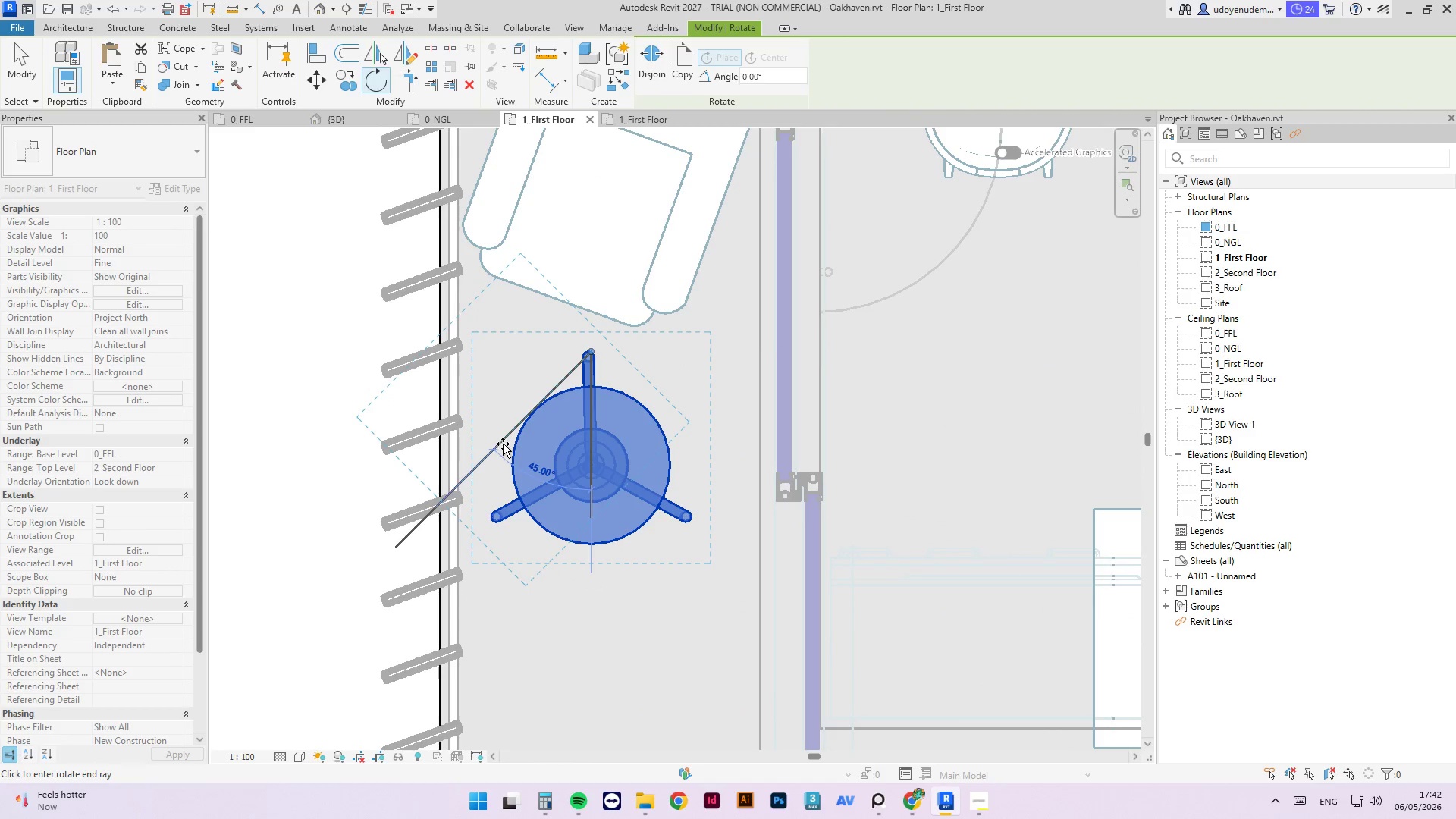 
left_click([502, 444])
 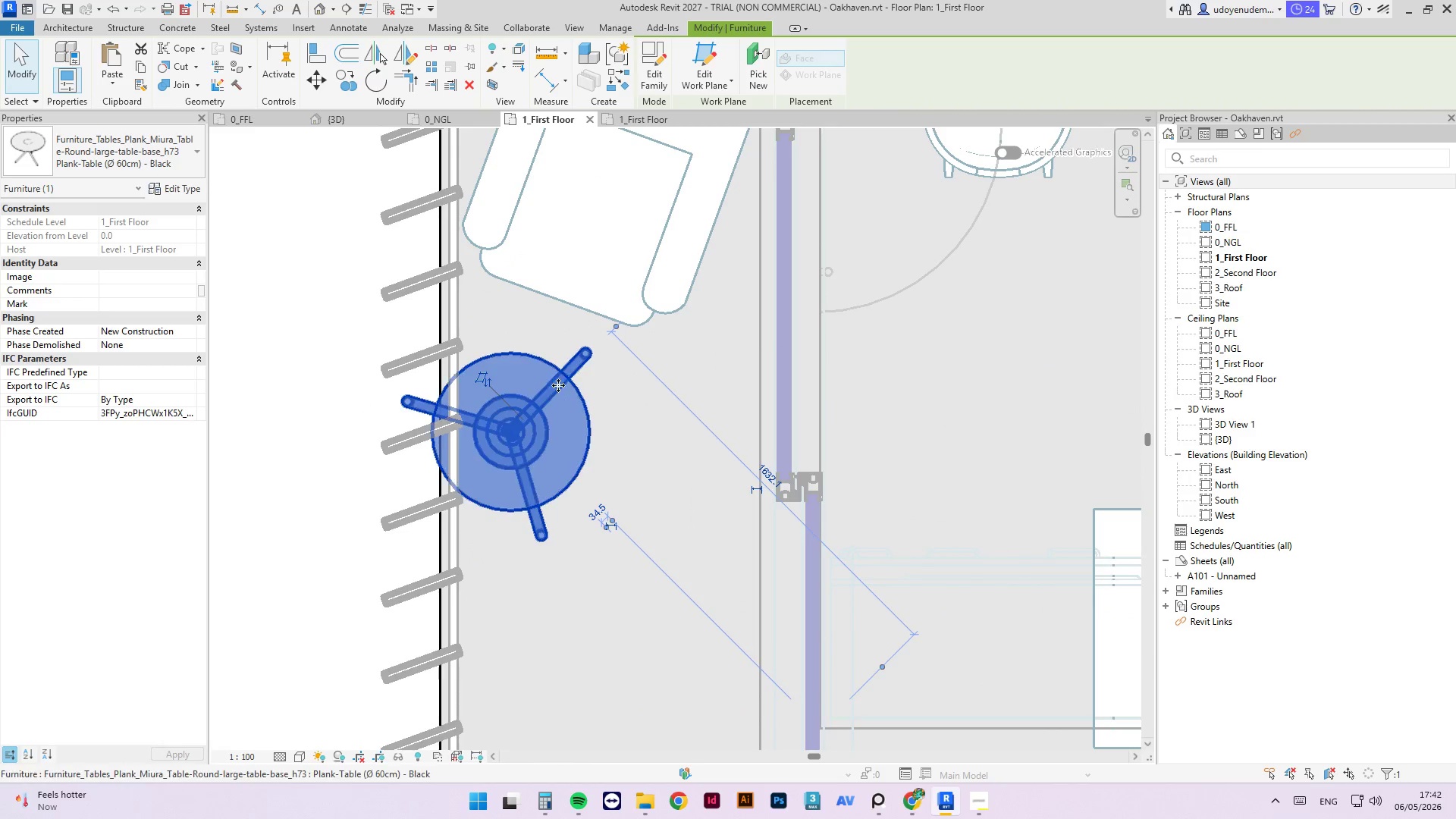 
left_click_drag(start_coordinate=[557, 382], to_coordinate=[654, 416])
 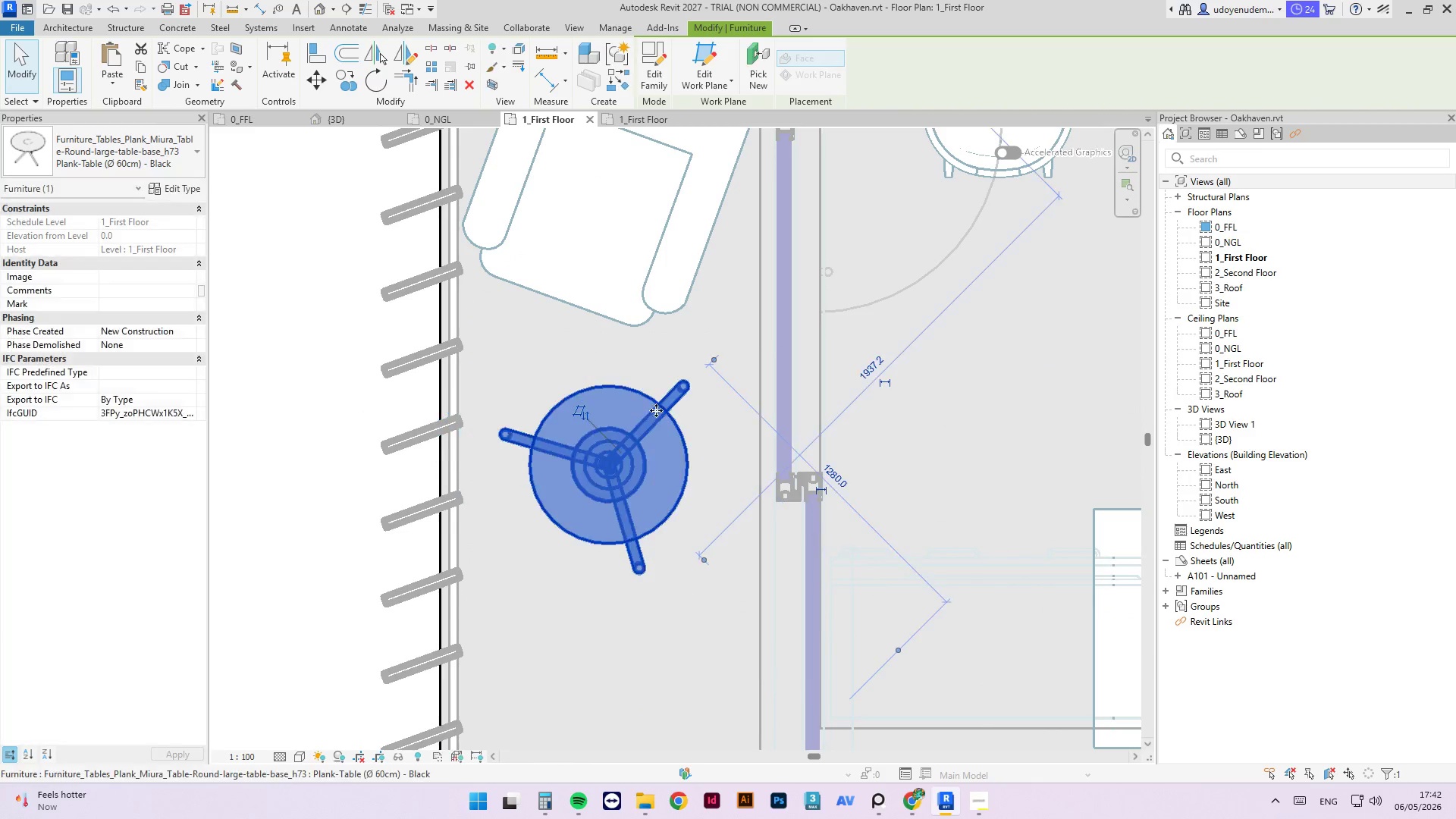 
left_click([544, 419])
 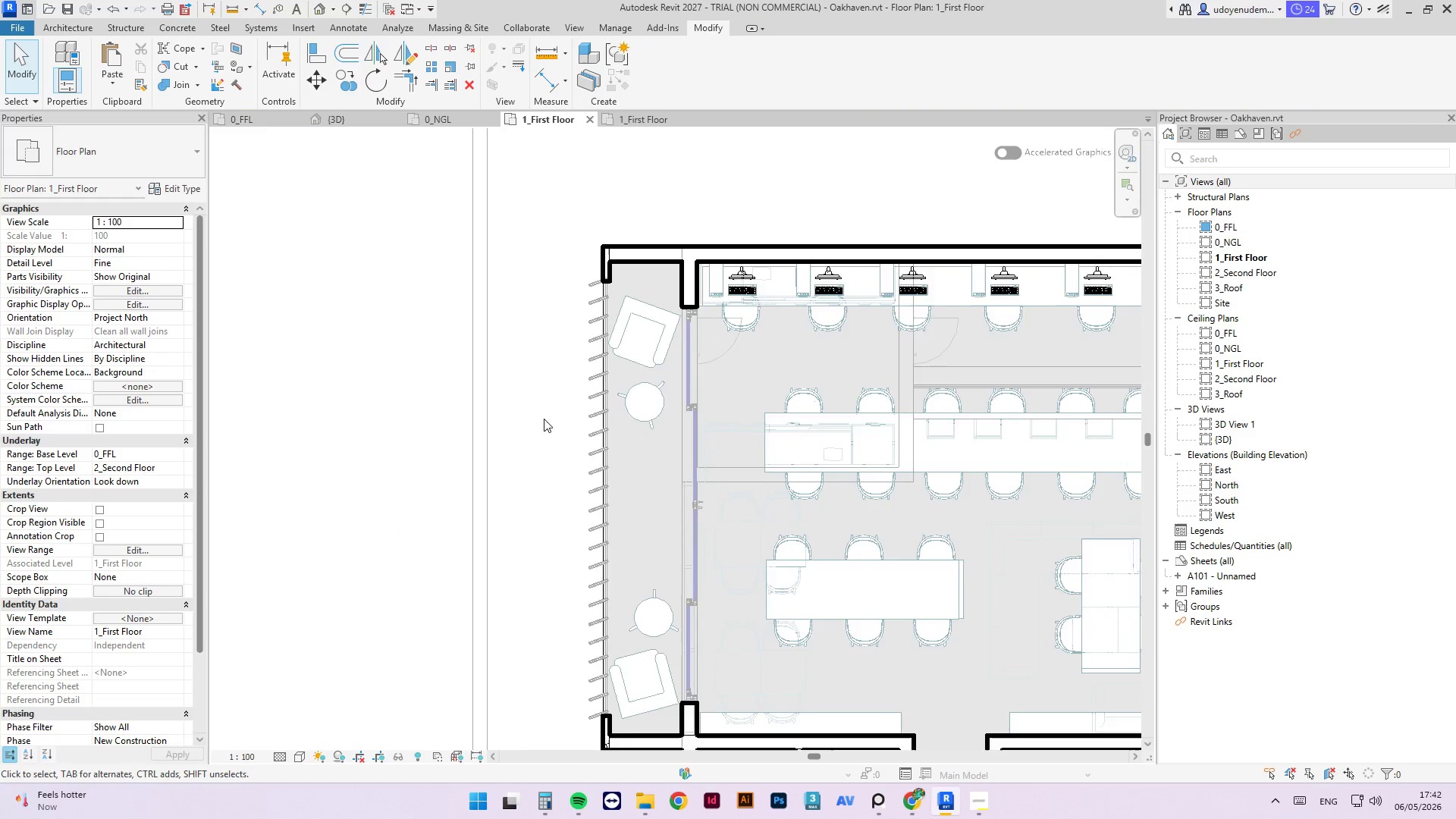 
scroll: coordinate [549, 416], scroll_direction: down, amount: 16.0
 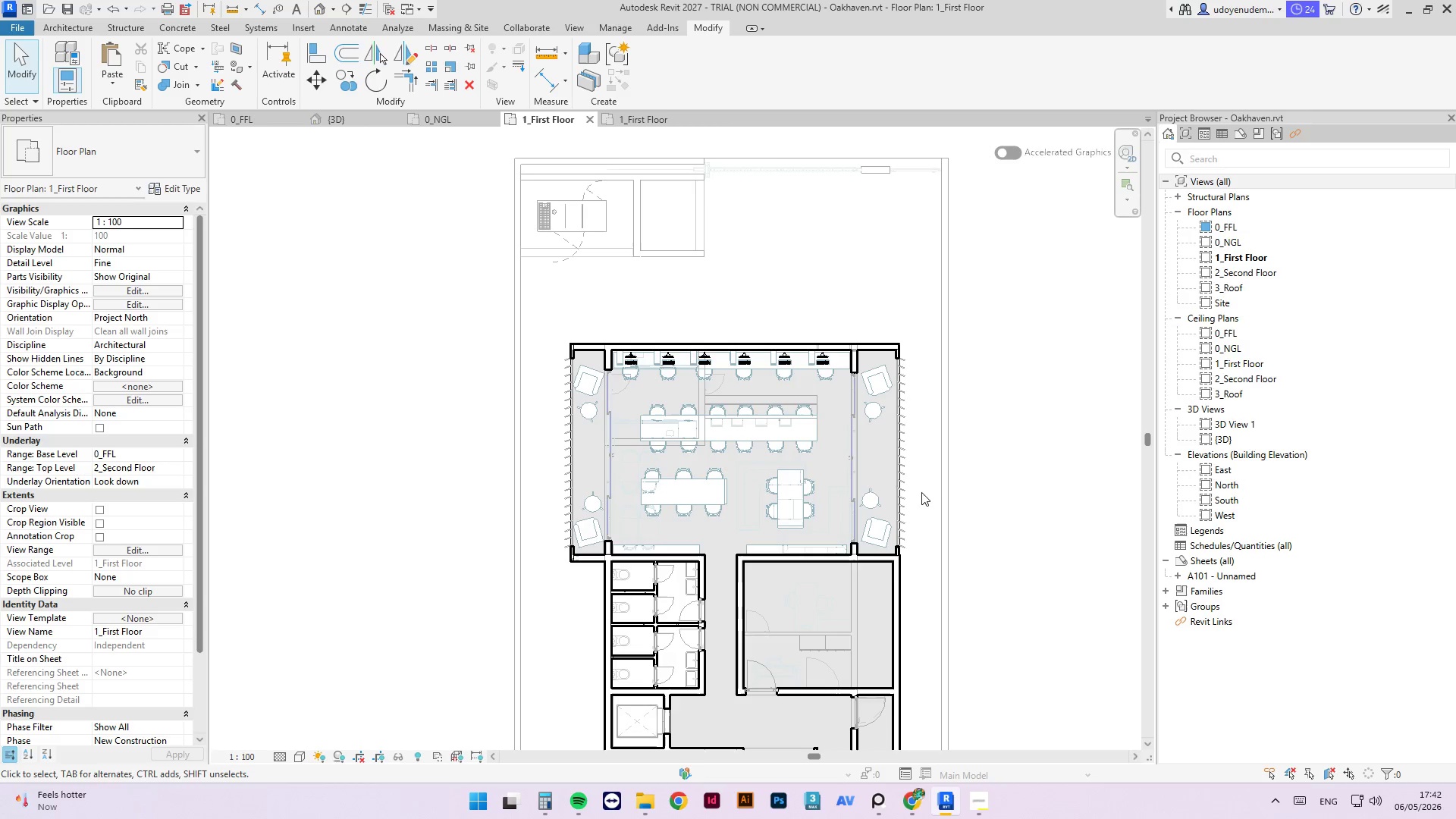 
left_click([836, 487])
 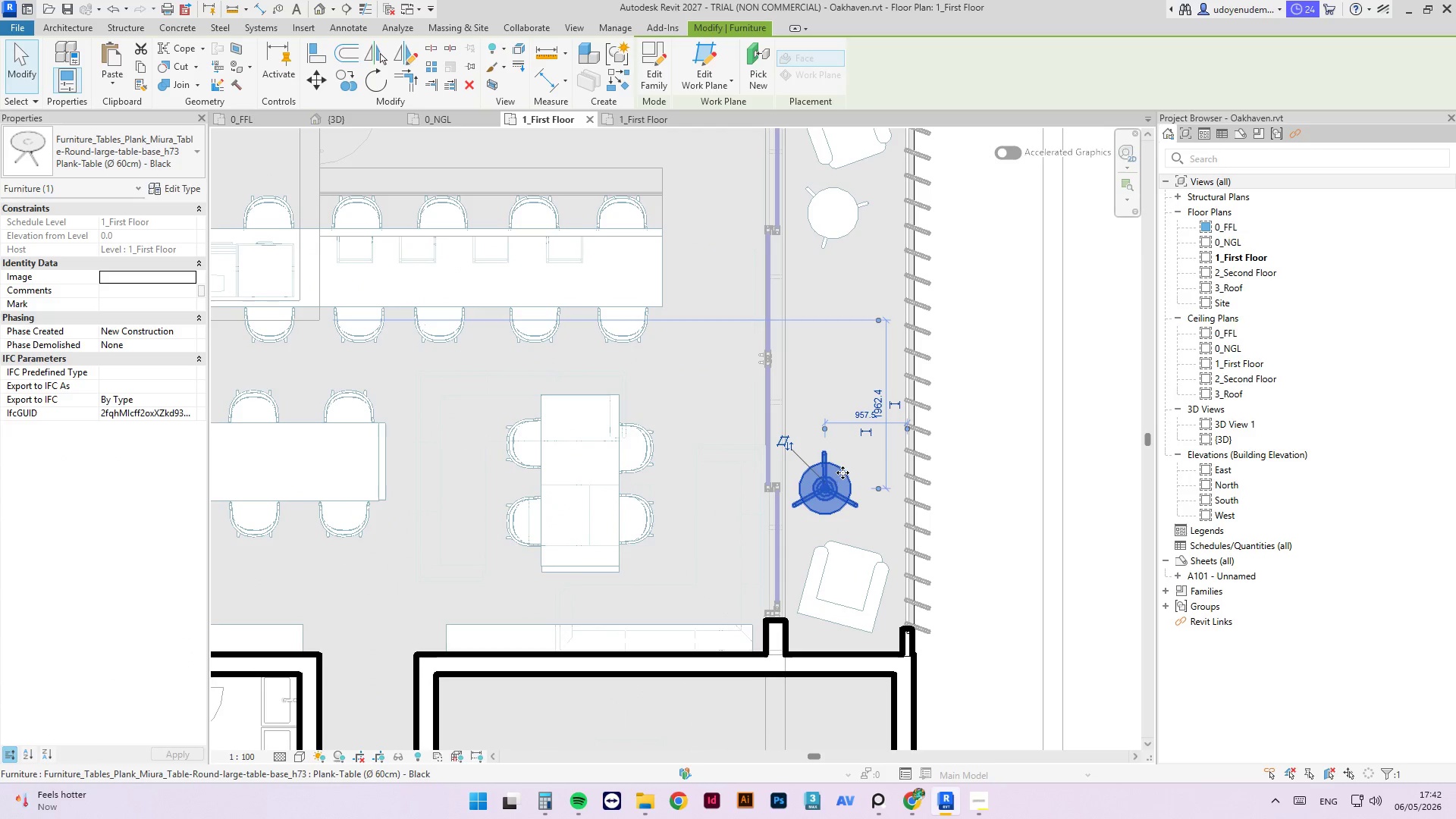 
scroll: coordinate [861, 509], scroll_direction: up, amount: 8.0
 